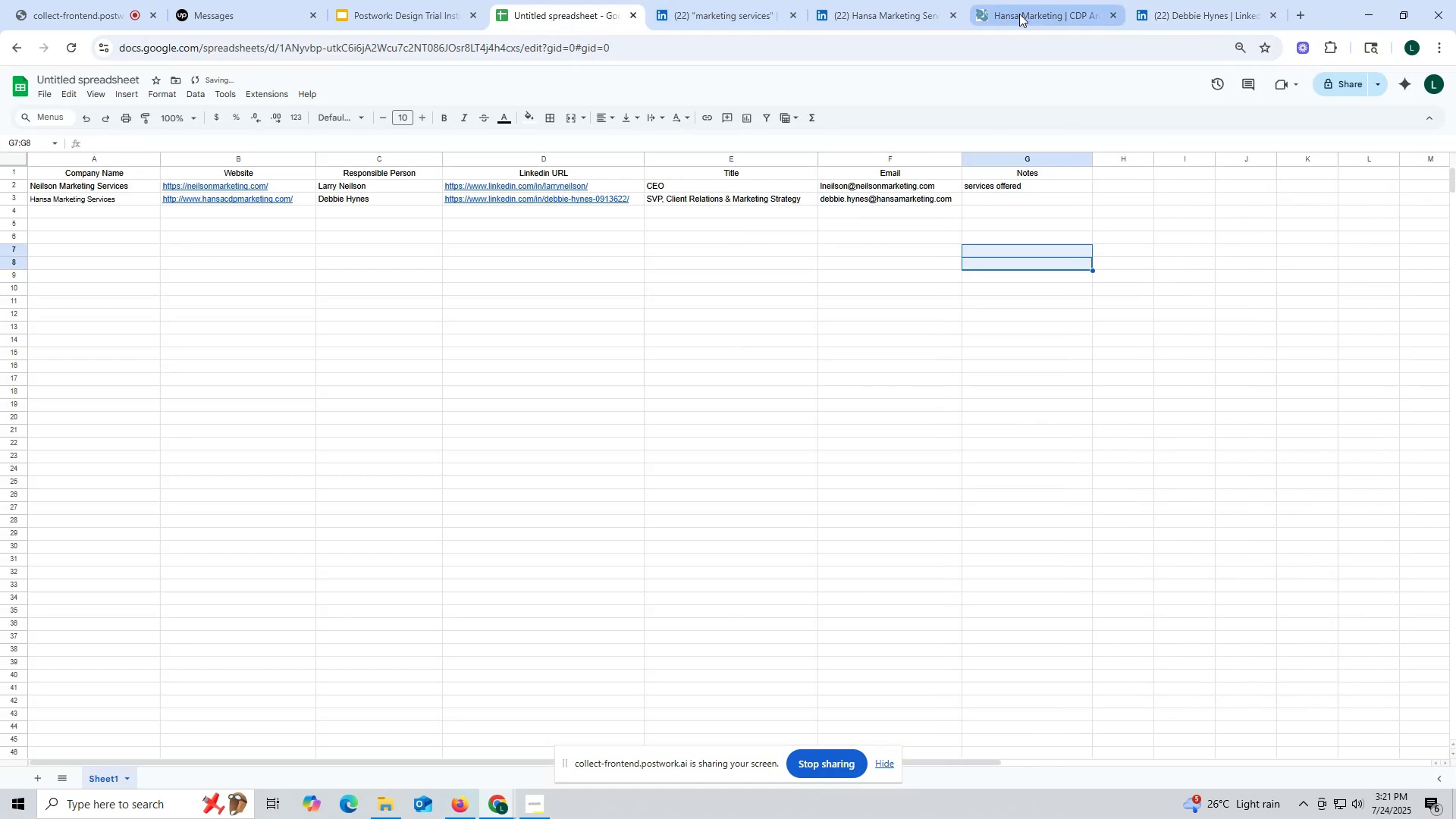 
double_click([1019, 14])
 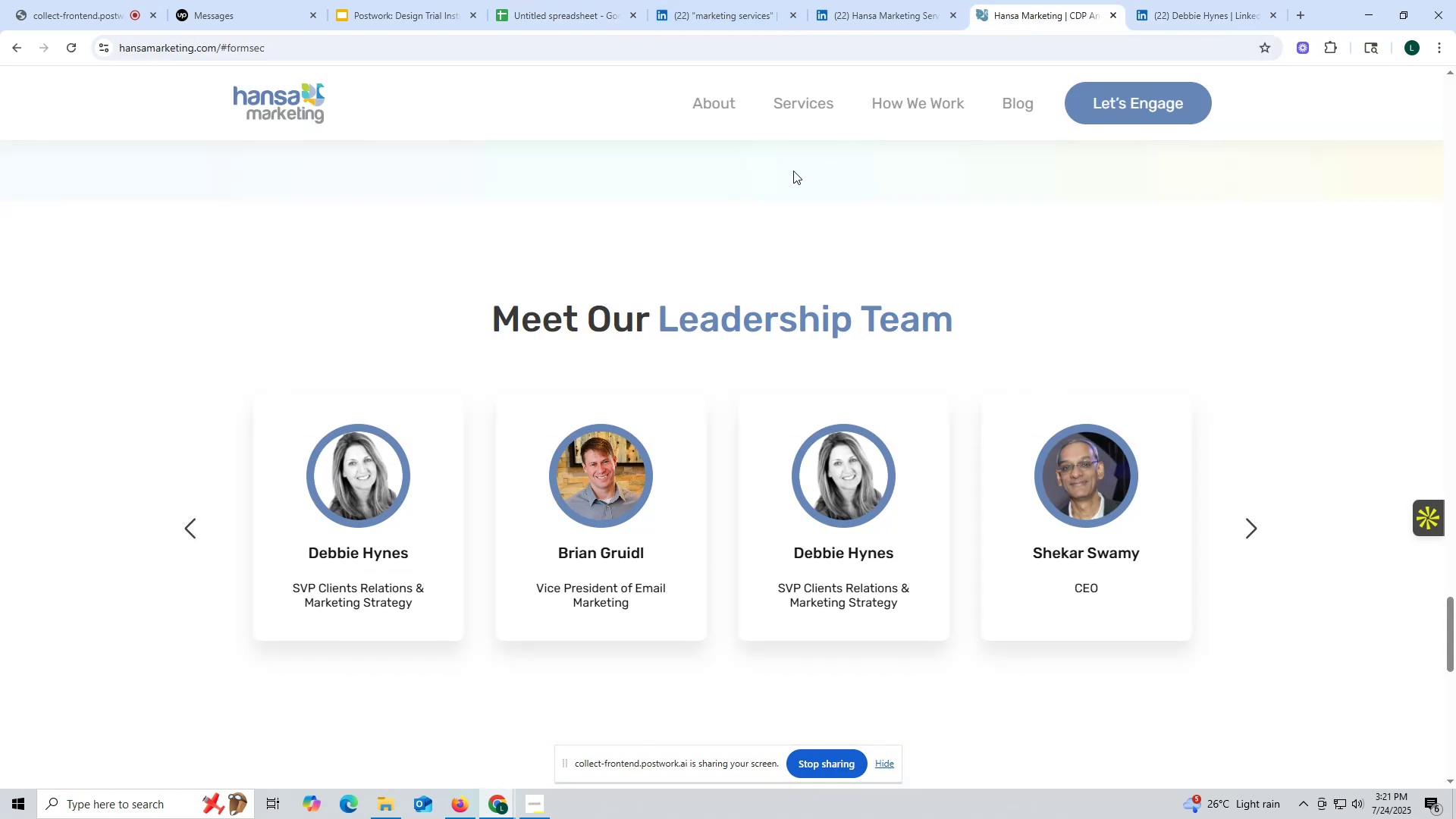 
scroll: coordinate [854, 284], scroll_direction: up, amount: 6.0
 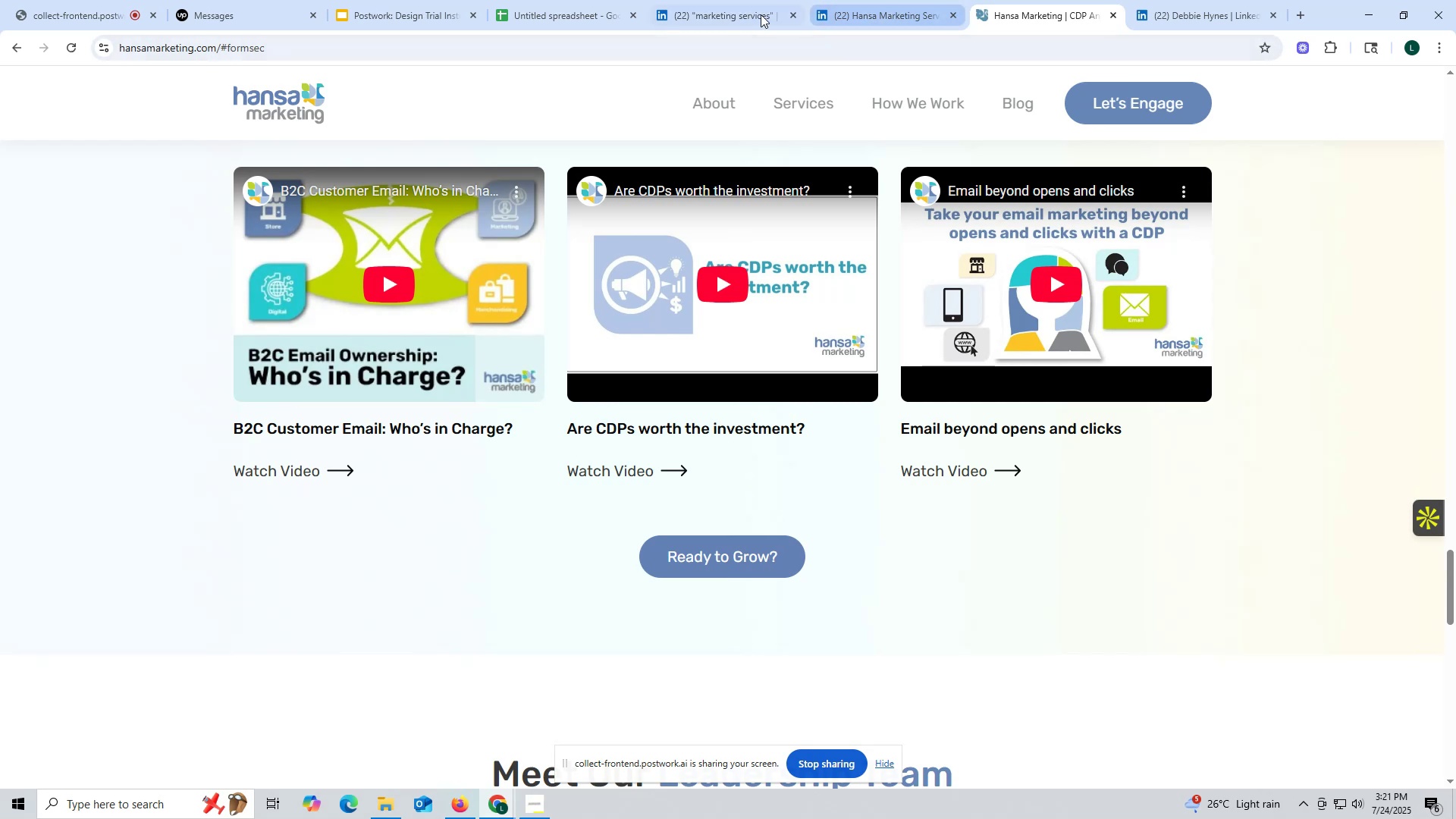 
left_click([536, 9])
 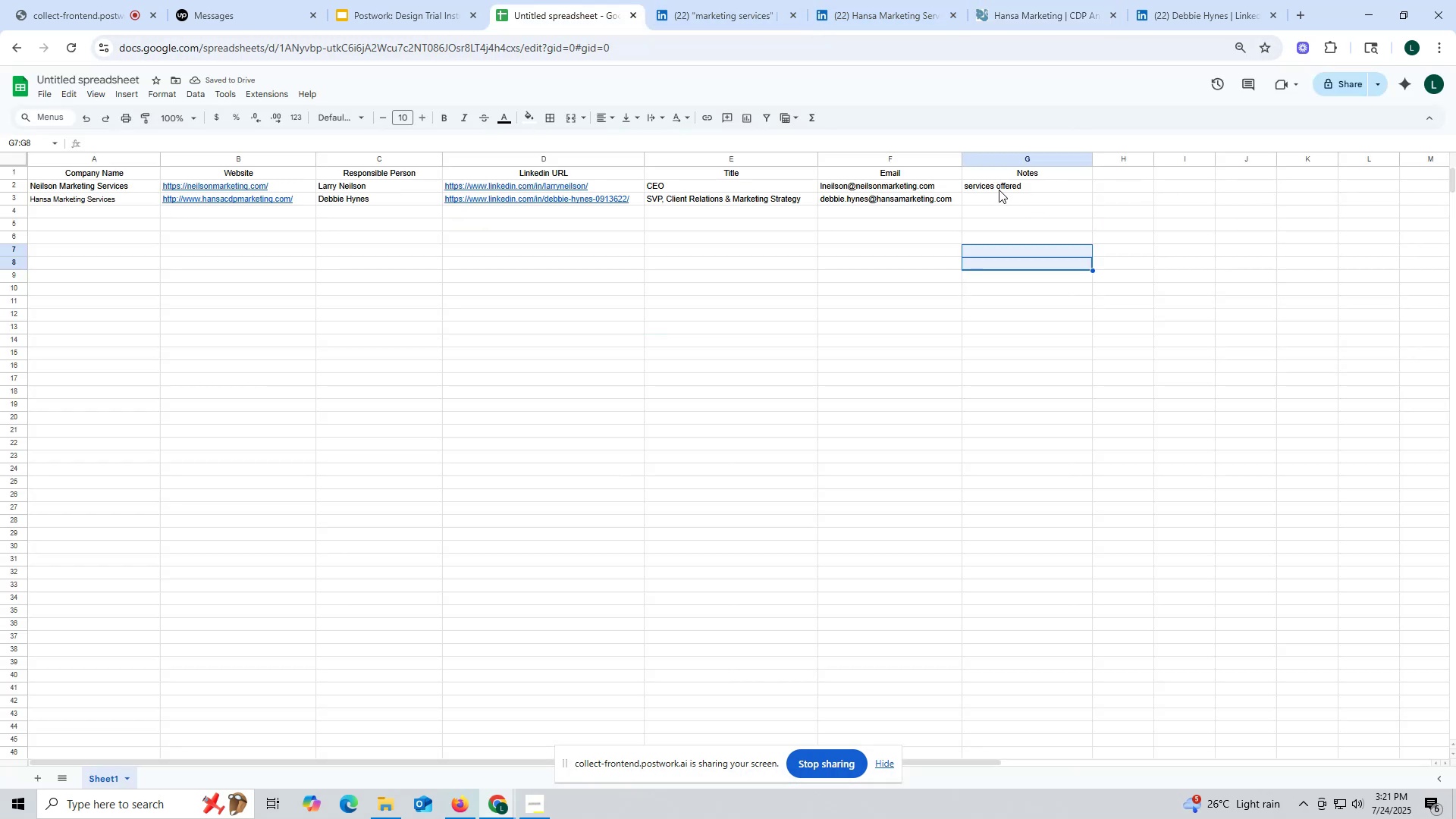 
left_click([998, 188])
 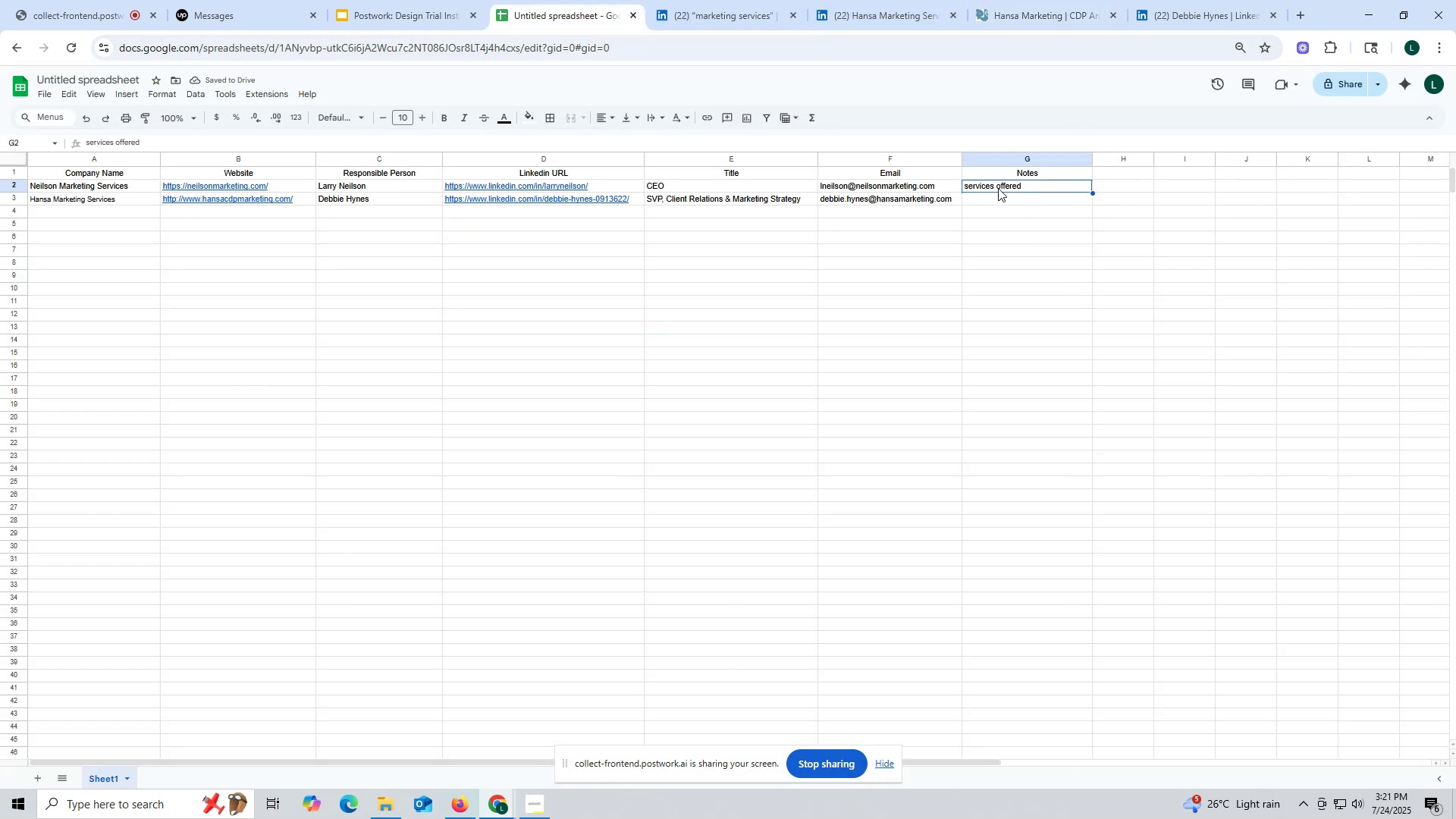 
key(Control+ControlLeft)
 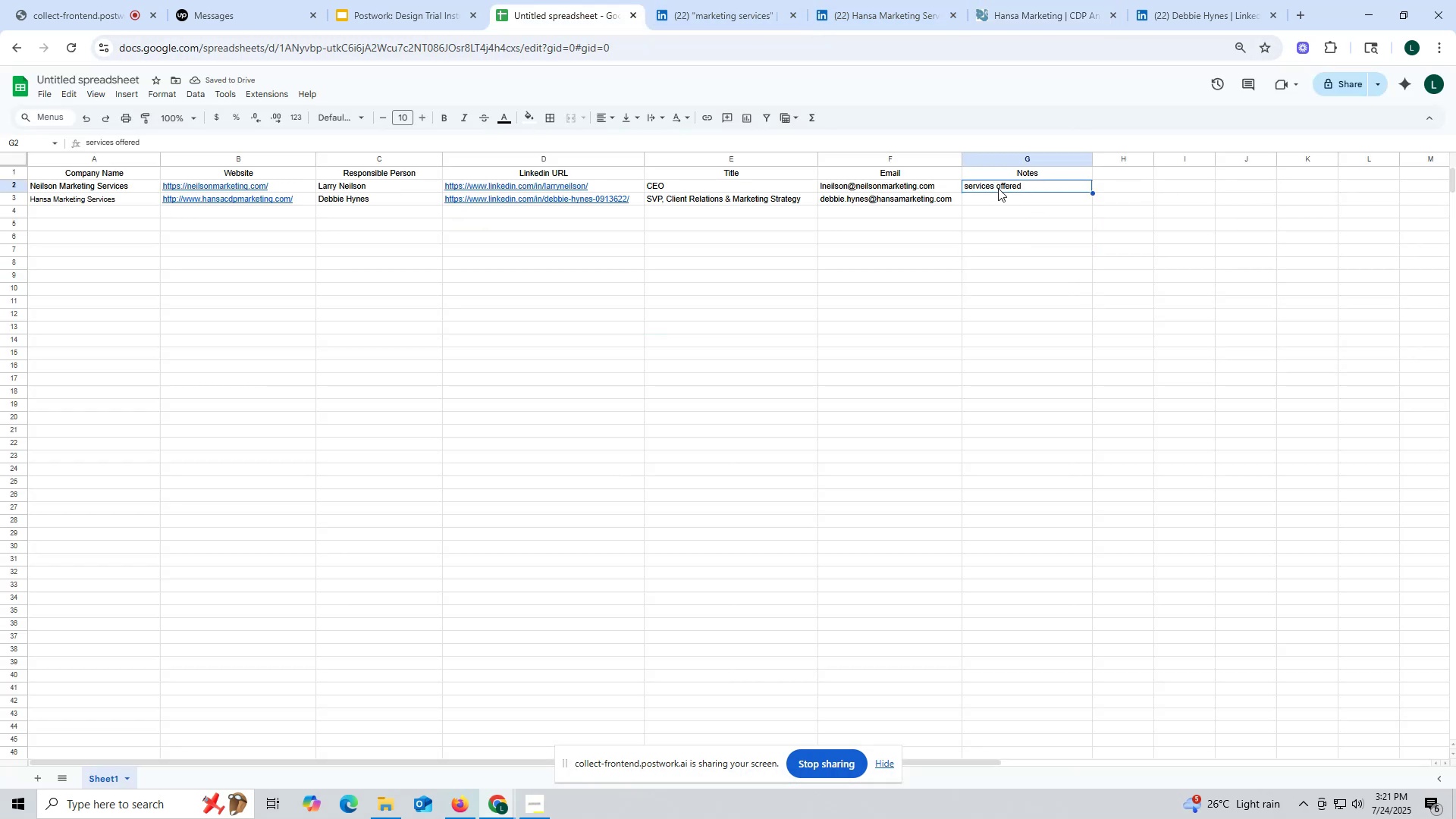 
key(Control+C)
 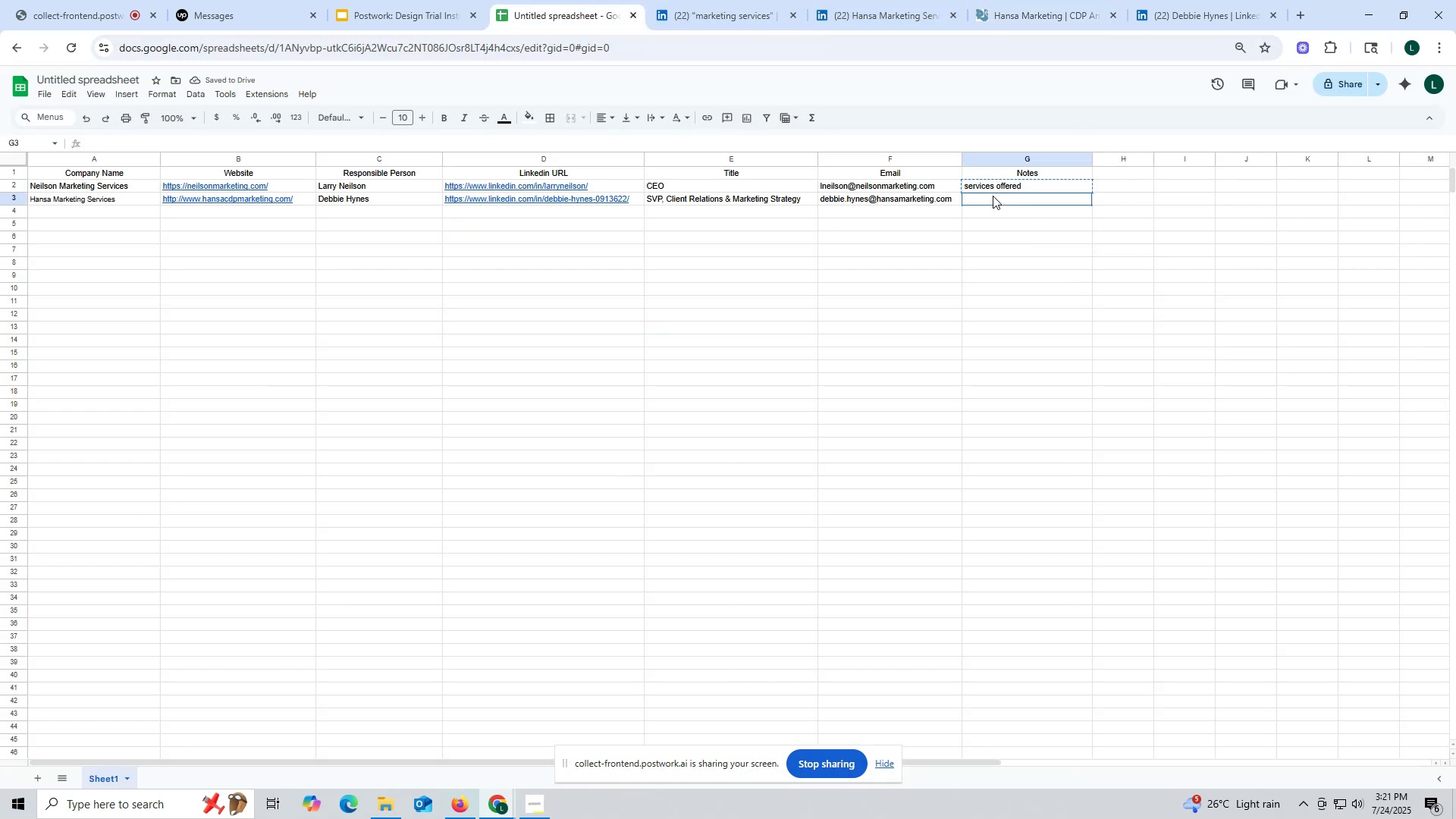 
left_click([993, 196])
 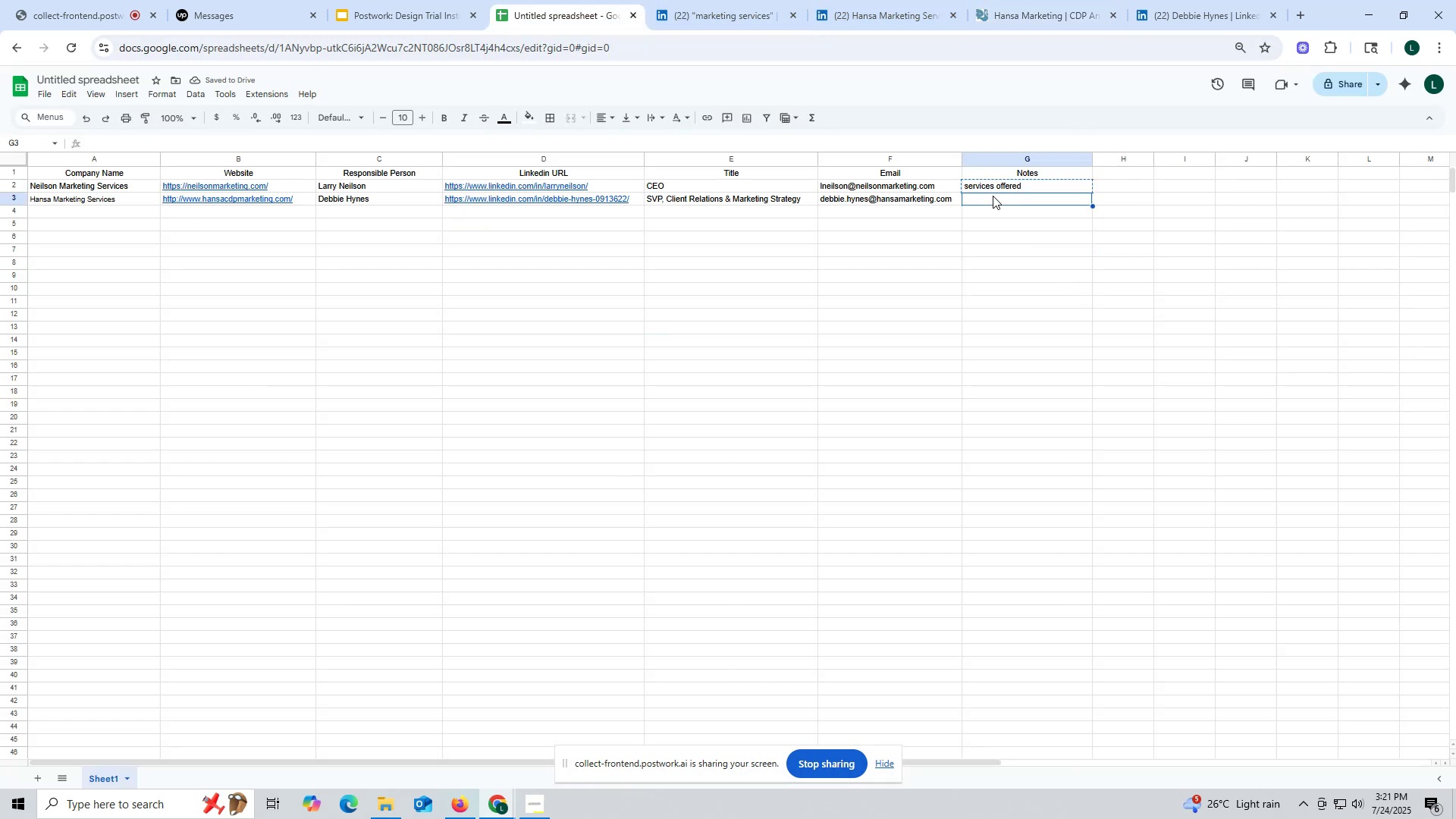 
key(Control+ControlLeft)
 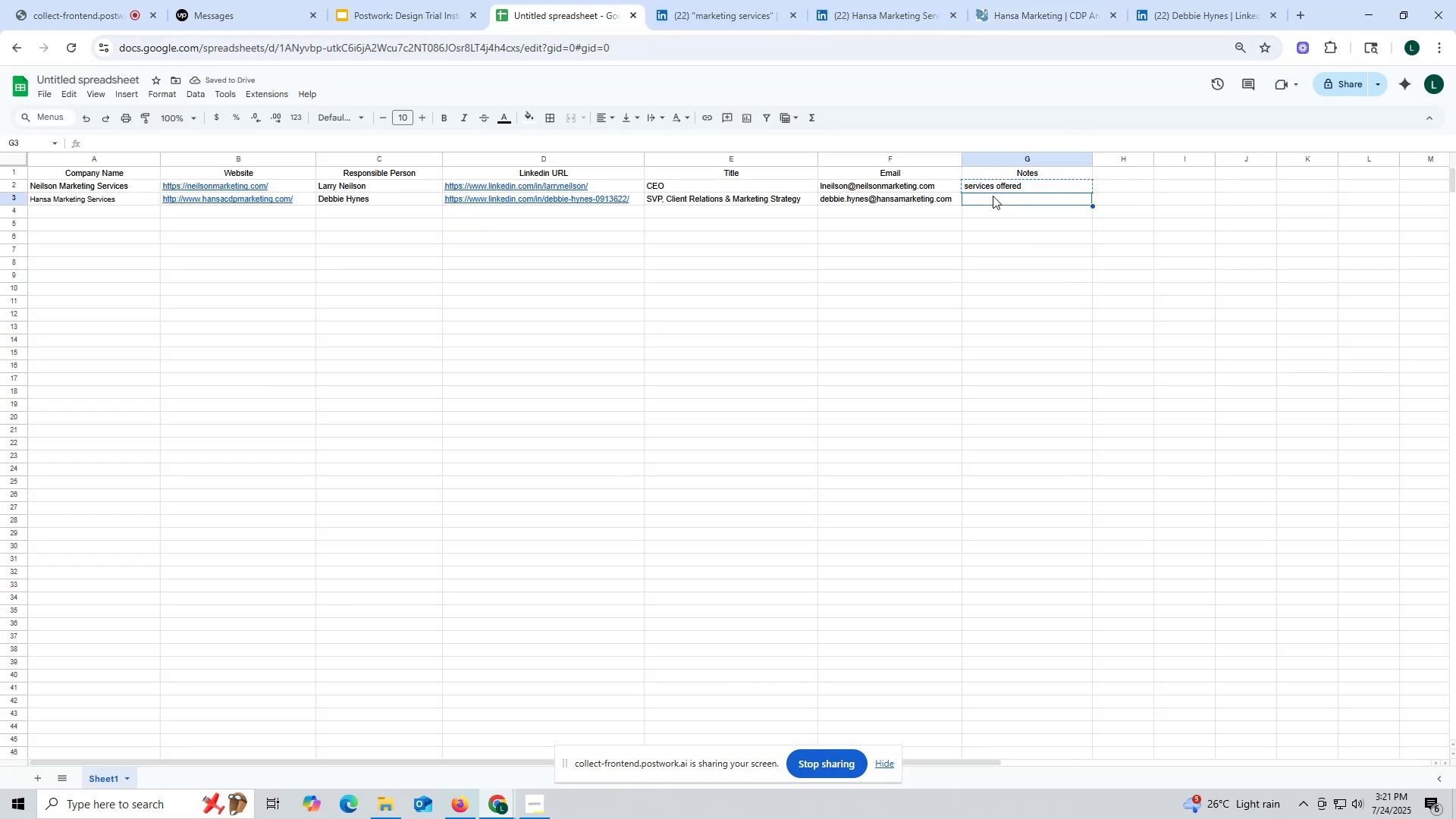 
key(Control+V)
 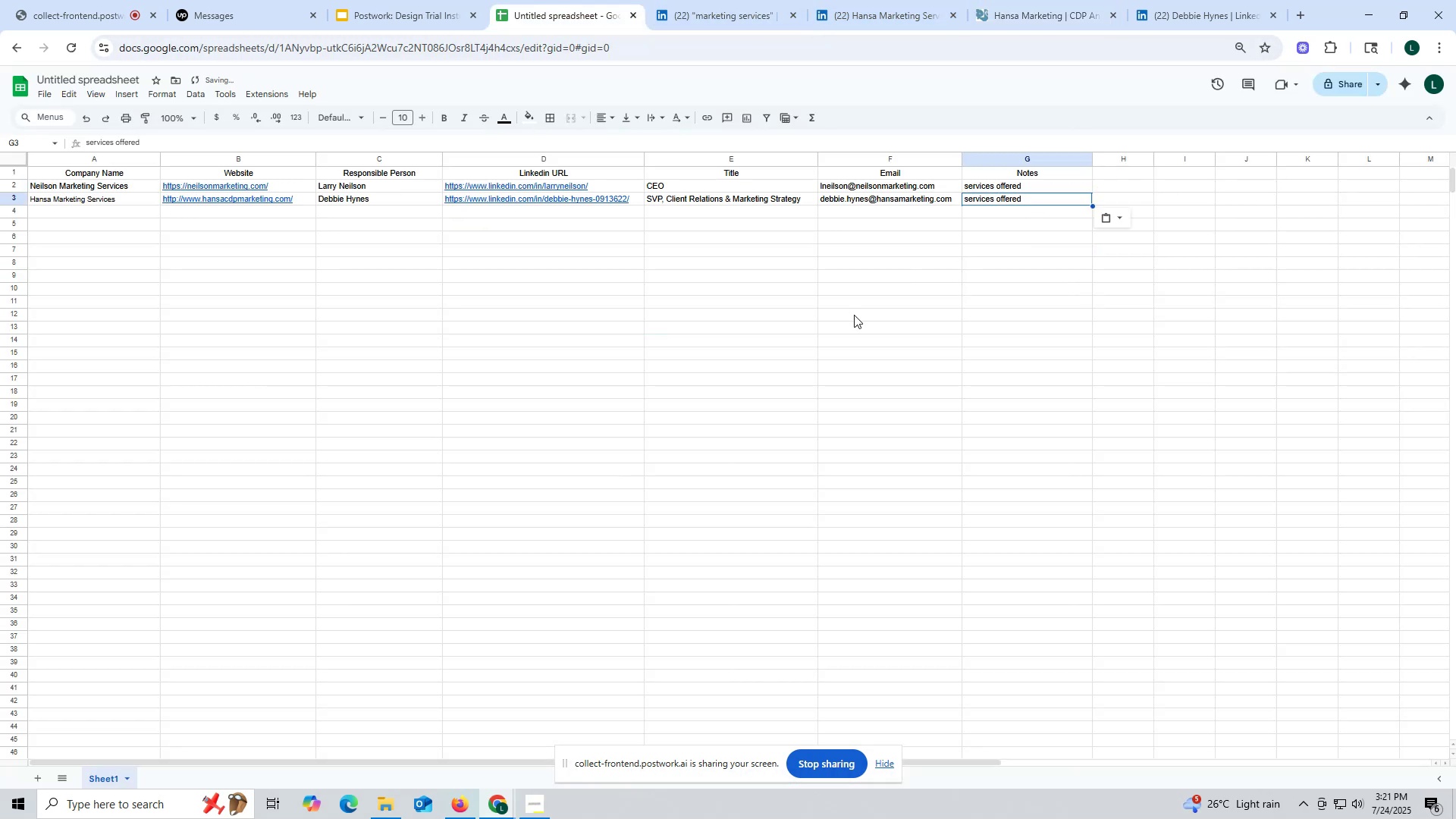 
left_click([854, 315])
 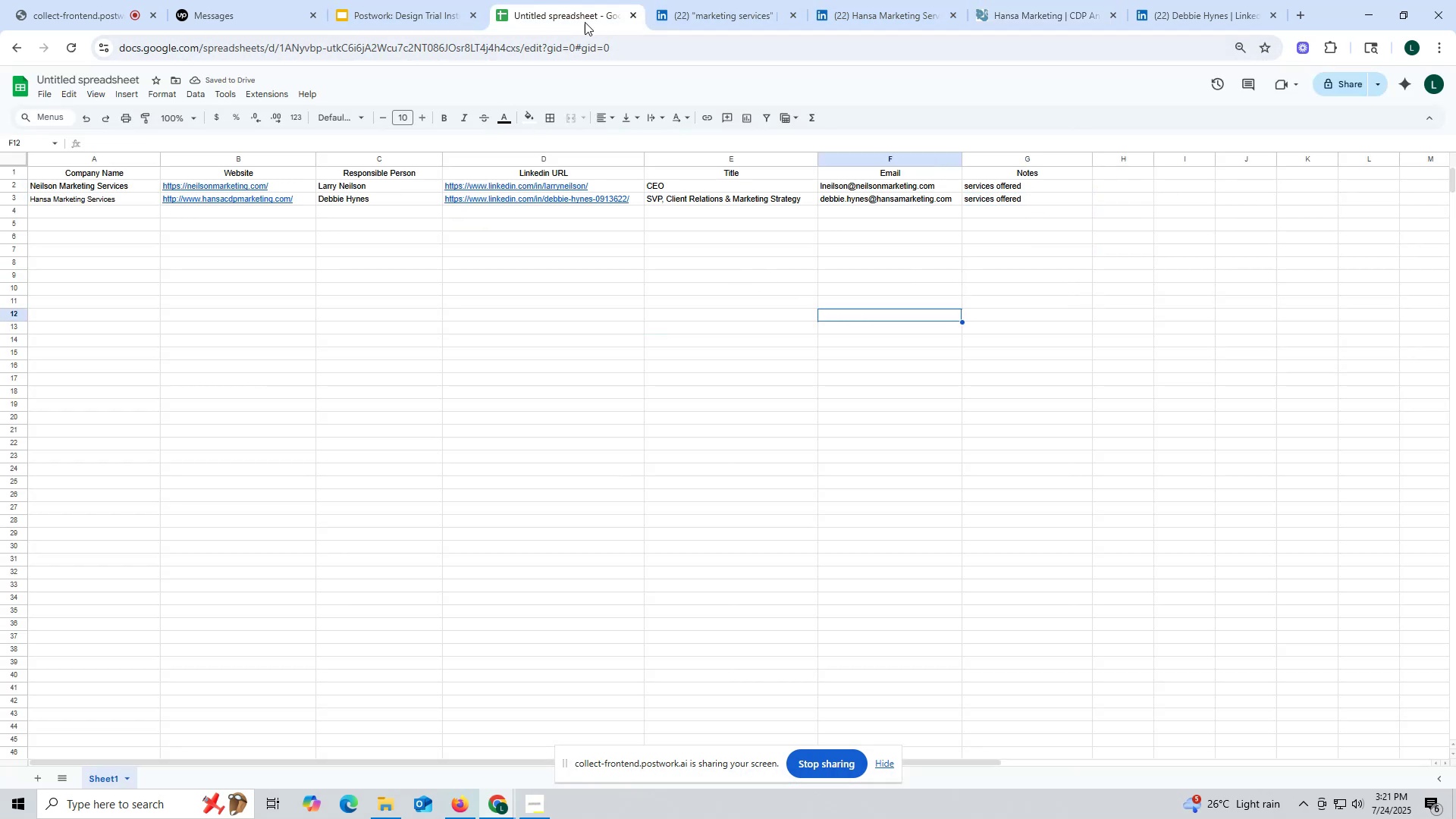 
left_click_drag(start_coordinate=[847, 11], to_coordinate=[858, 11])
 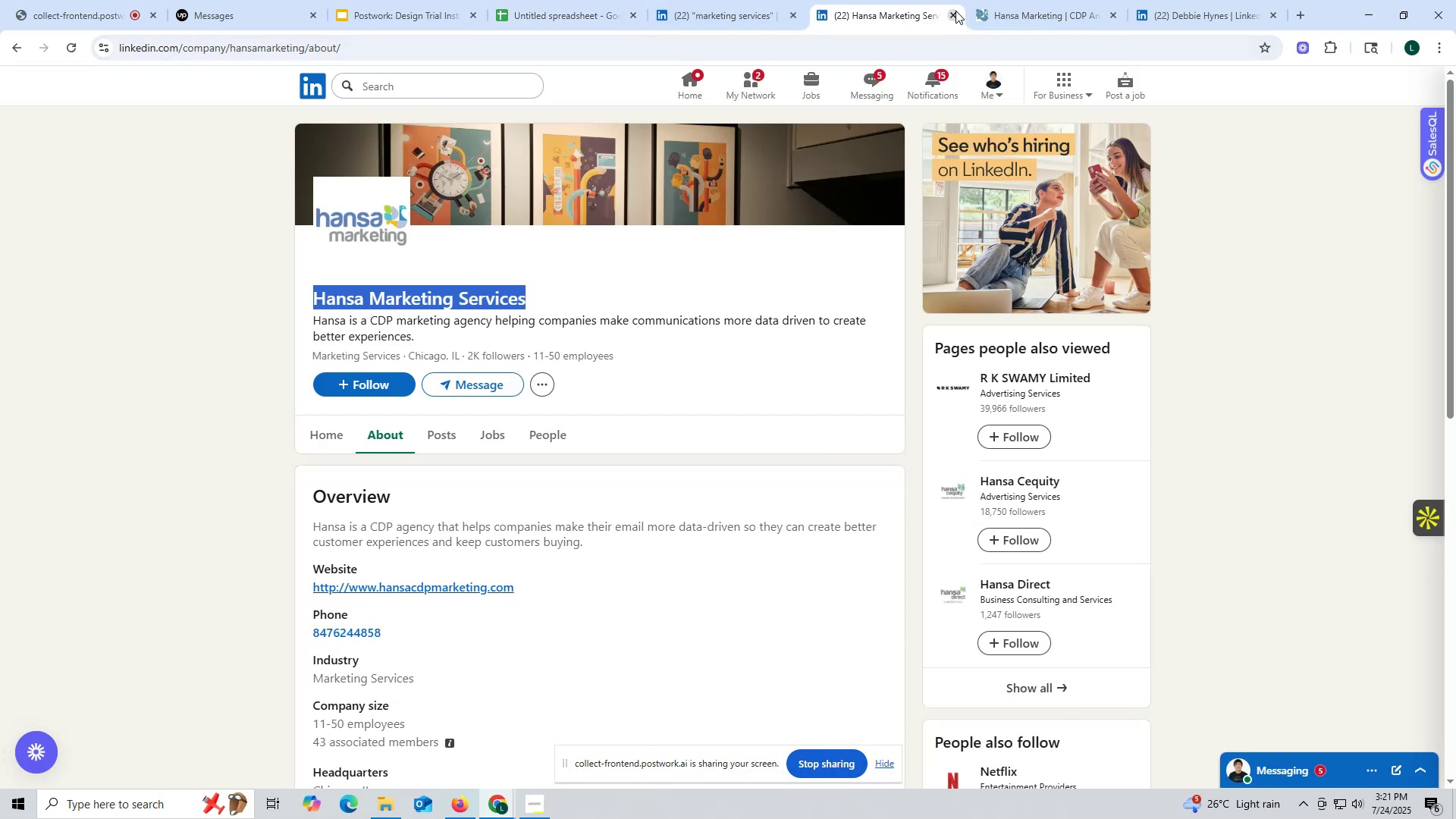 
left_click([954, 12])
 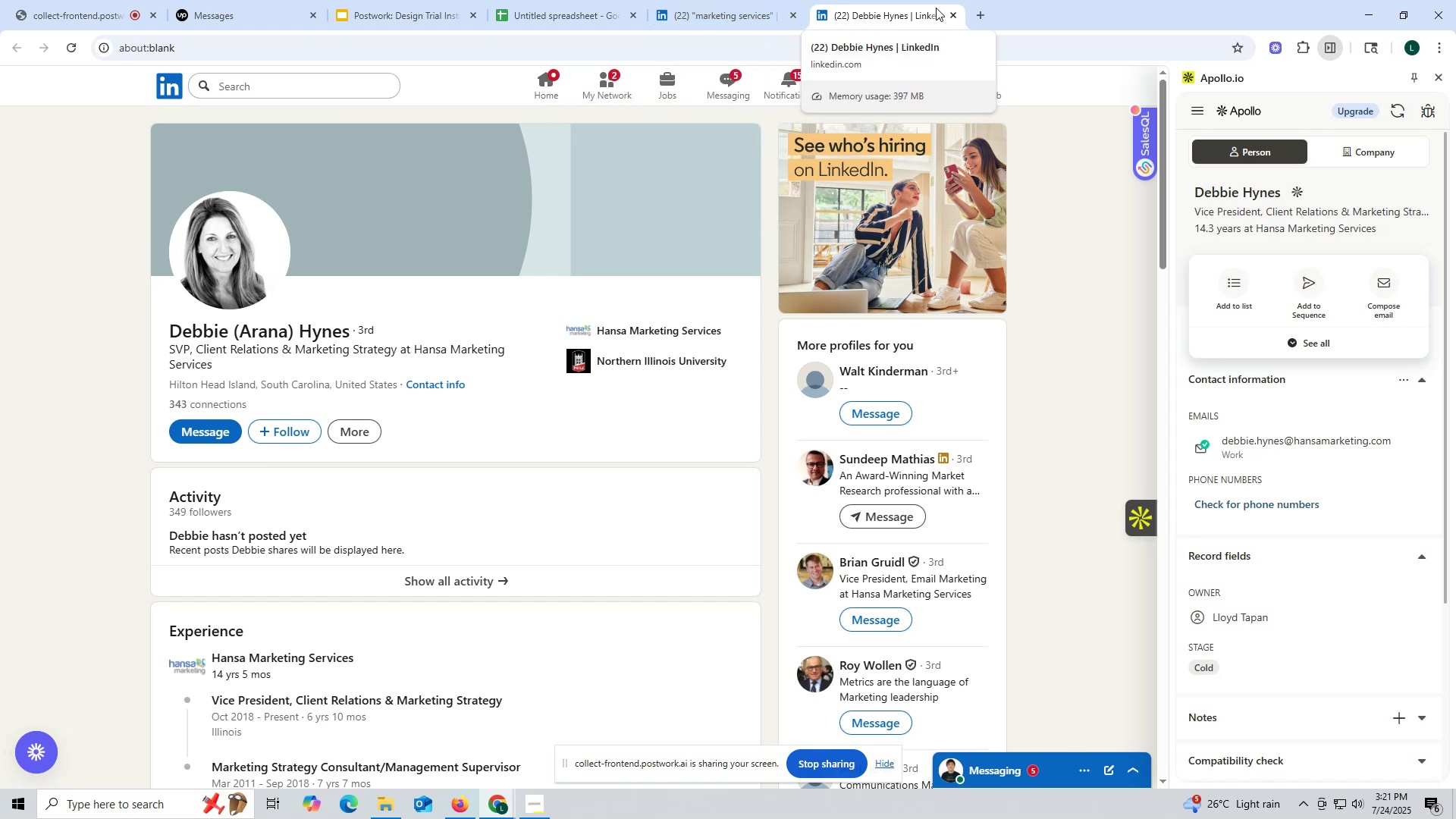 
left_click([732, 17])
 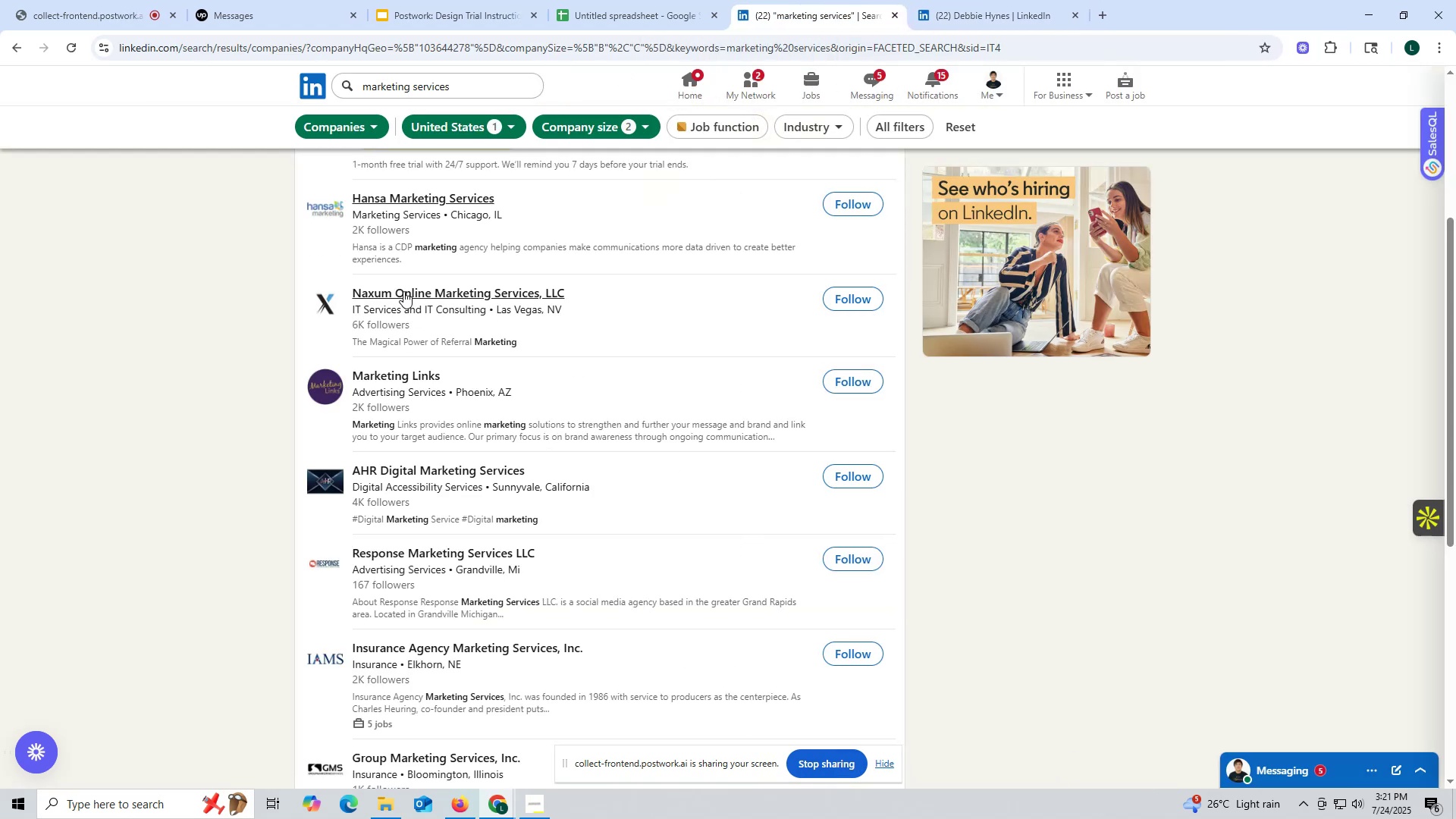 
right_click([401, 290])
 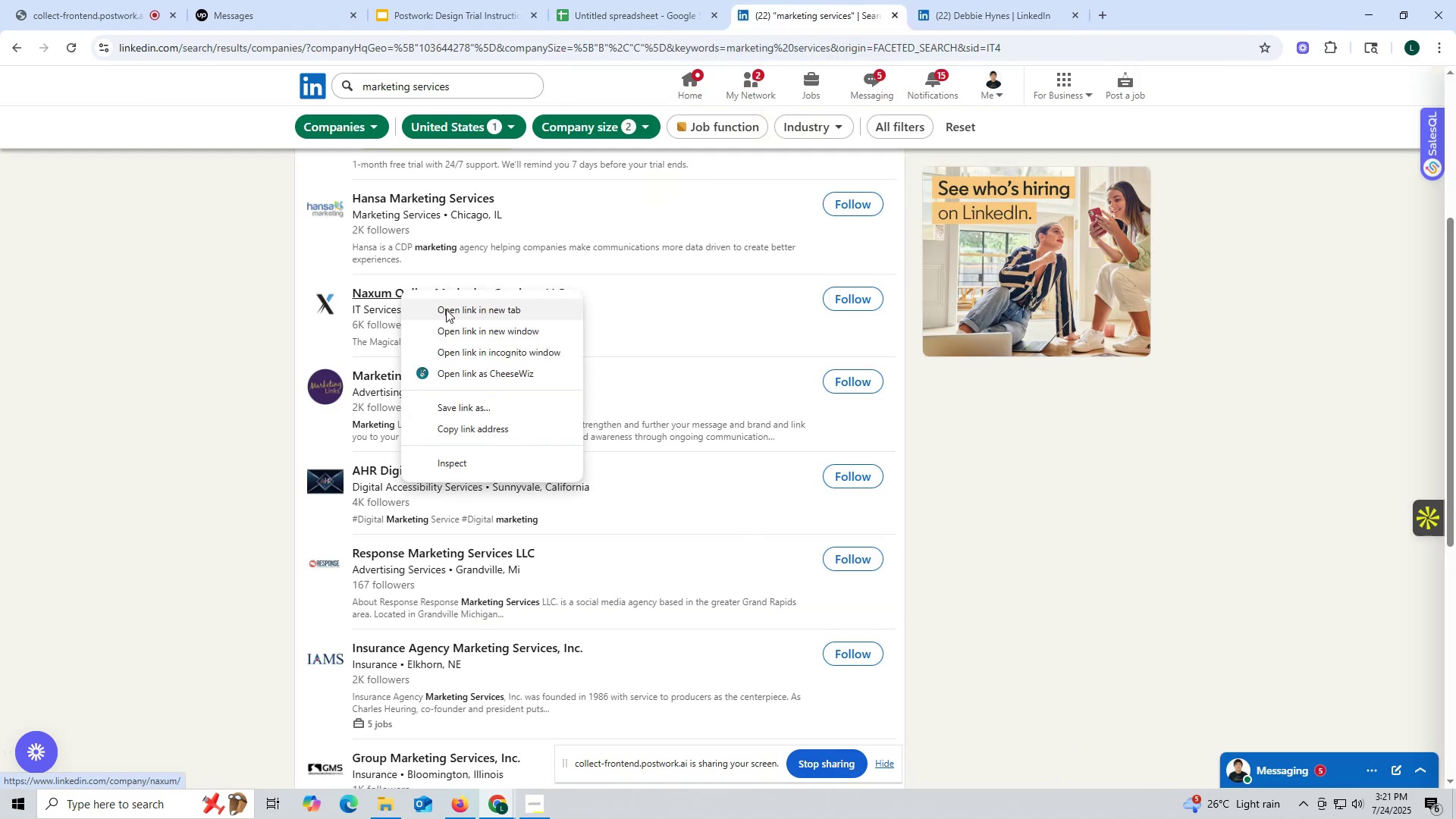 
left_click([446, 309])
 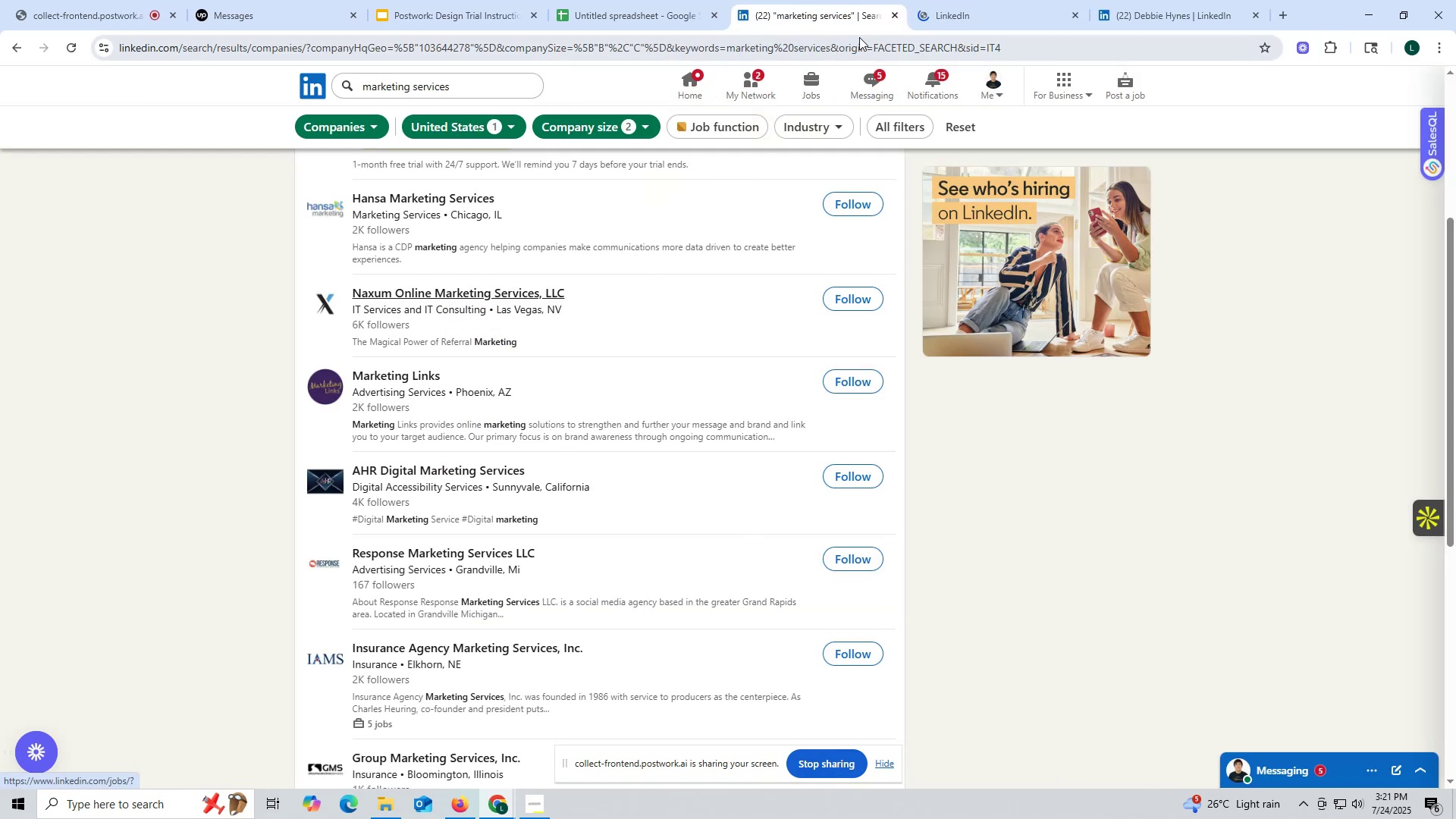 
left_click([971, 17])
 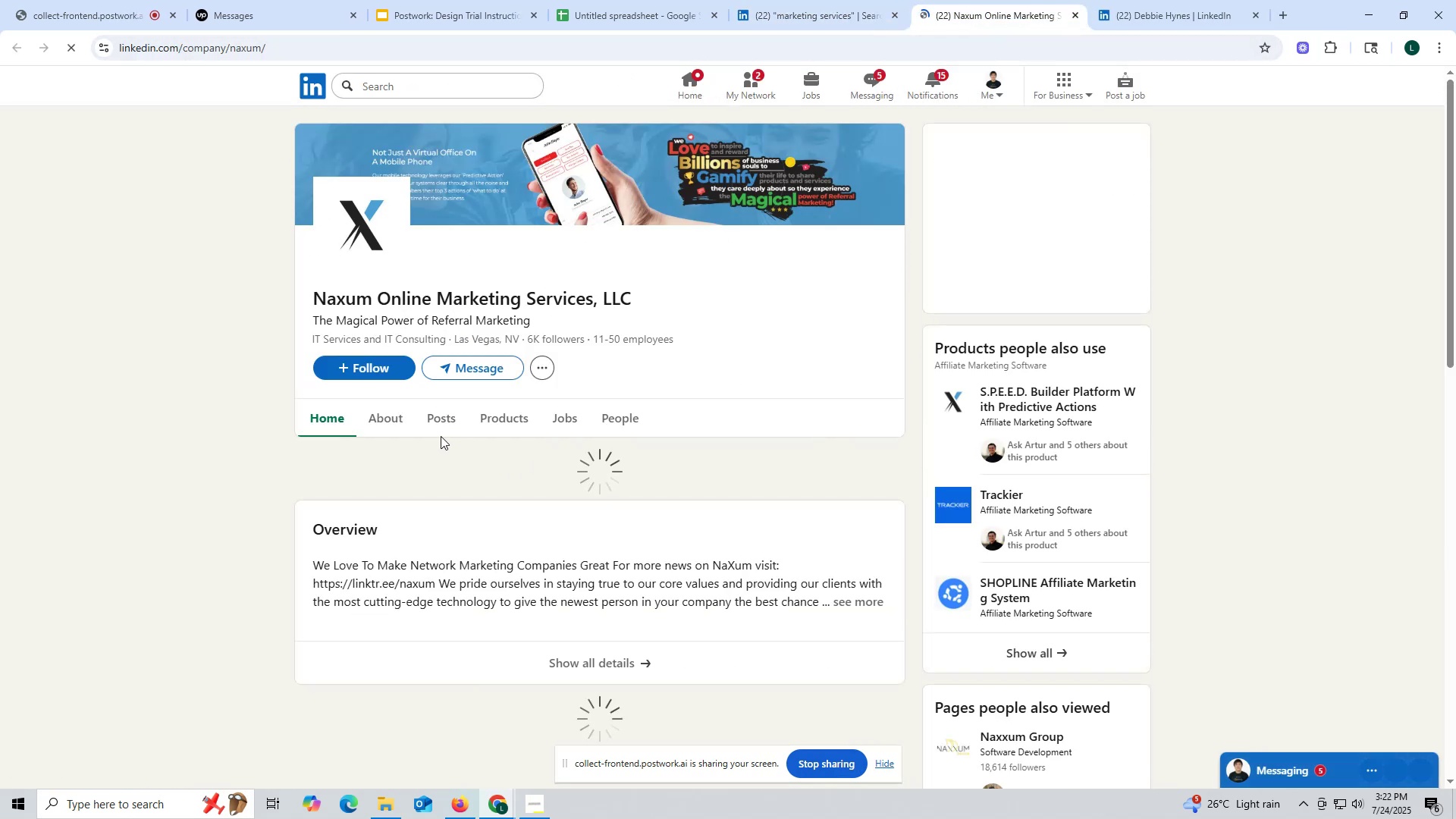 
left_click([438, 417])
 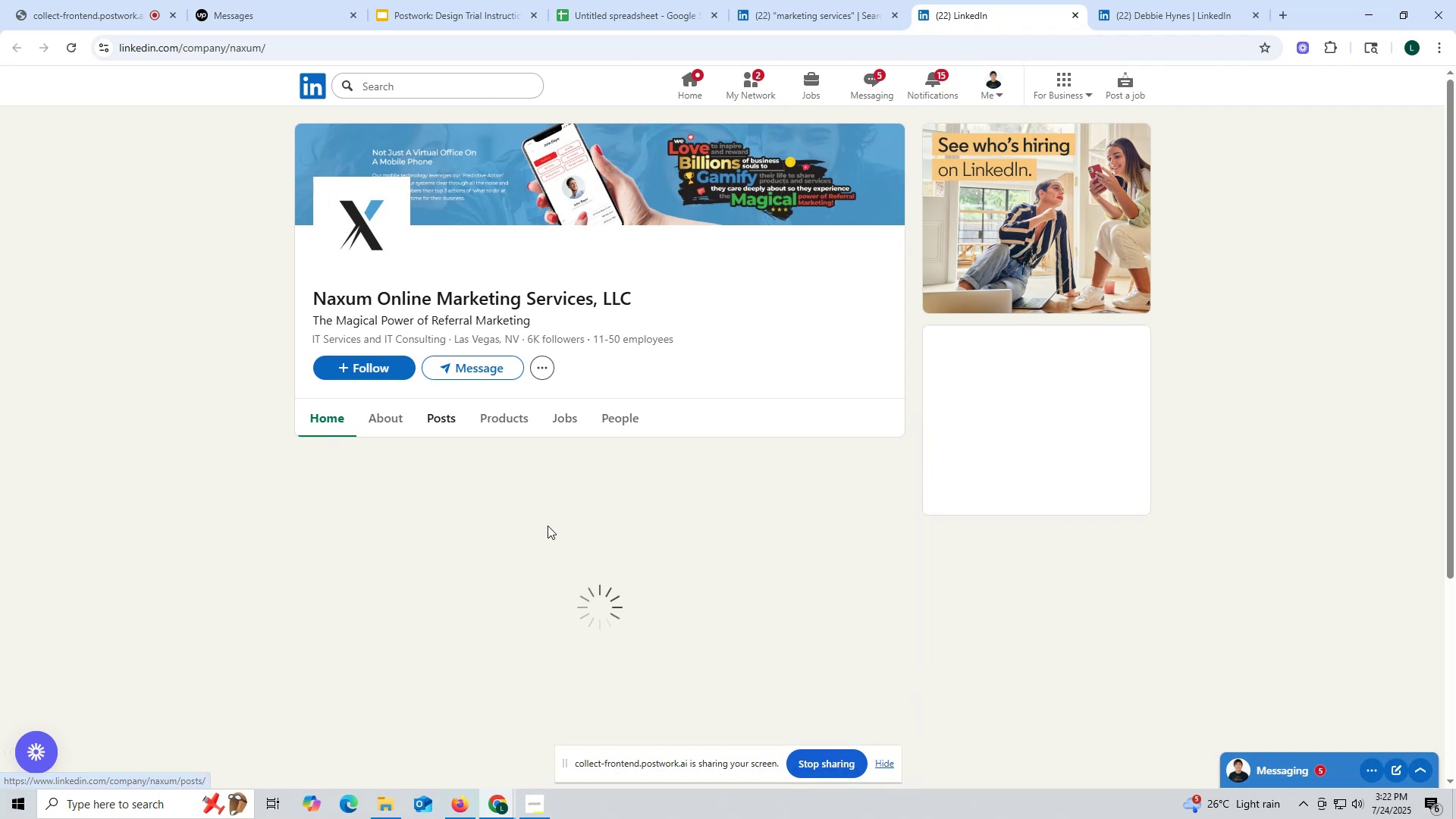 
scroll: coordinate [560, 526], scroll_direction: down, amount: 8.0
 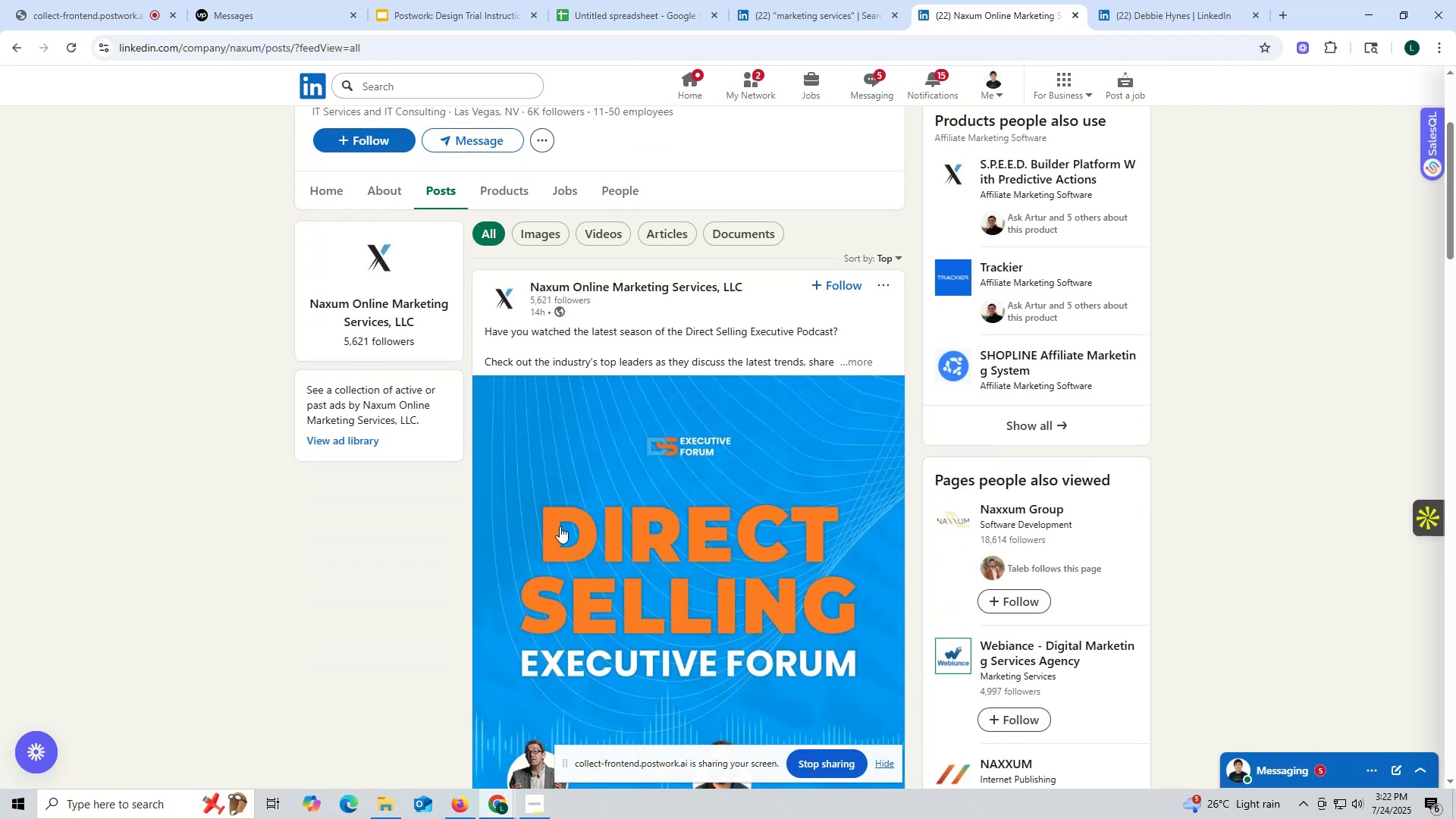 
scroll: coordinate [526, 494], scroll_direction: up, amount: 16.0
 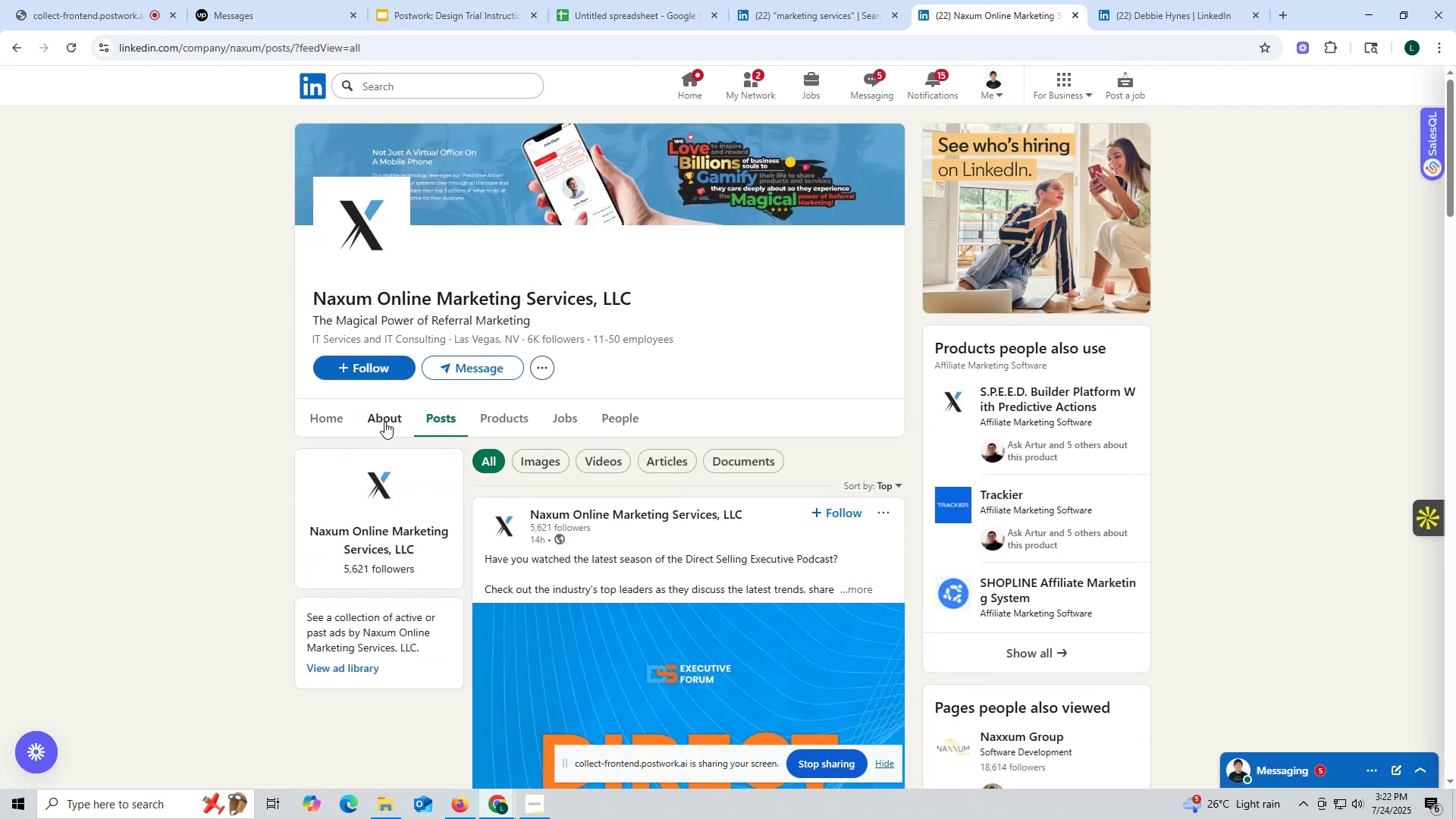 
left_click([384, 422])
 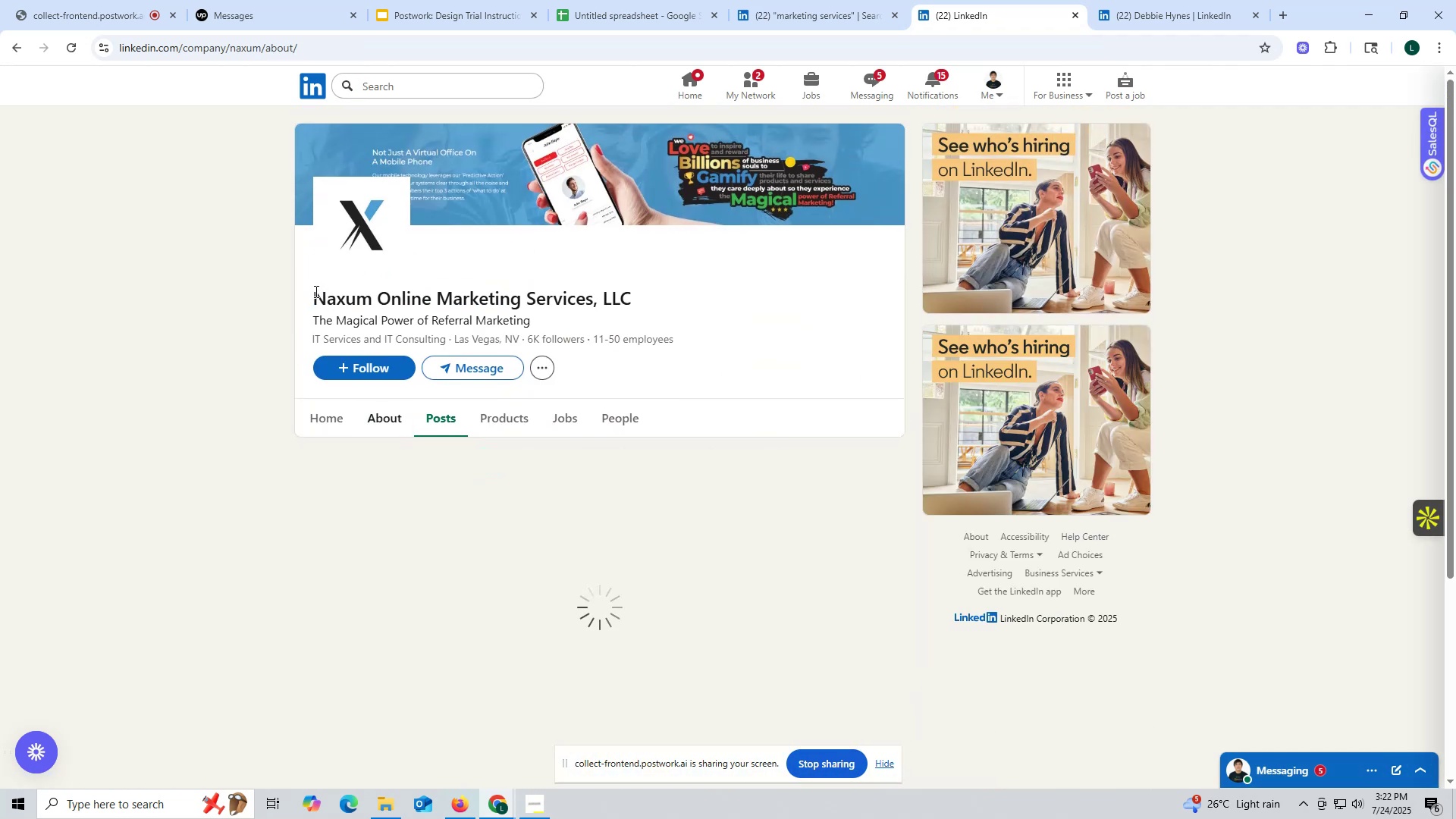 
left_click_drag(start_coordinate=[299, 290], to_coordinate=[635, 293])
 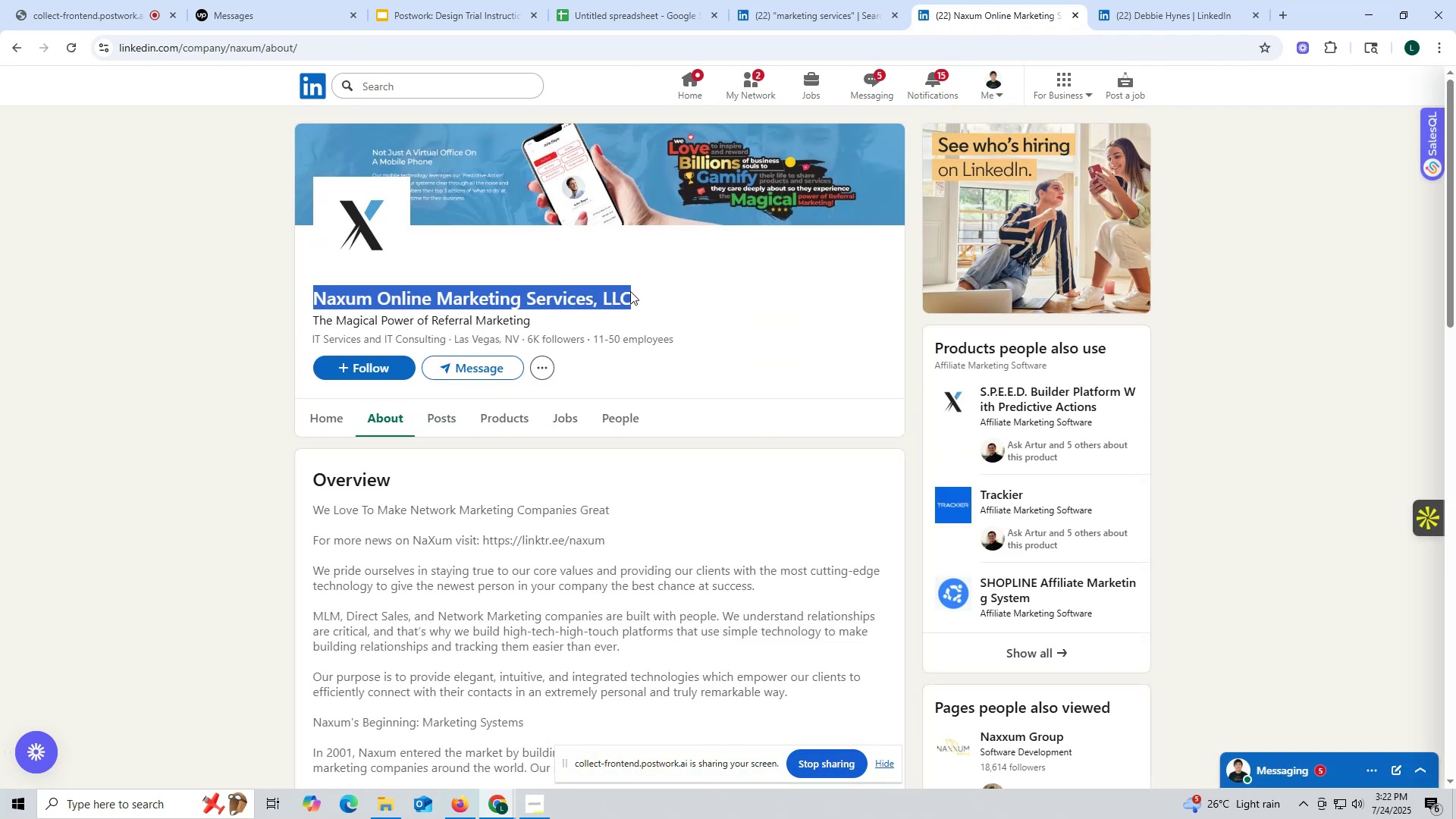 
key(Control+ControlLeft)
 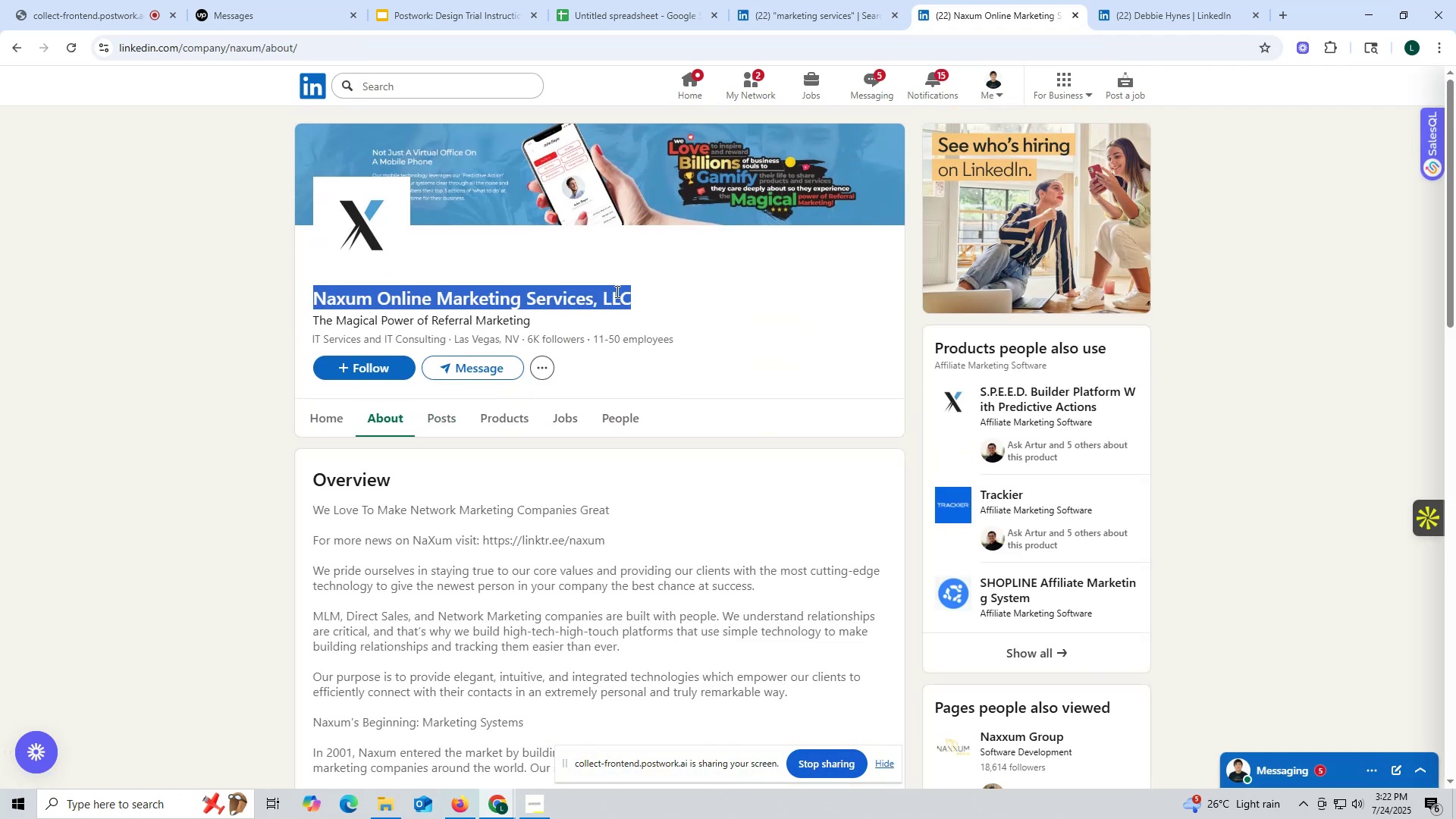 
key(Control+C)
 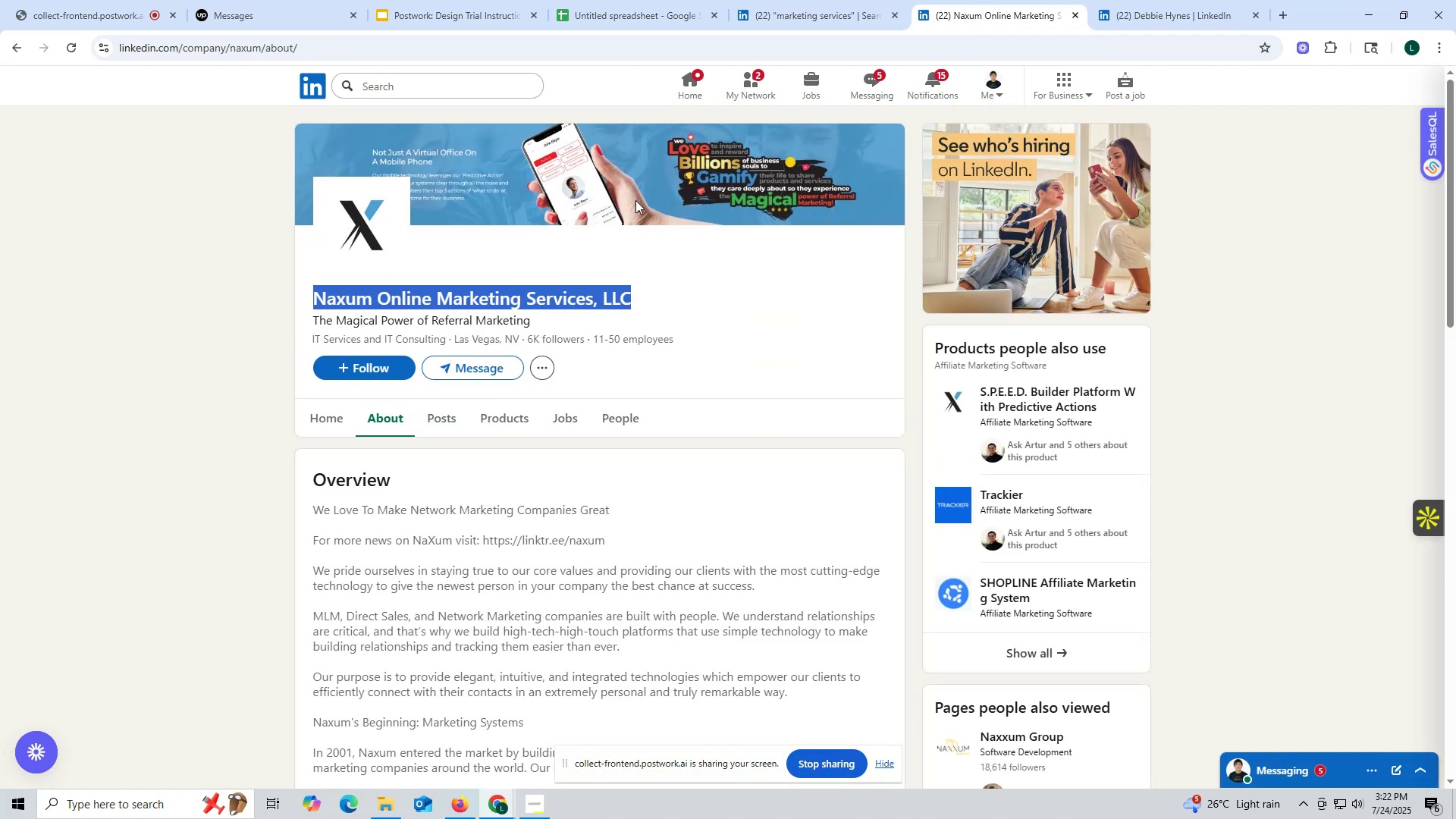 
key(Control+ControlLeft)
 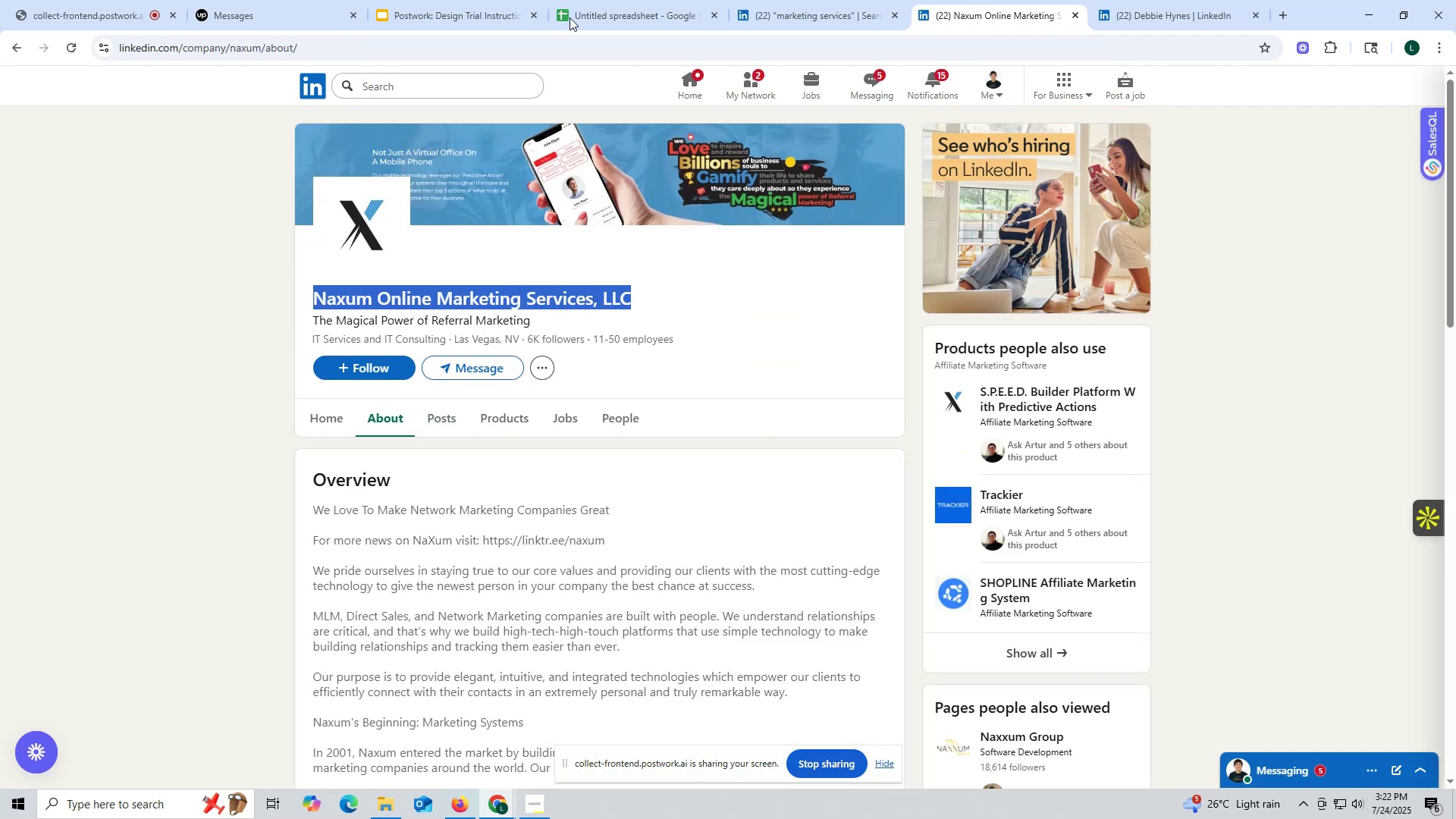 
key(Control+C)
 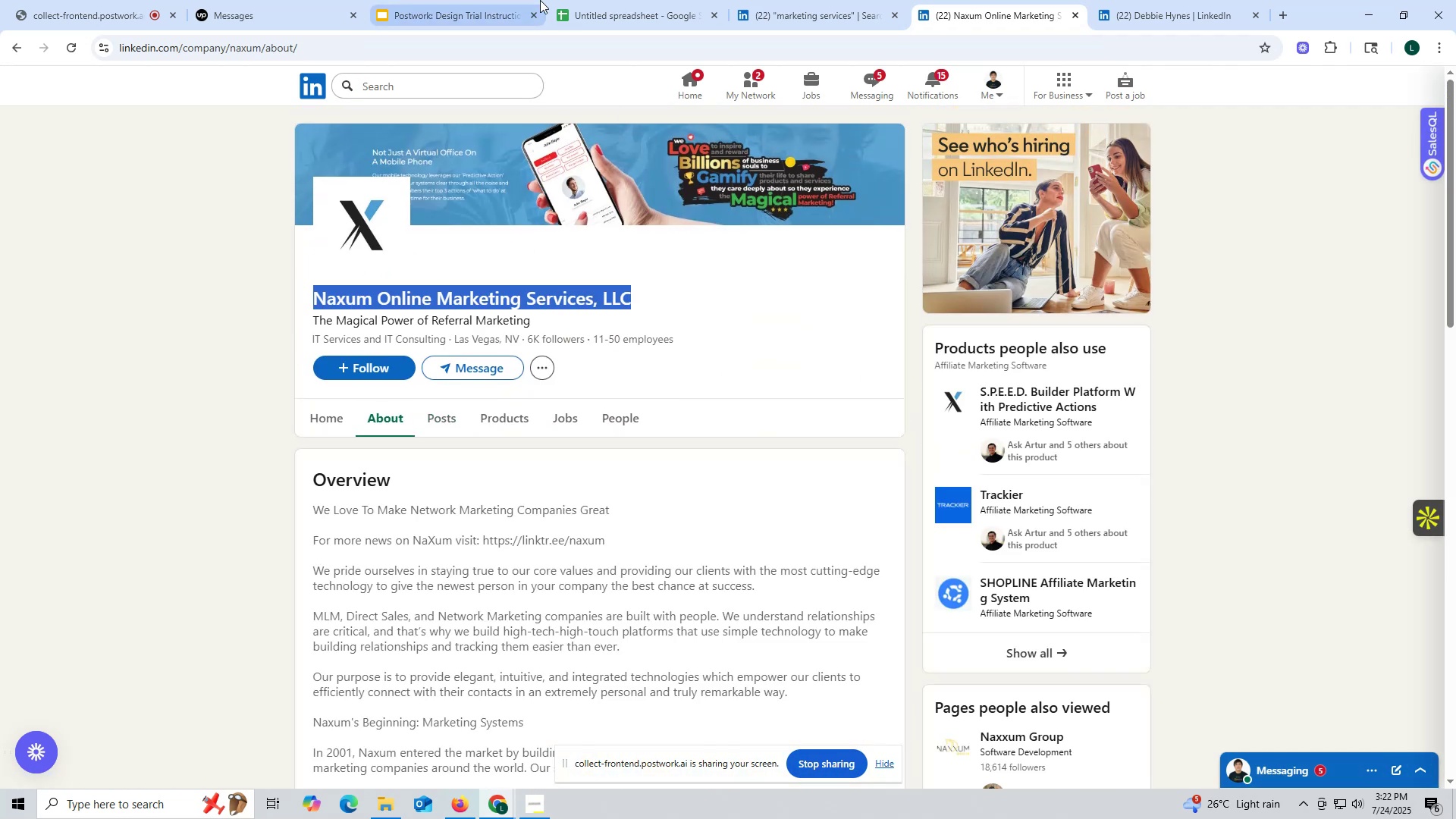 
key(Control+ControlLeft)
 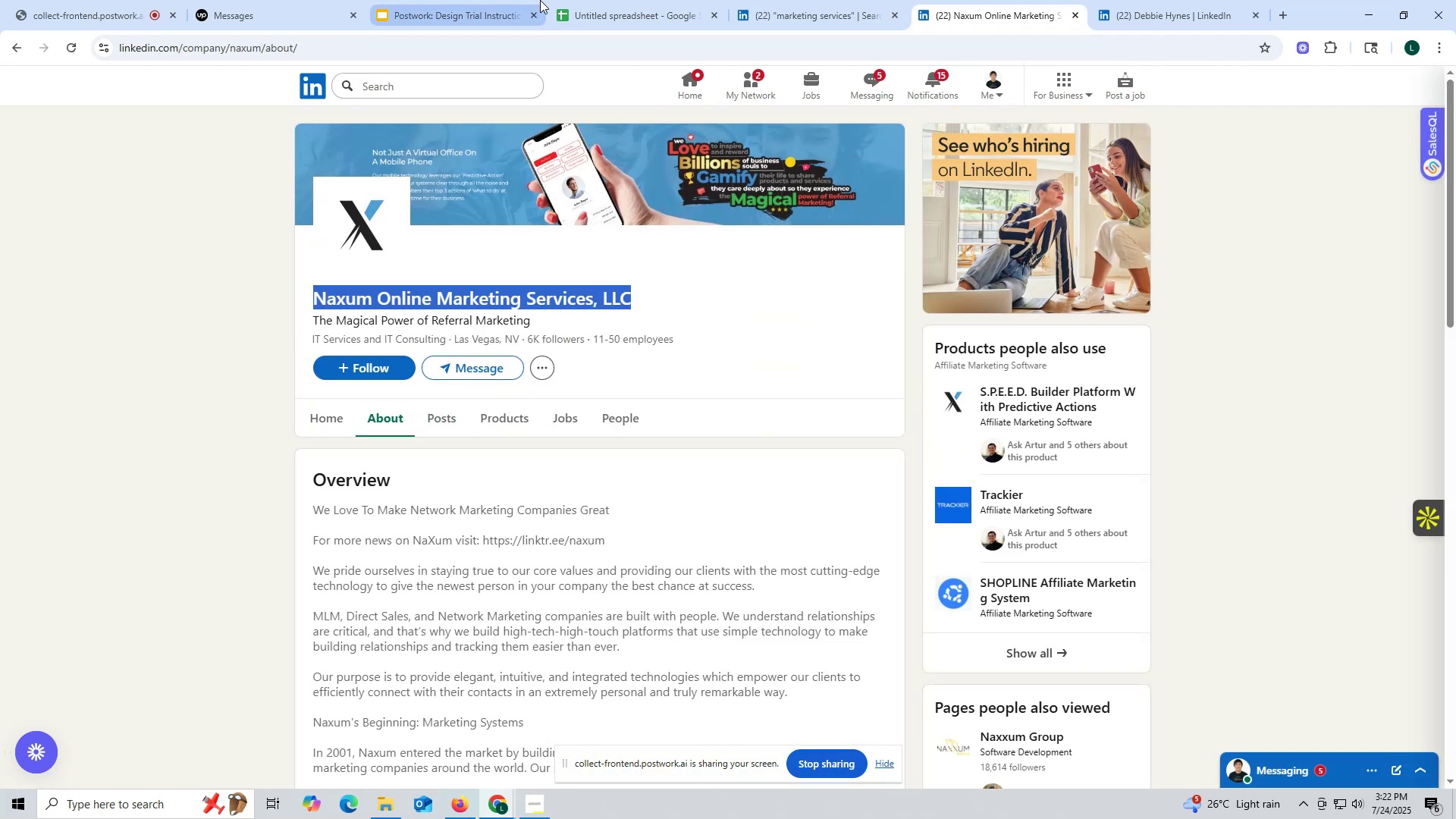 
key(Control+C)
 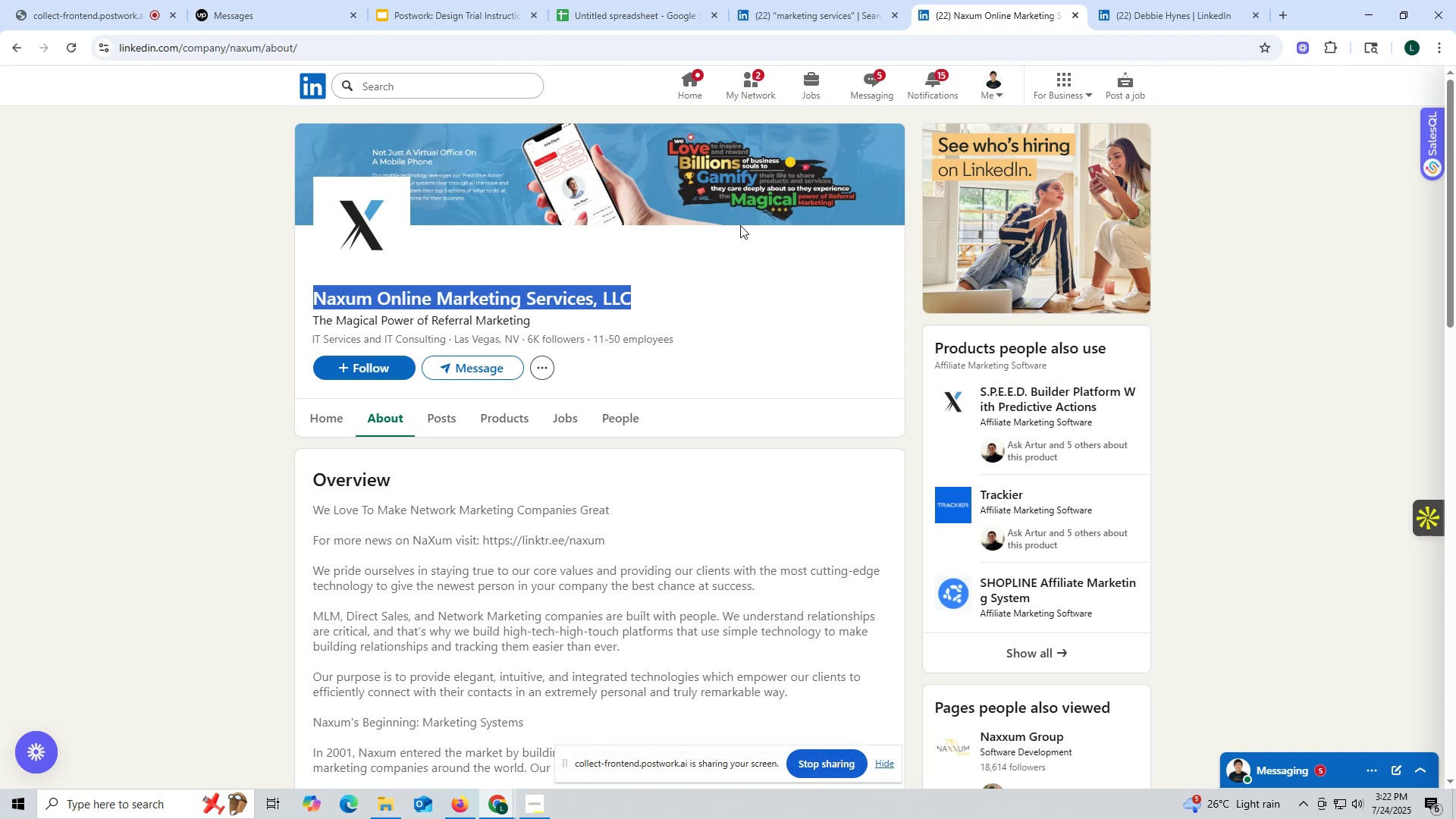 
left_click([598, 3])
 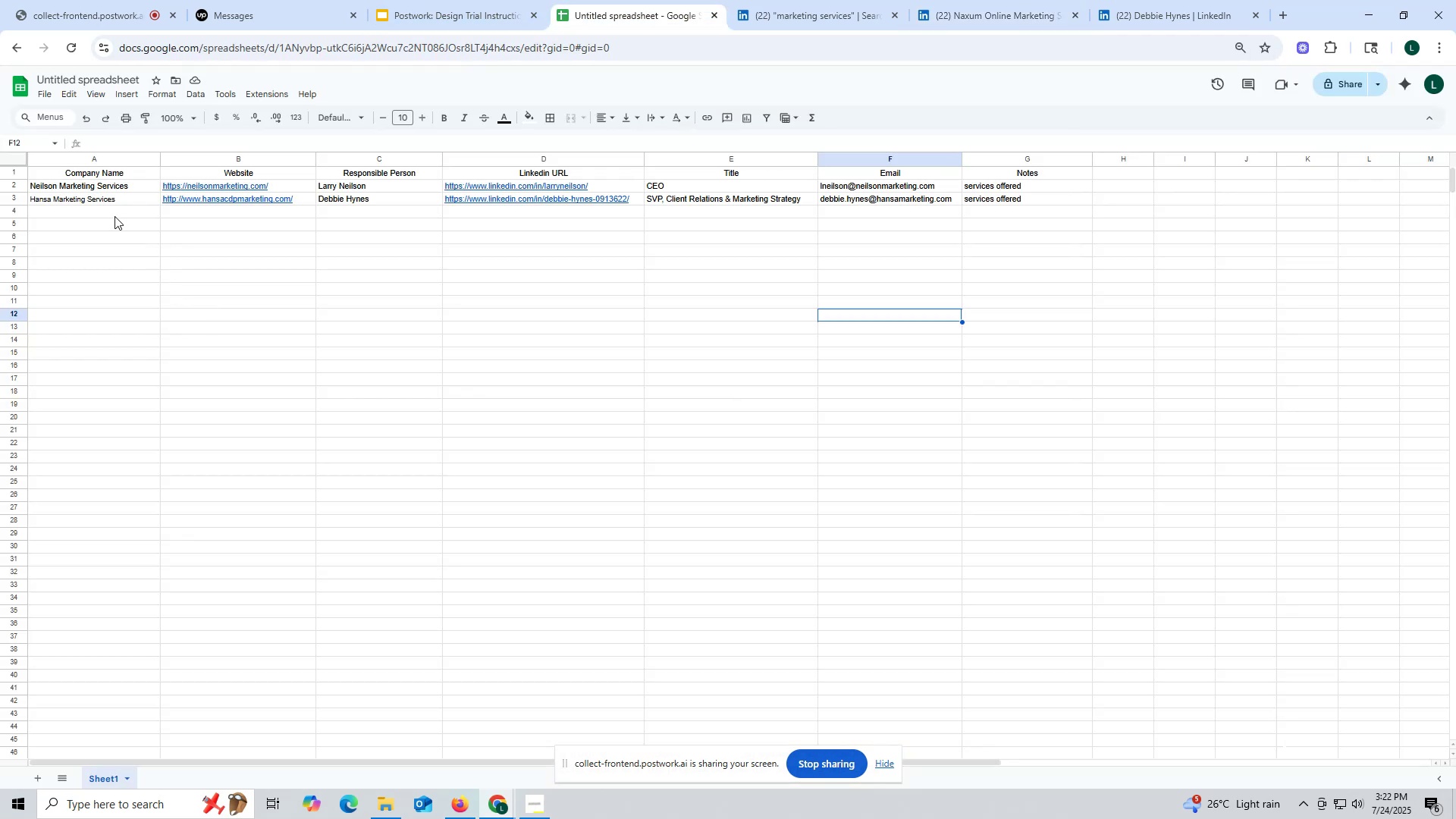 
double_click([115, 216])
 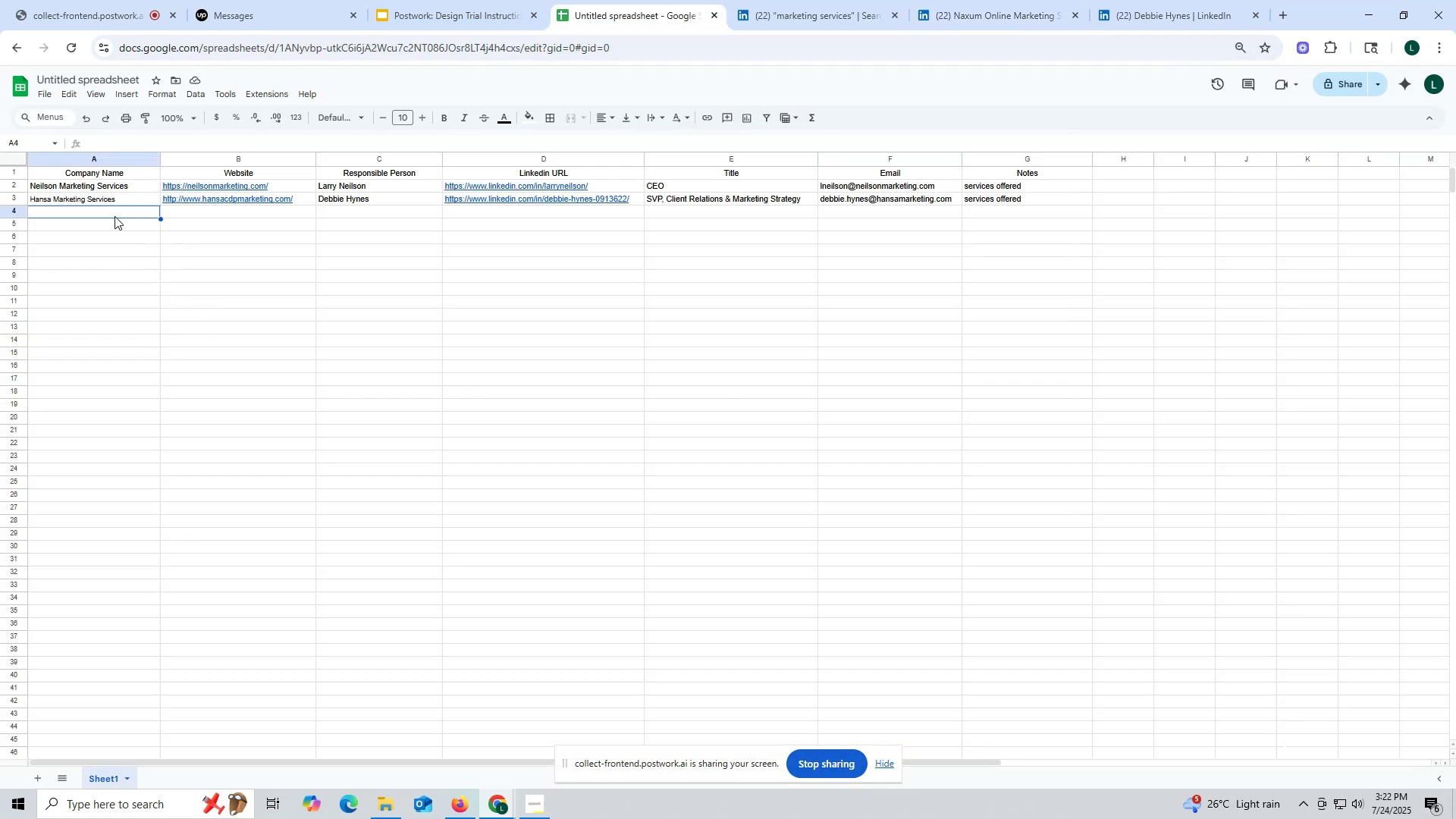 
key(Control+ControlLeft)
 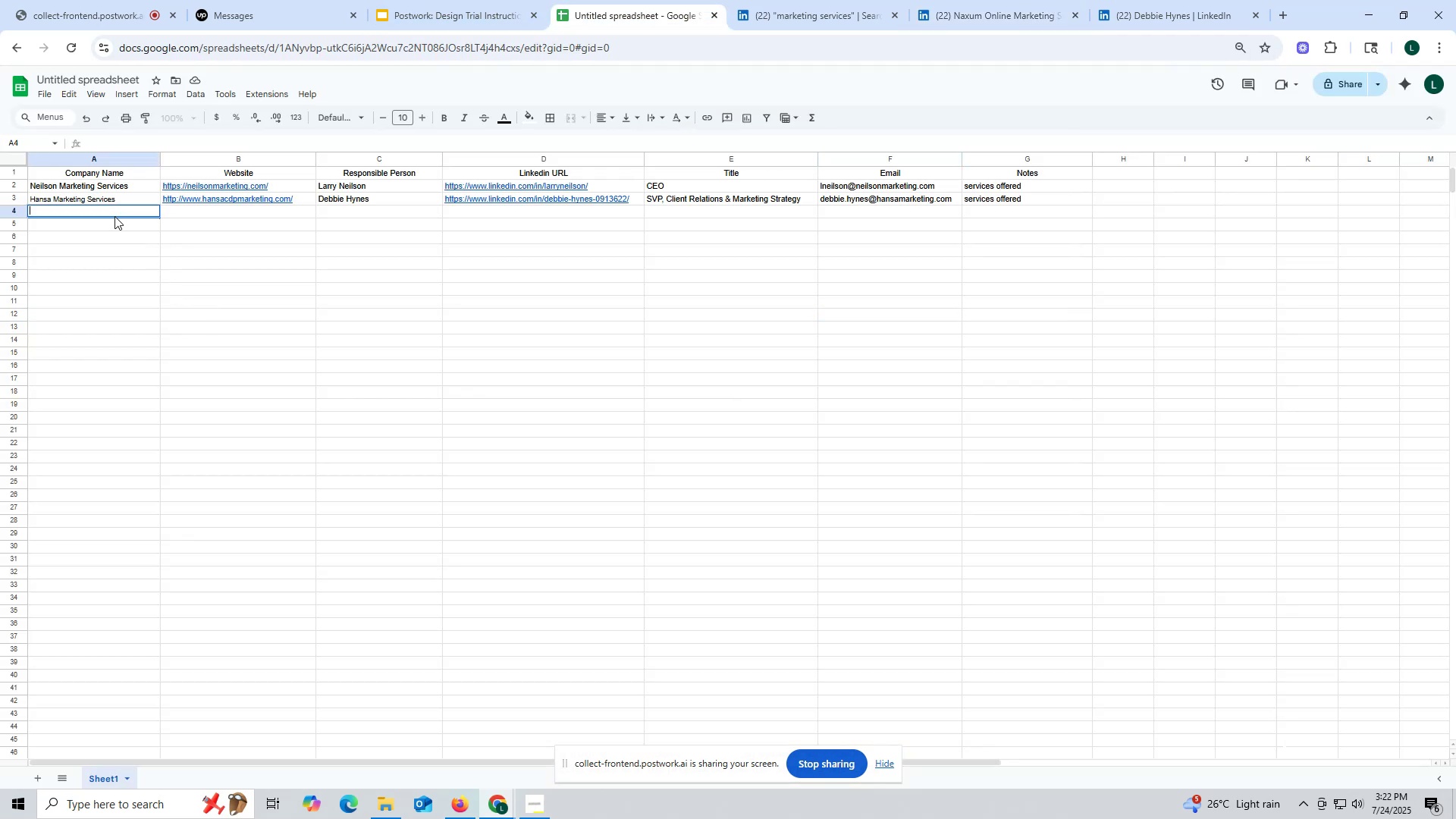 
key(Control+V)
 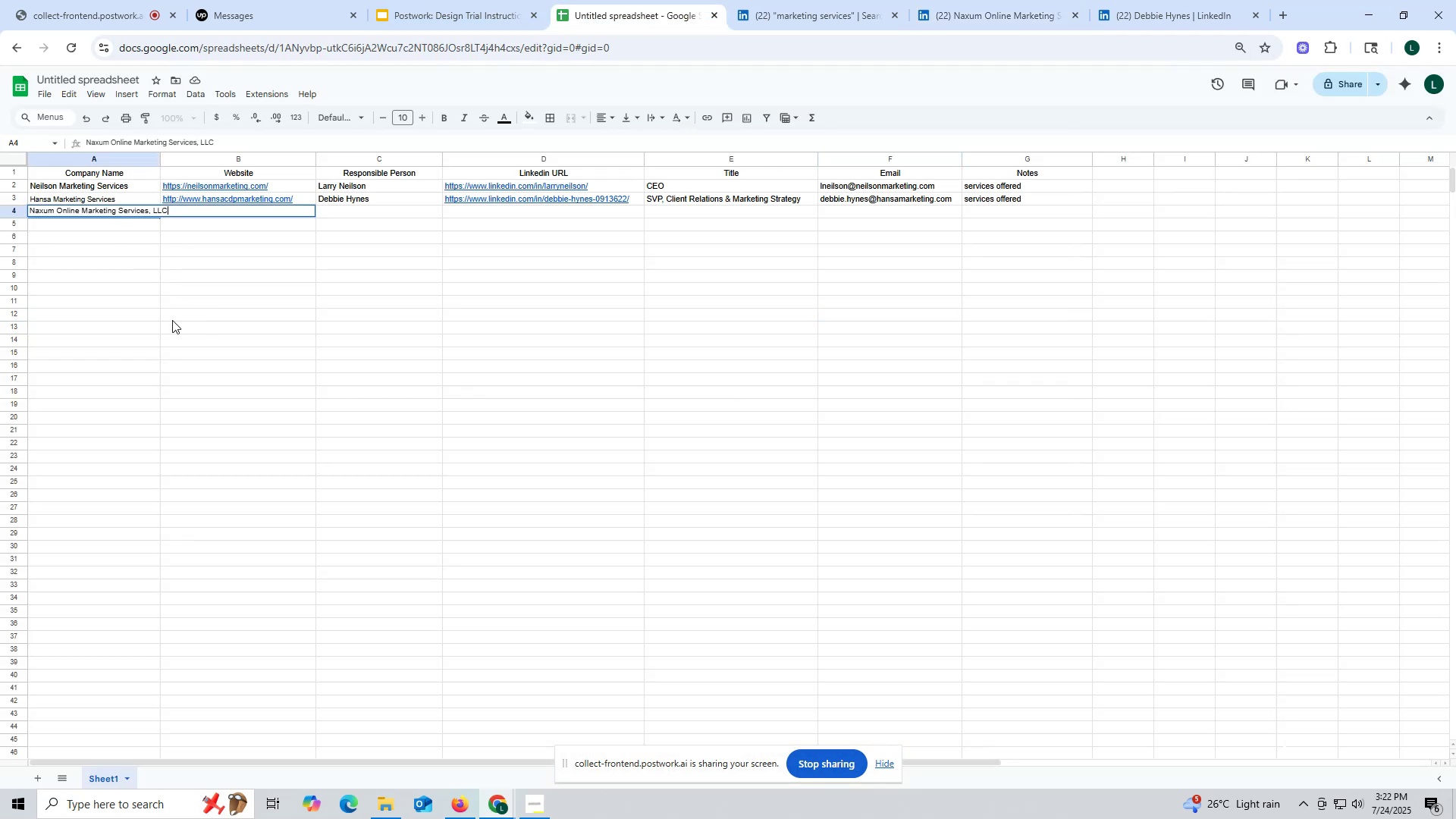 
left_click([172, 320])
 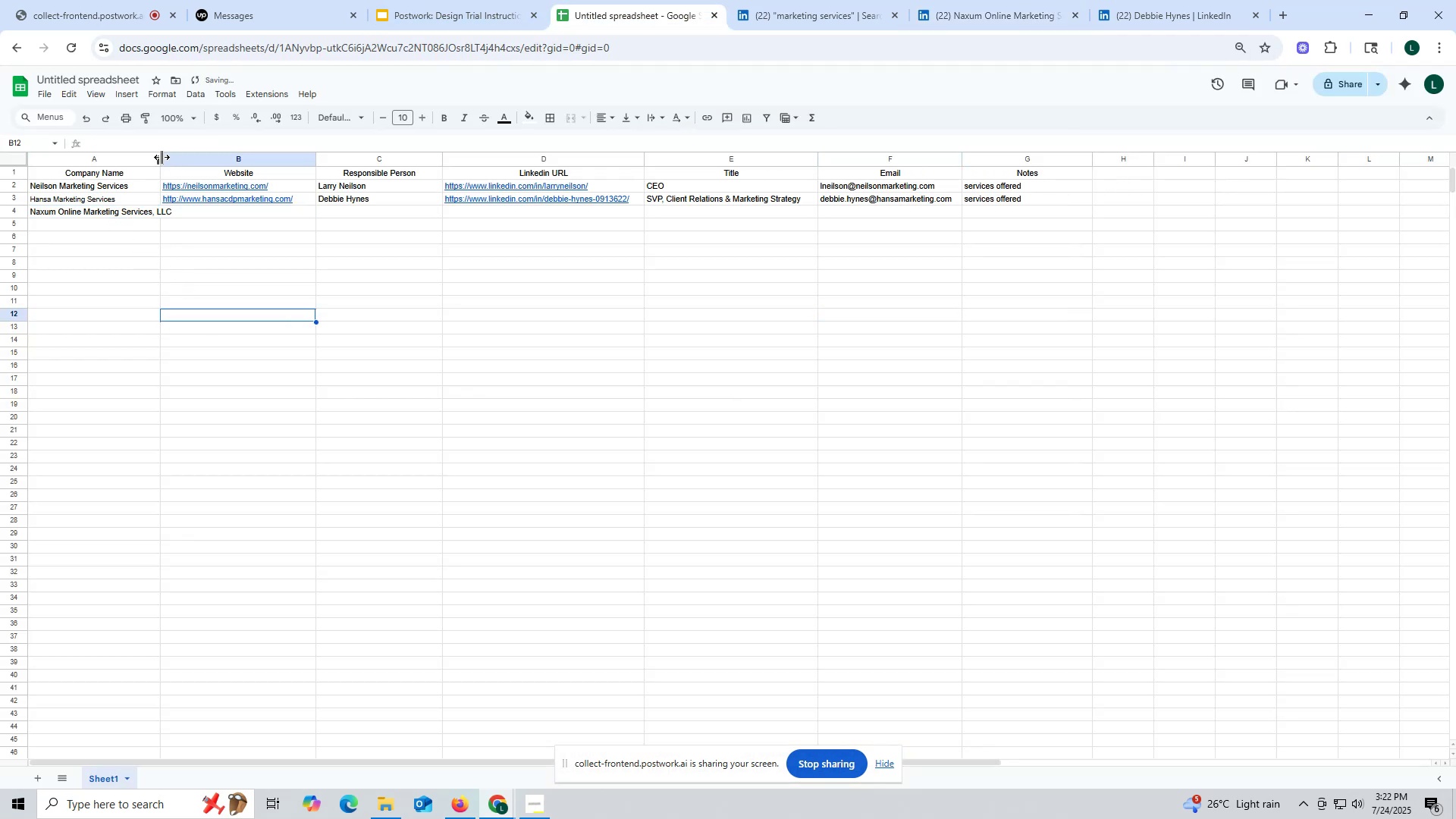 
left_click_drag(start_coordinate=[159, 157], to_coordinate=[196, 158])
 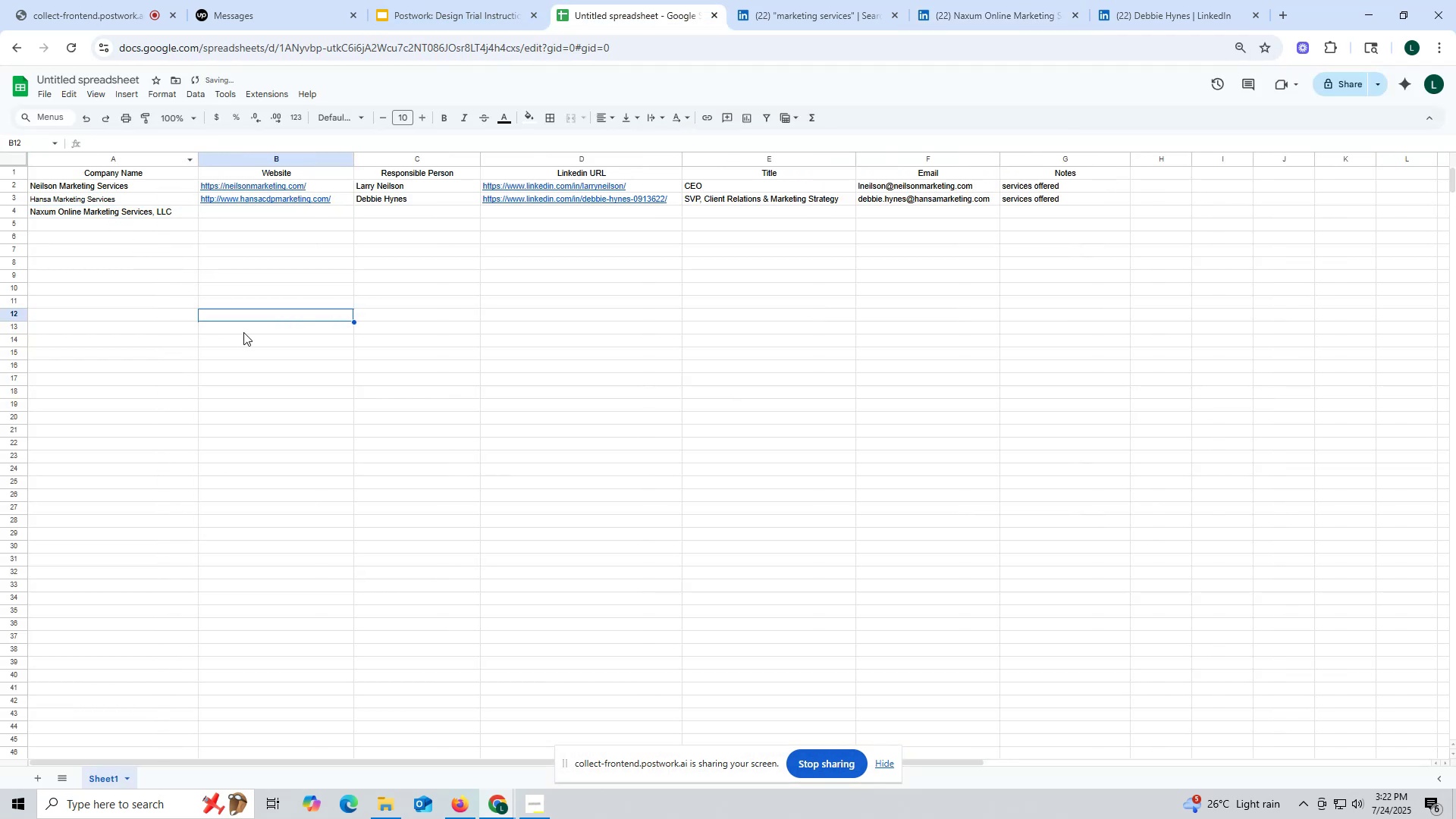 
left_click_drag(start_coordinate=[243, 332], to_coordinate=[251, 337])
 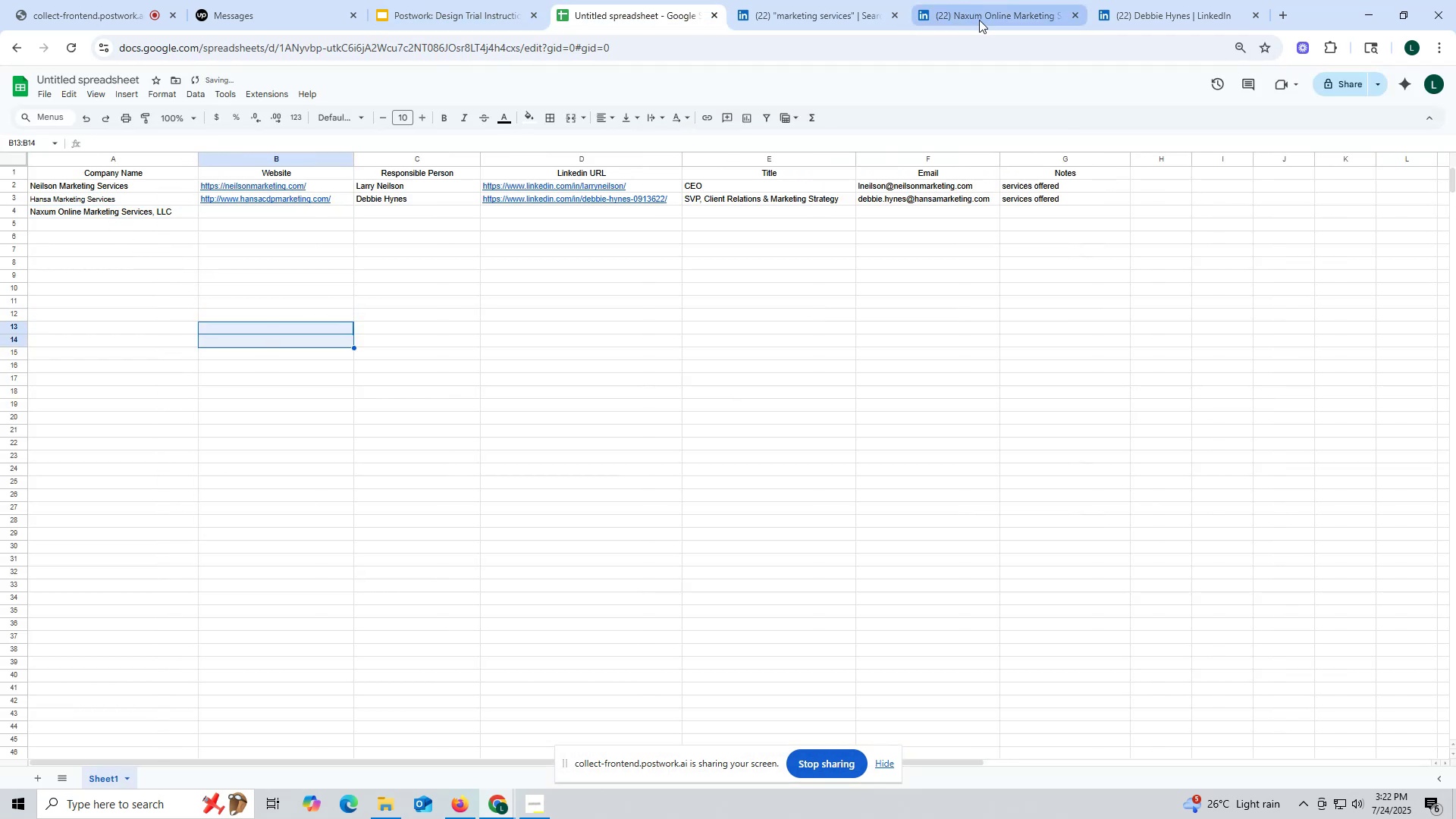 
left_click([982, 16])
 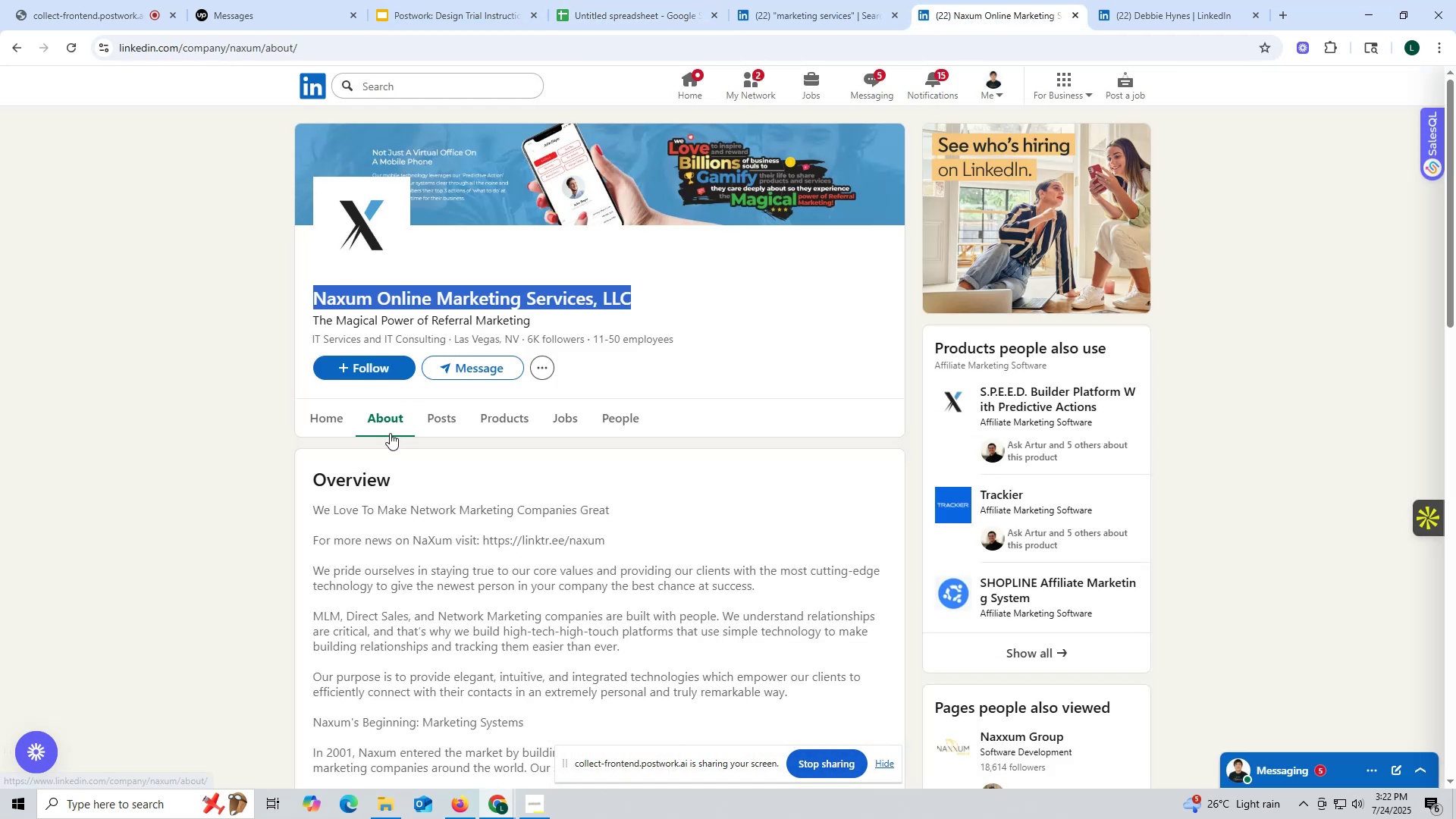 
scroll: coordinate [400, 530], scroll_direction: down, amount: 9.0
 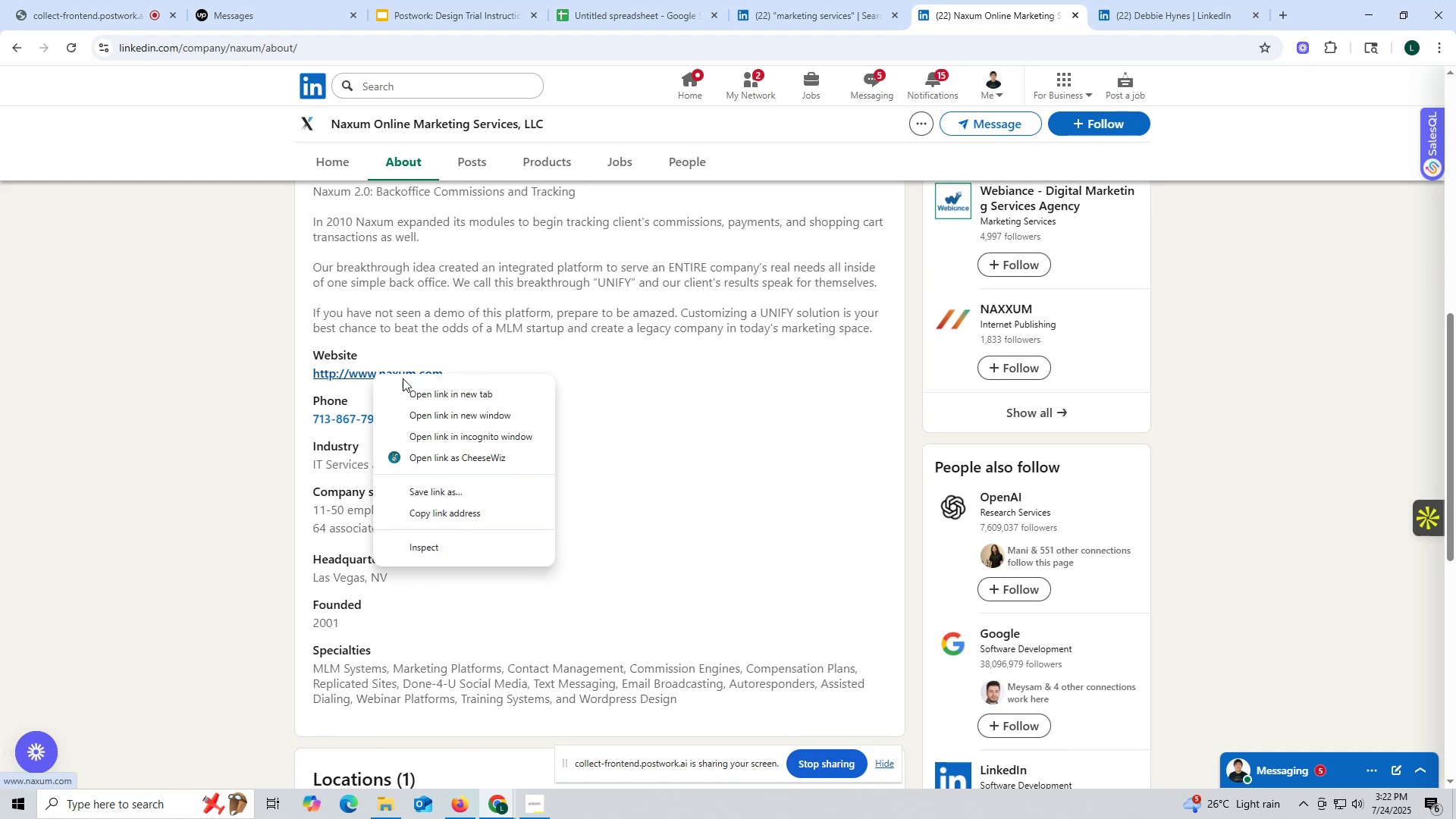 
left_click([413, 388])
 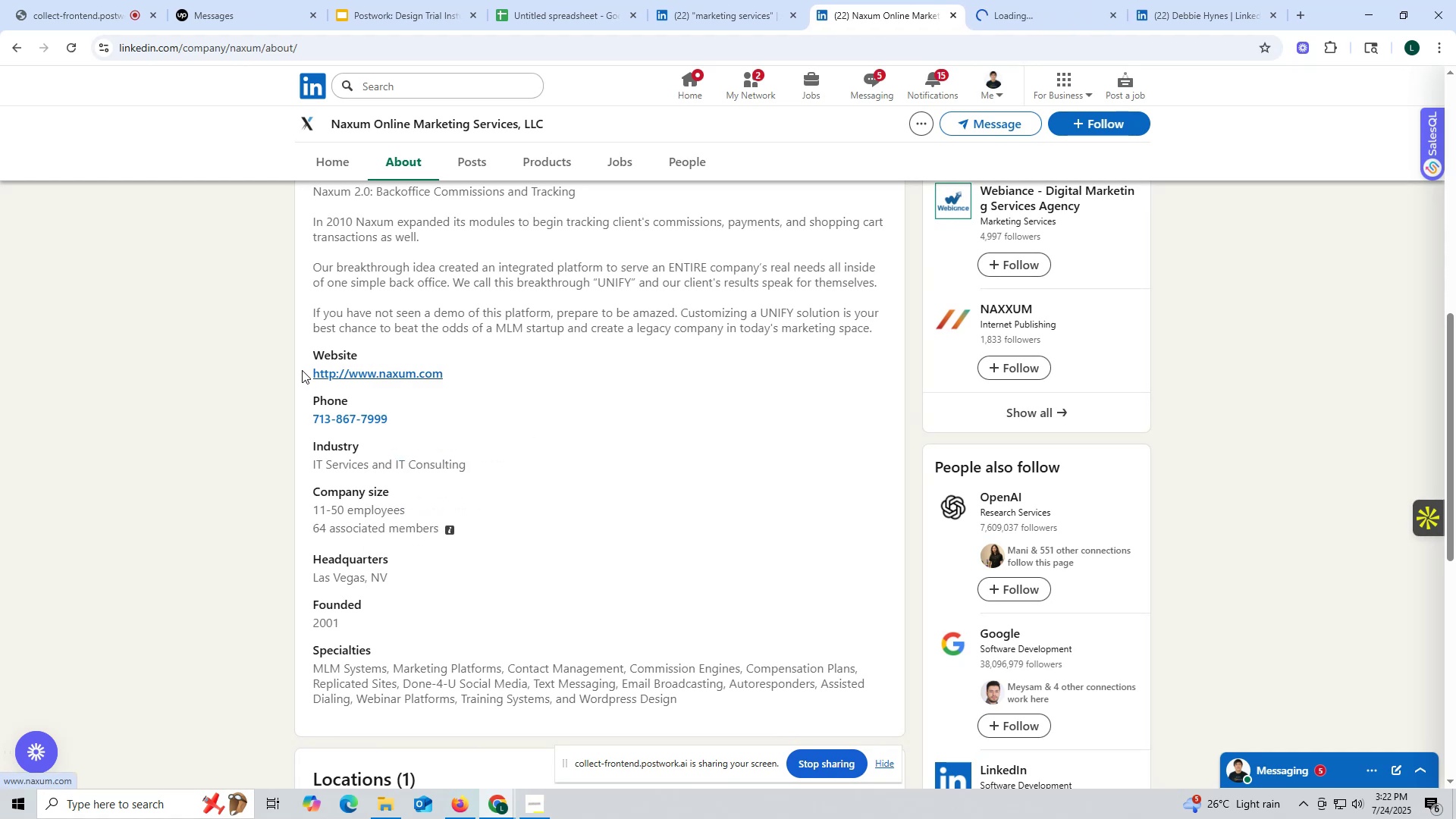 
left_click_drag(start_coordinate=[306, 370], to_coordinate=[454, 370])
 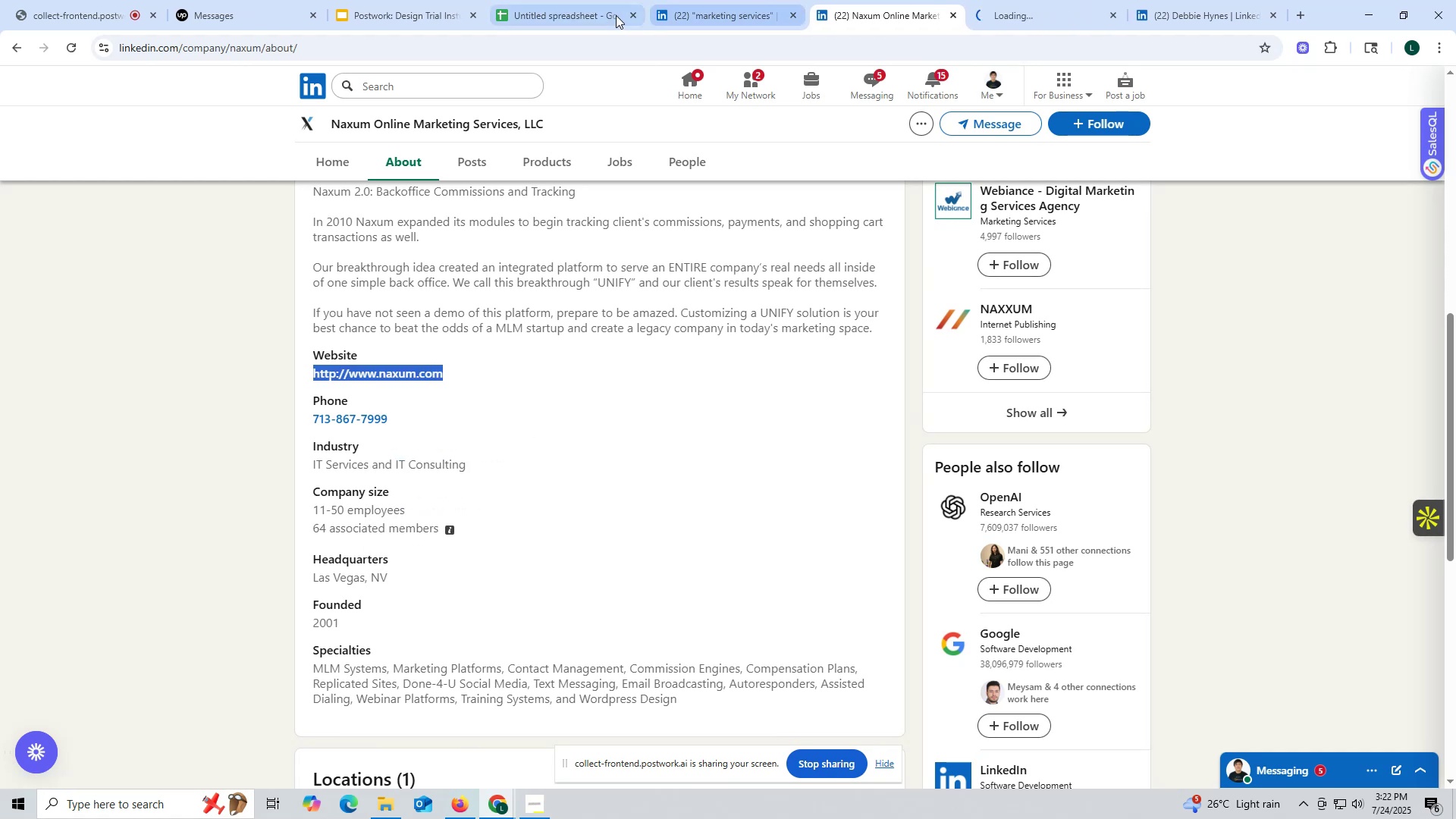 
key(Control+ControlLeft)
 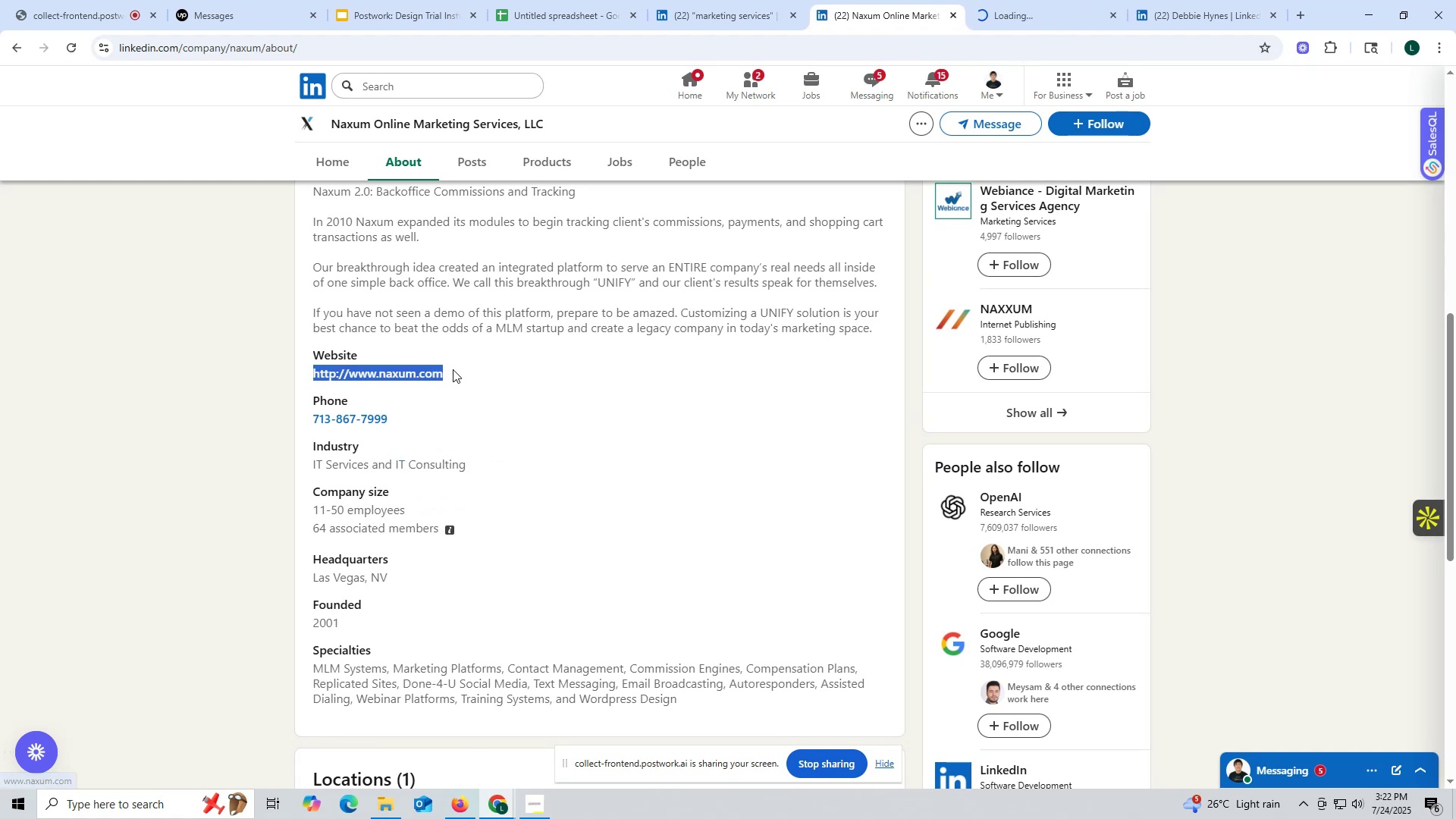 
key(Control+C)
 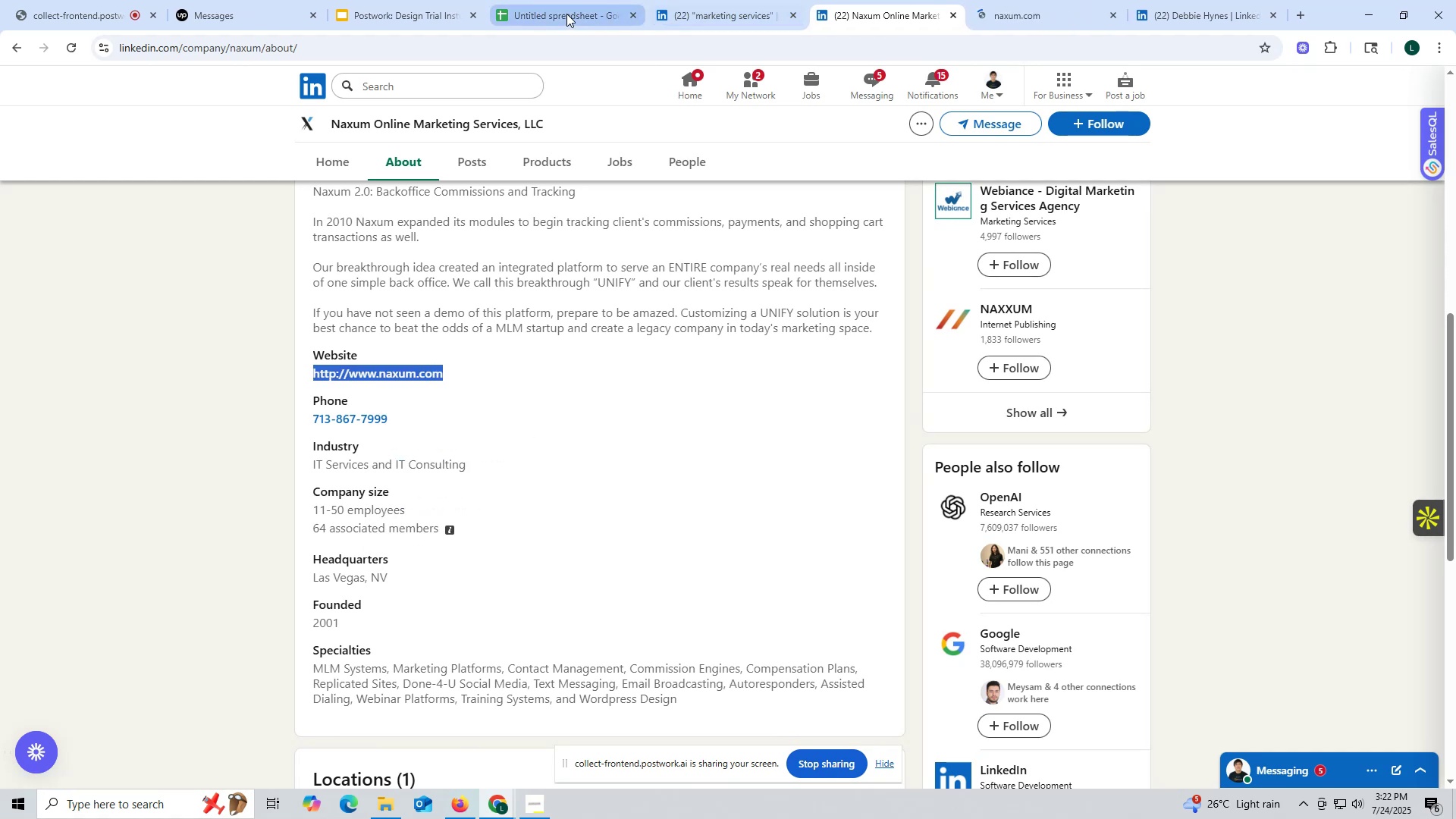 
left_click([564, 12])
 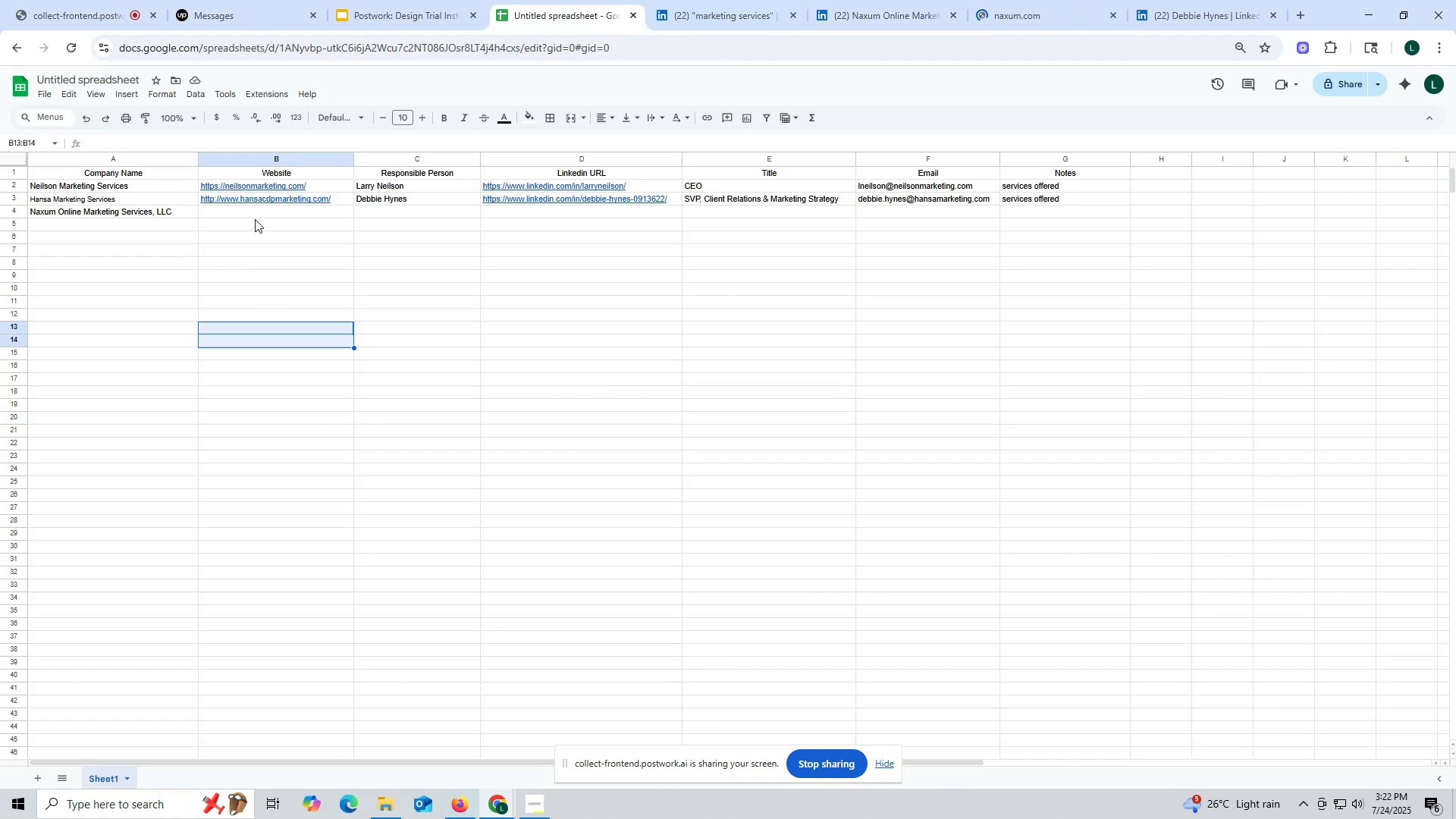 
double_click([255, 219])
 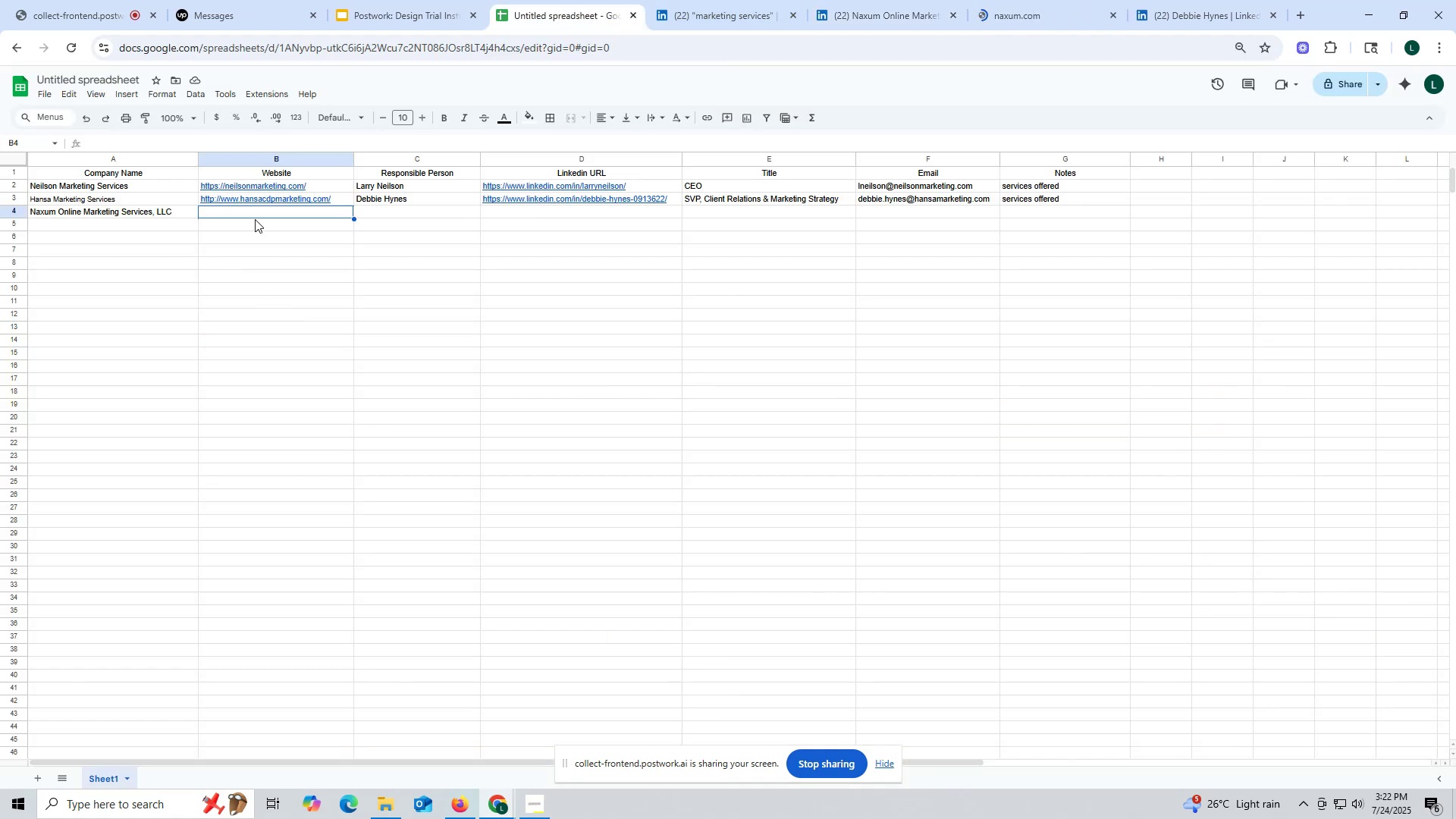 
key(Control+ControlLeft)
 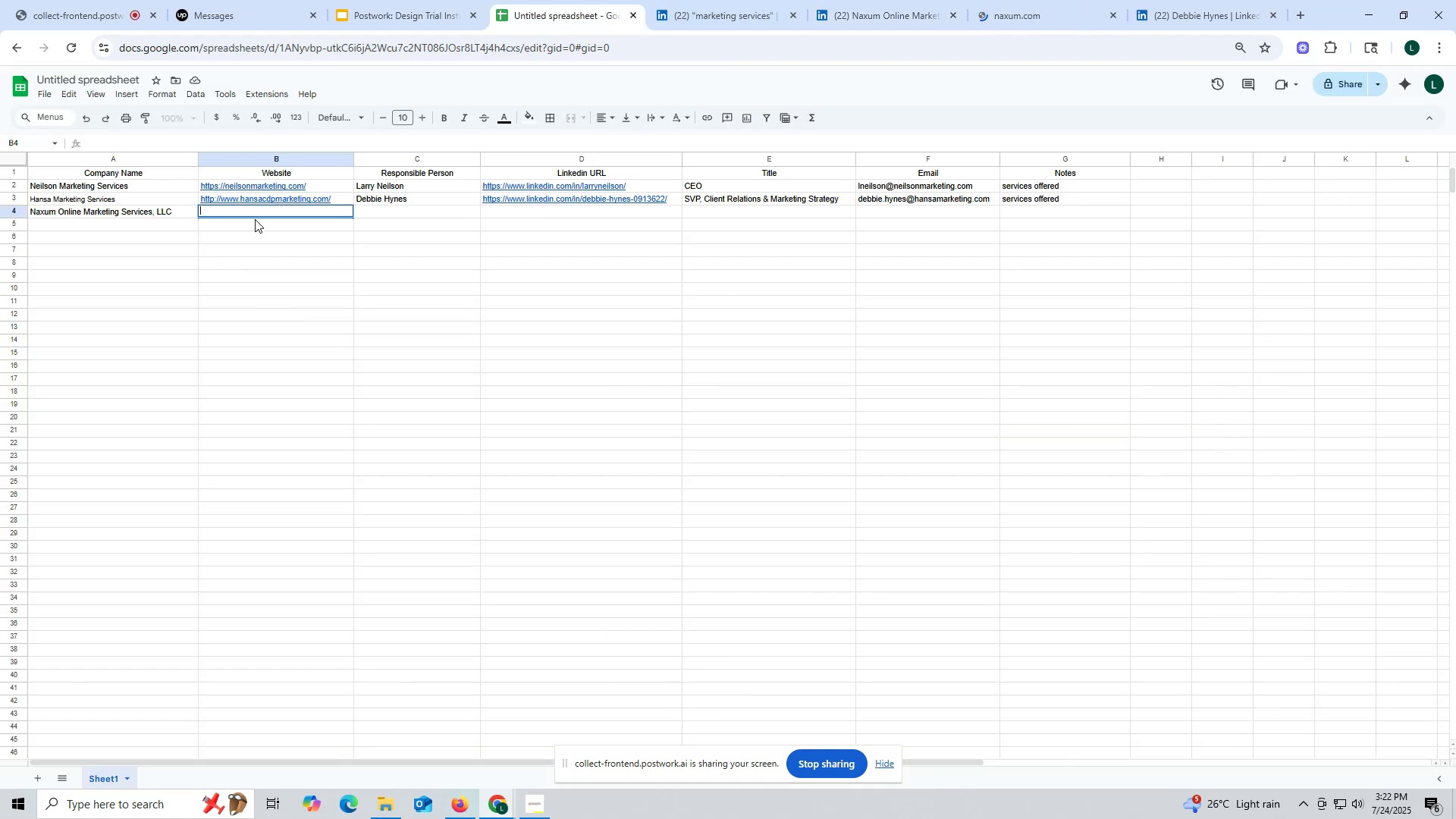 
key(Control+V)
 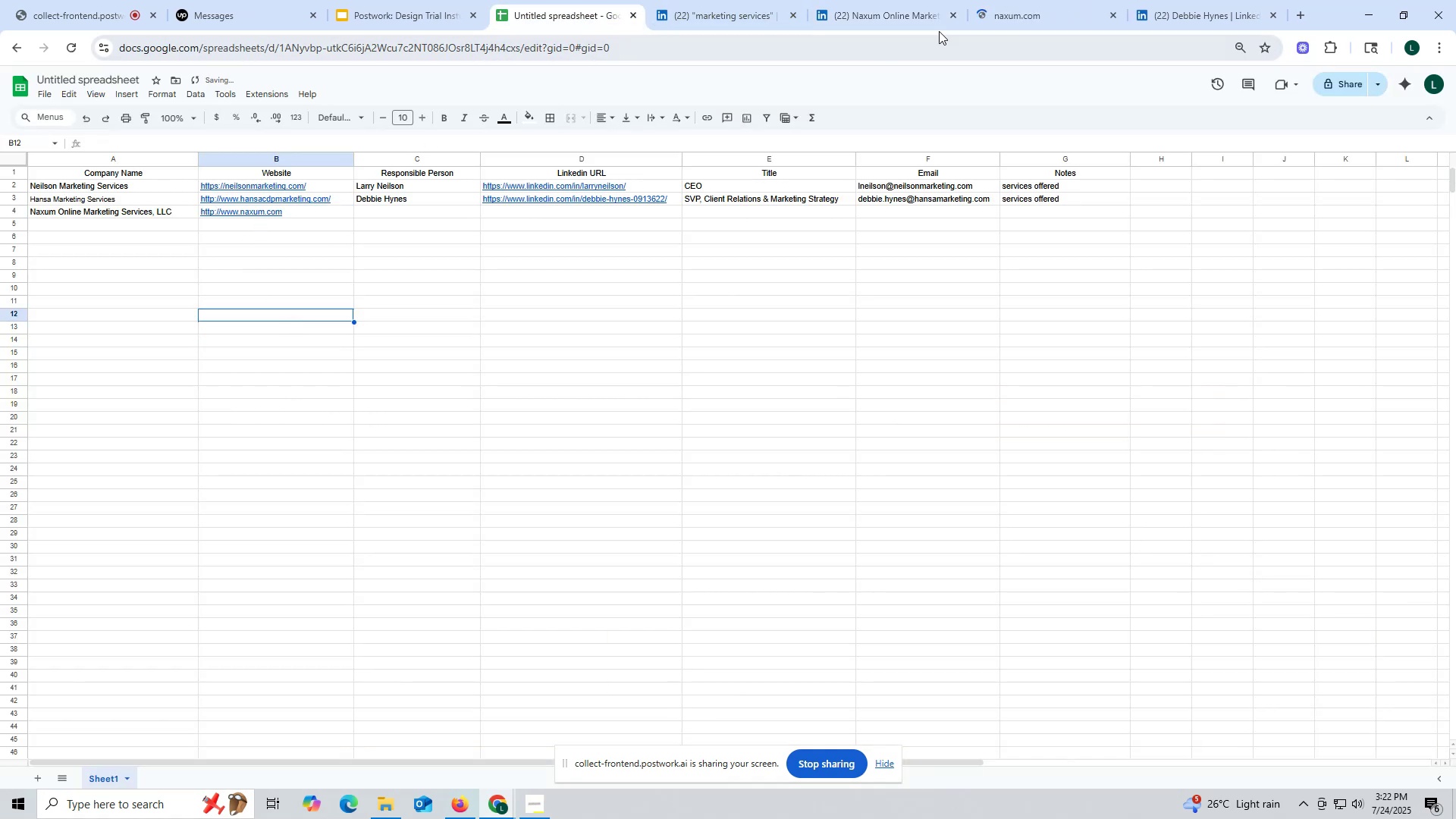 
left_click([1006, 15])
 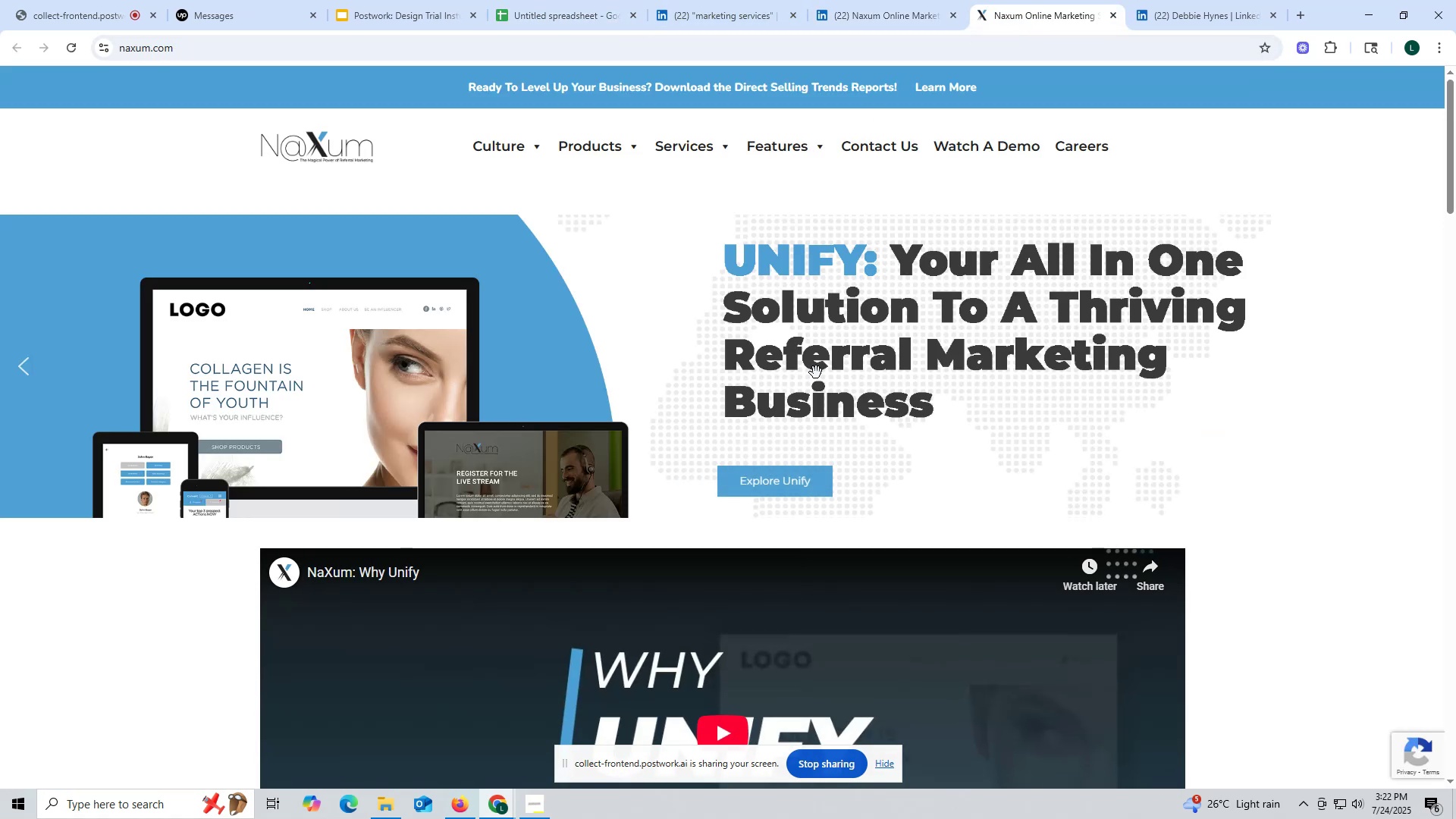 
scroll: coordinate [816, 370], scroll_direction: down, amount: 25.0
 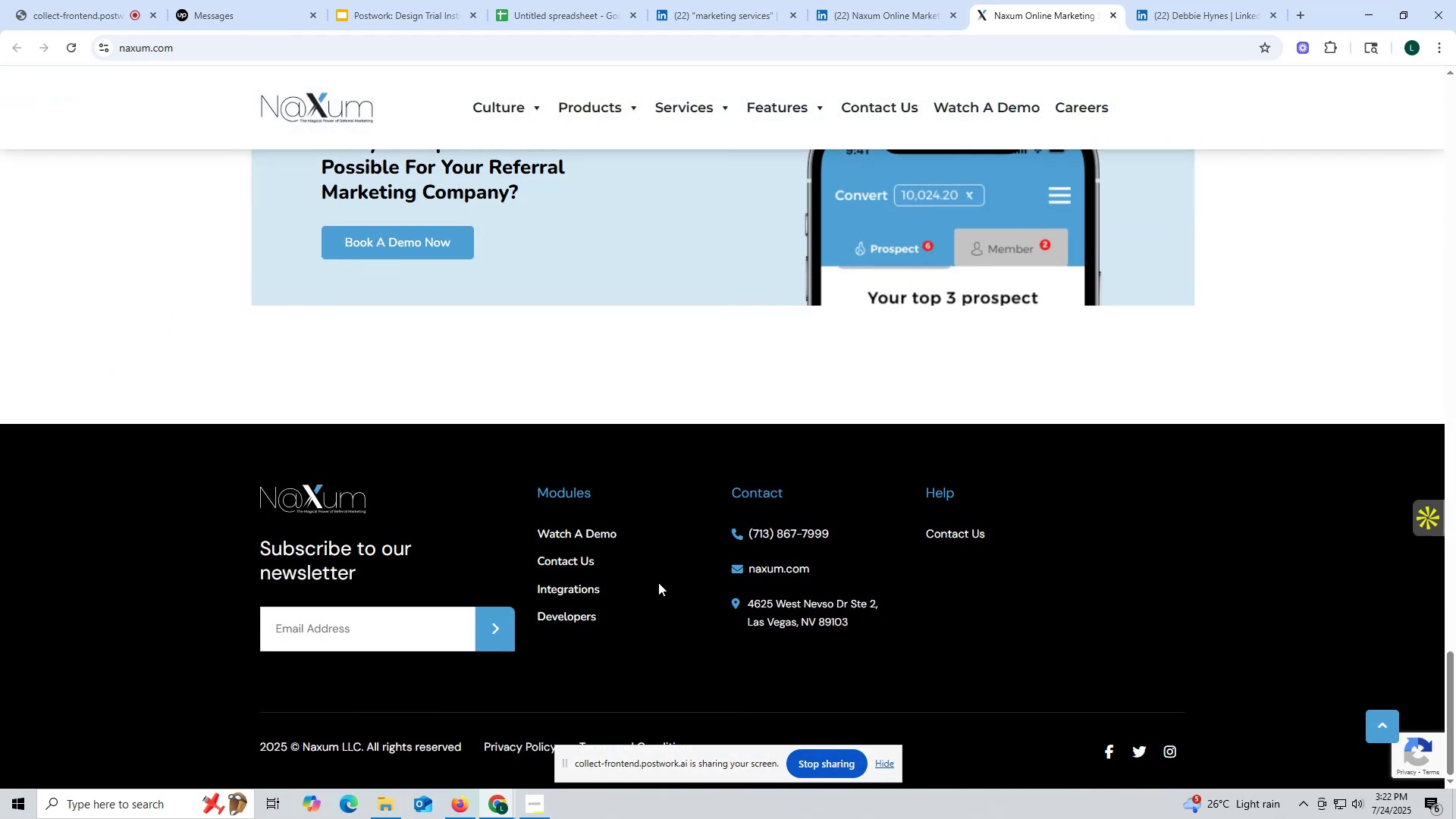 
scroll: coordinate [648, 548], scroll_direction: up, amount: 14.0
 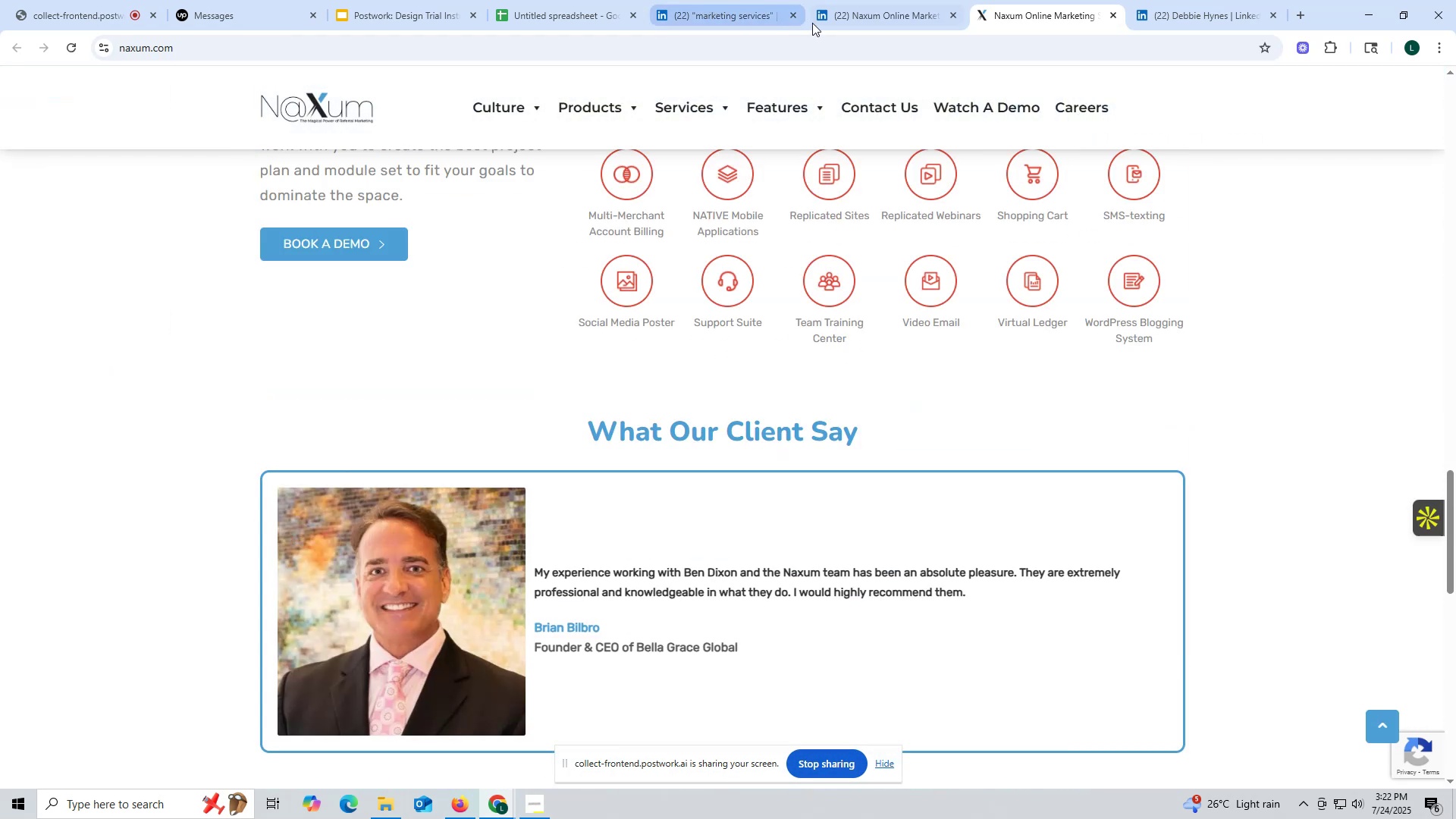 
left_click([846, 2])
 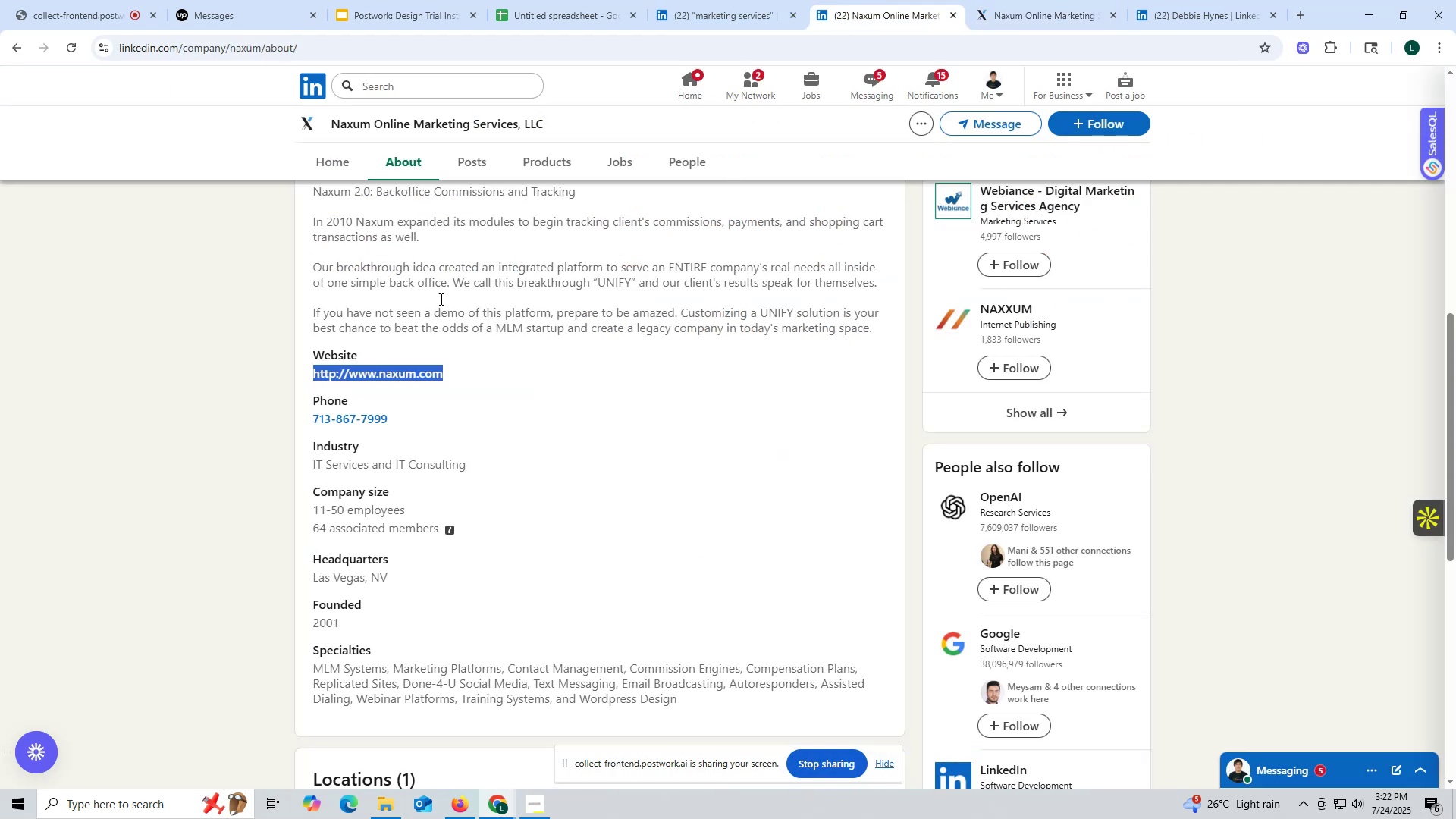 
scroll: coordinate [529, 289], scroll_direction: up, amount: 13.0
 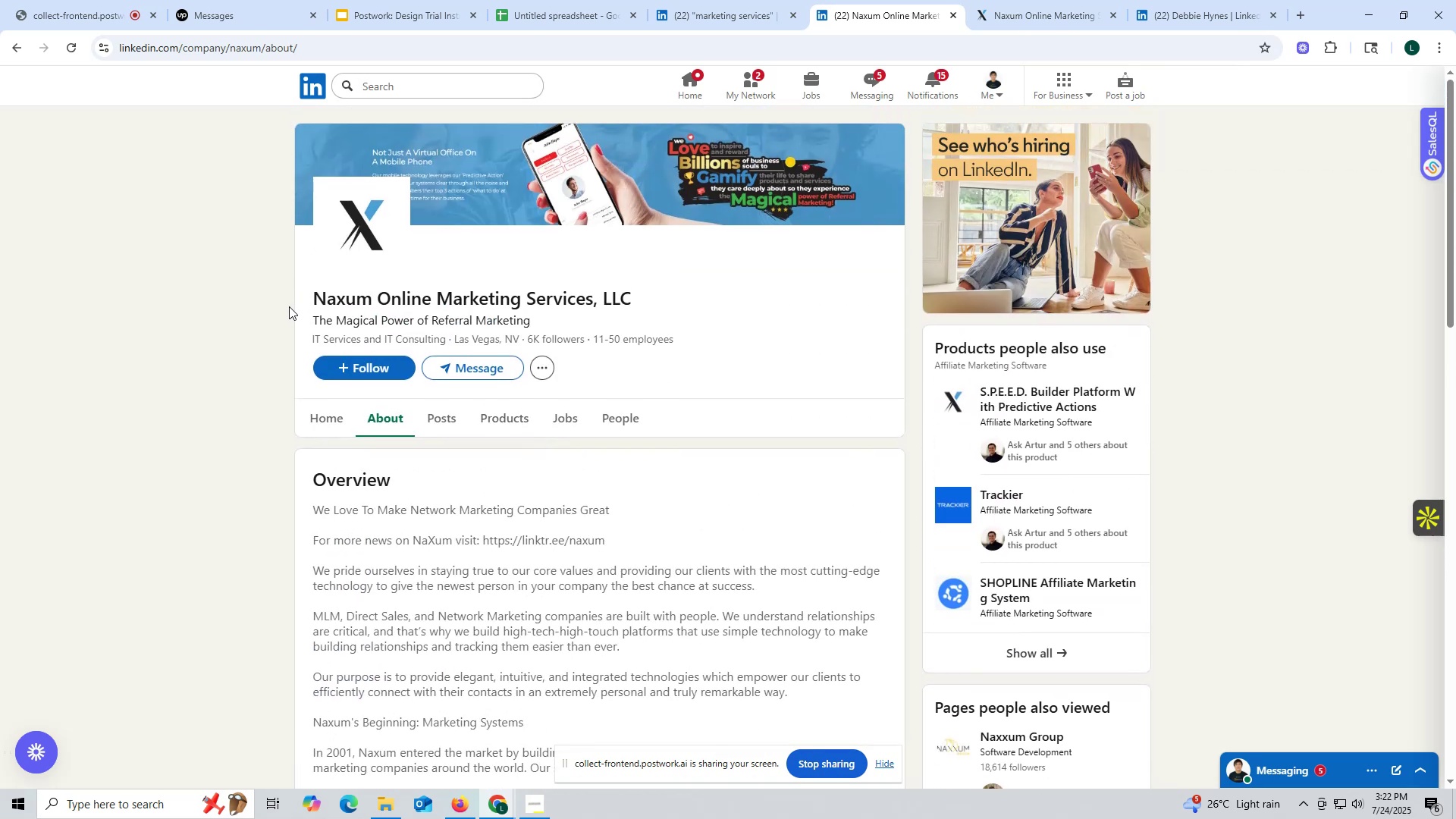 
left_click_drag(start_coordinate=[304, 297], to_coordinate=[656, 289])
 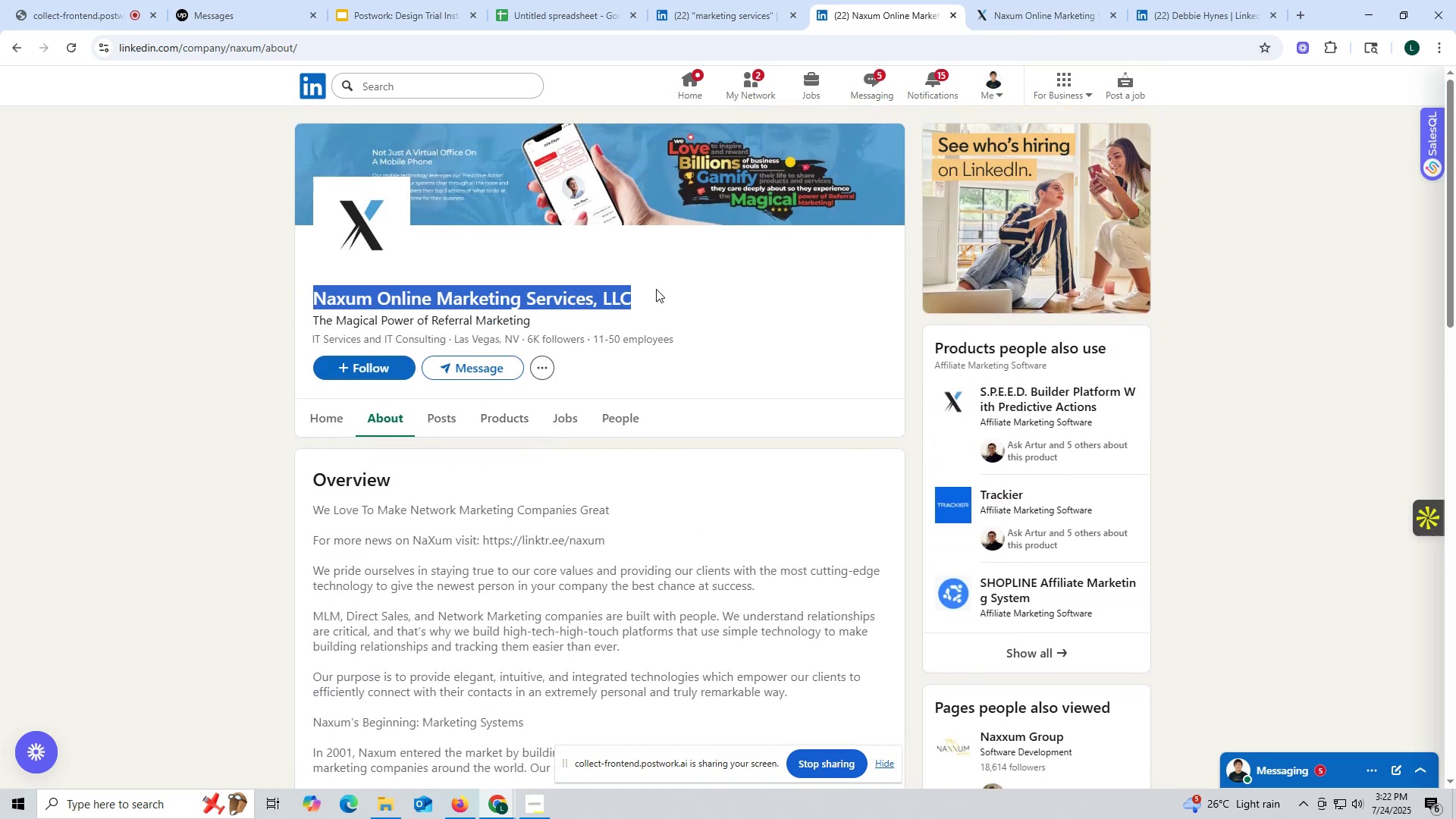 
key(Control+ControlLeft)
 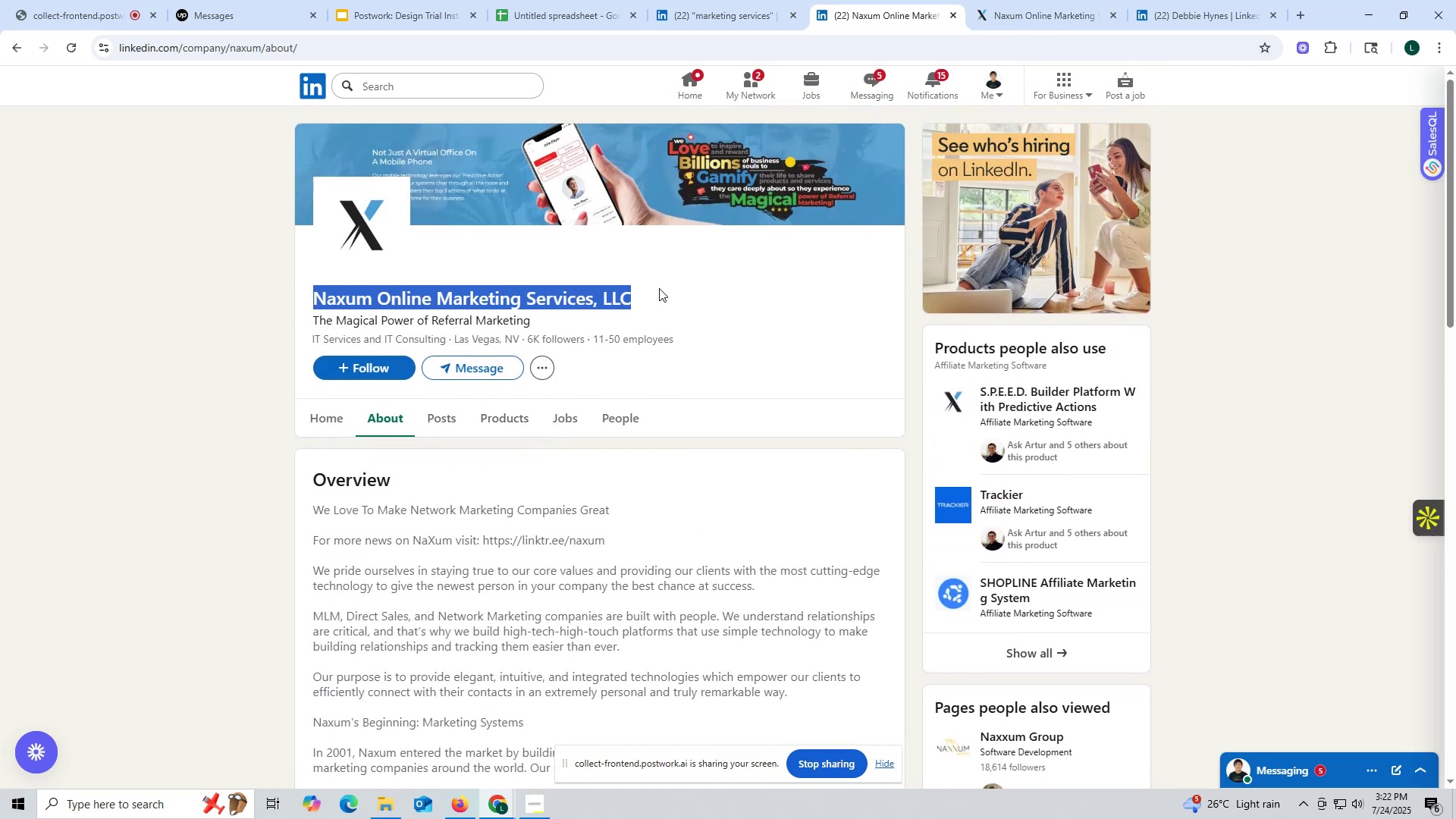 
key(Control+C)
 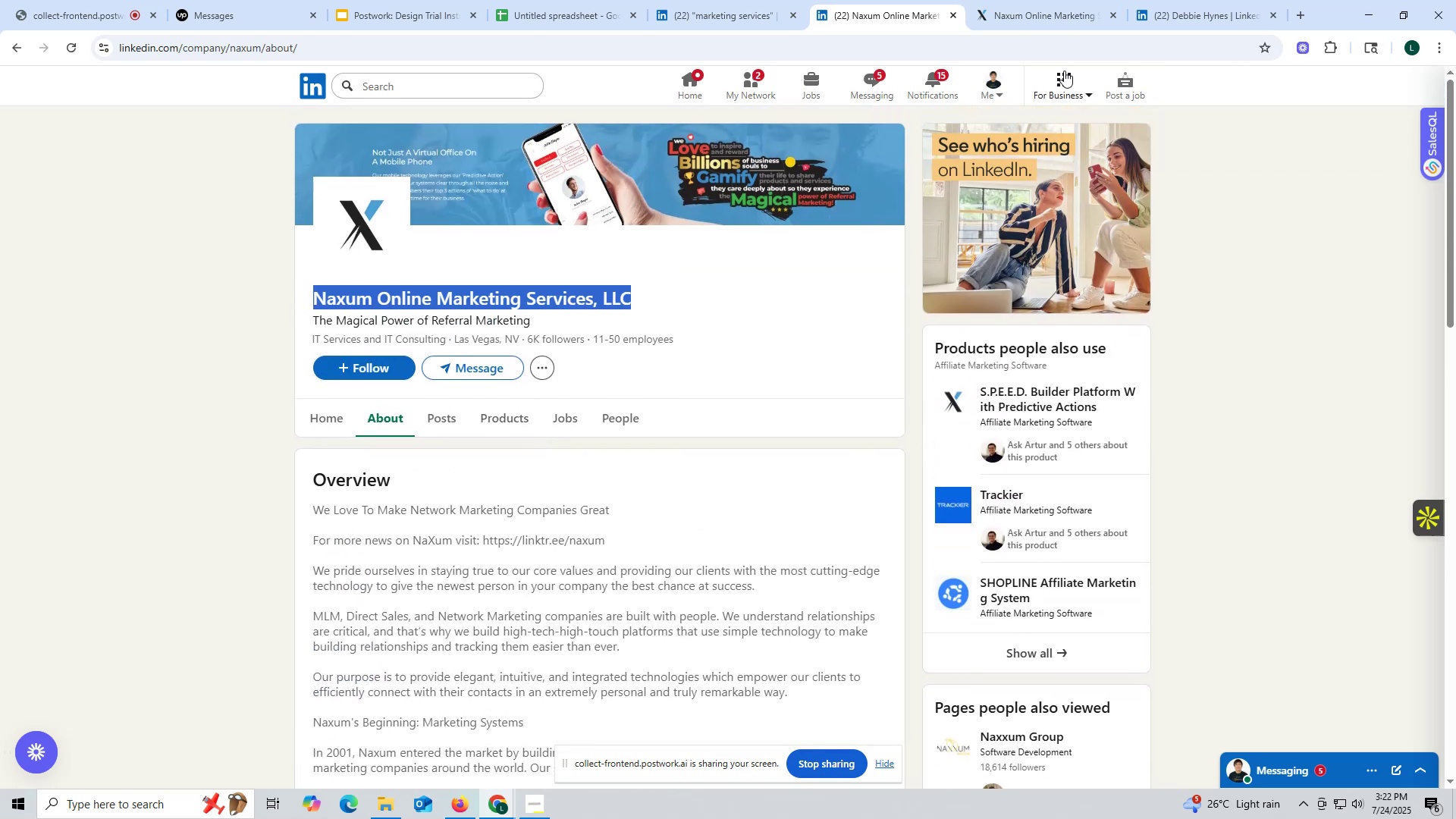 
mouse_move([1107, 37])
 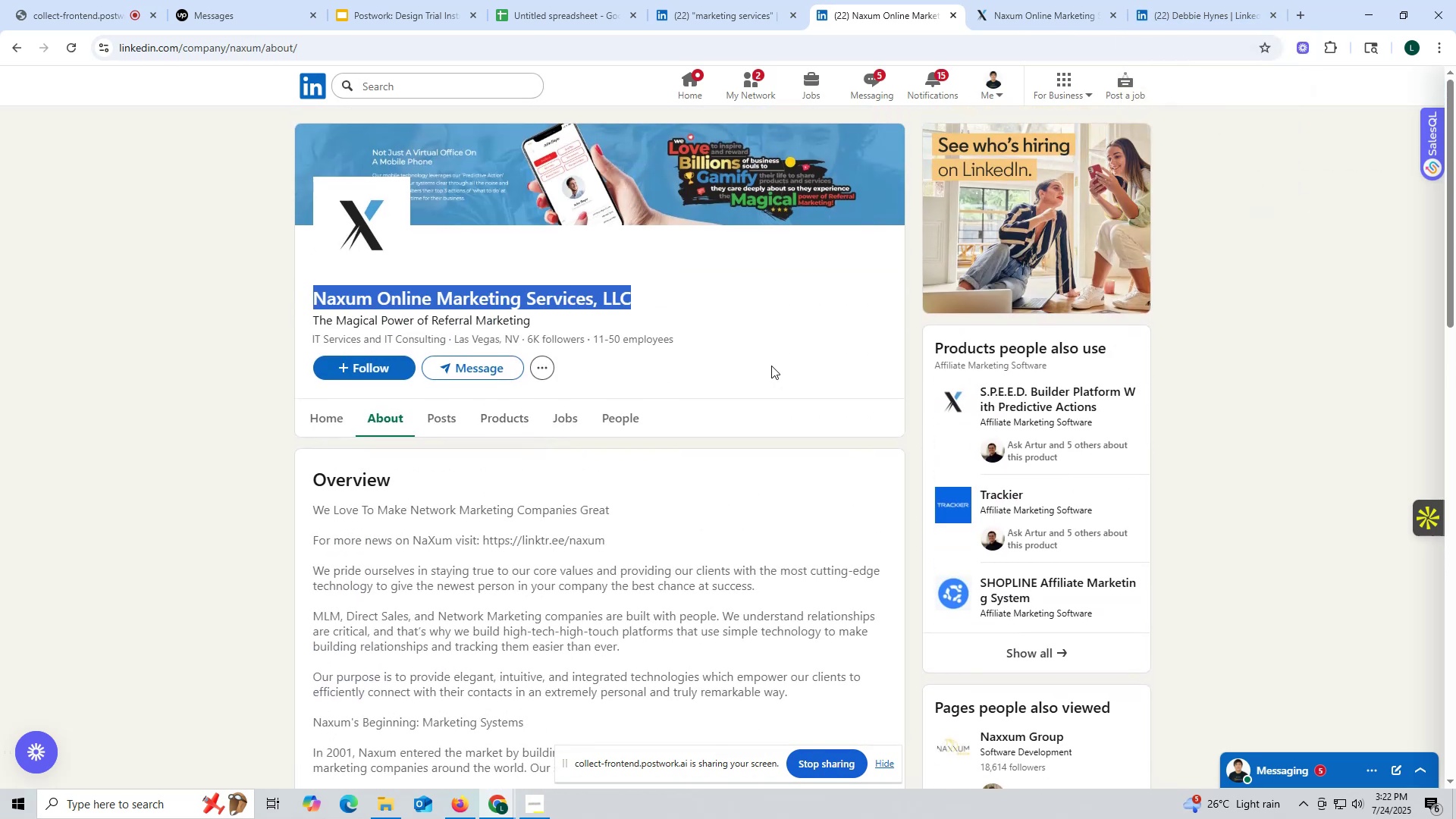 
wait(8.46)
 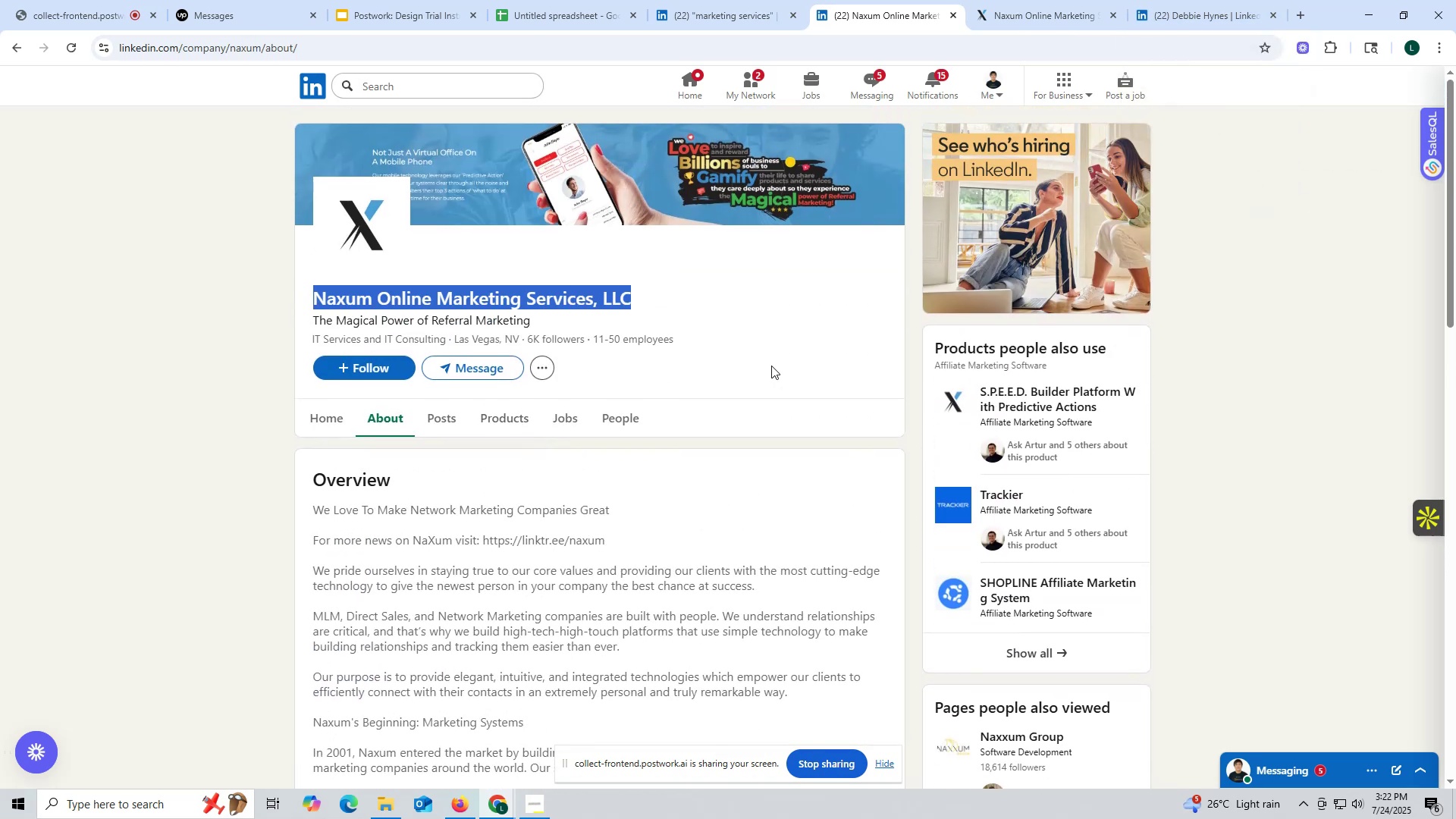 
left_click_drag(start_coordinate=[1072, 9], to_coordinate=[1078, 13])
 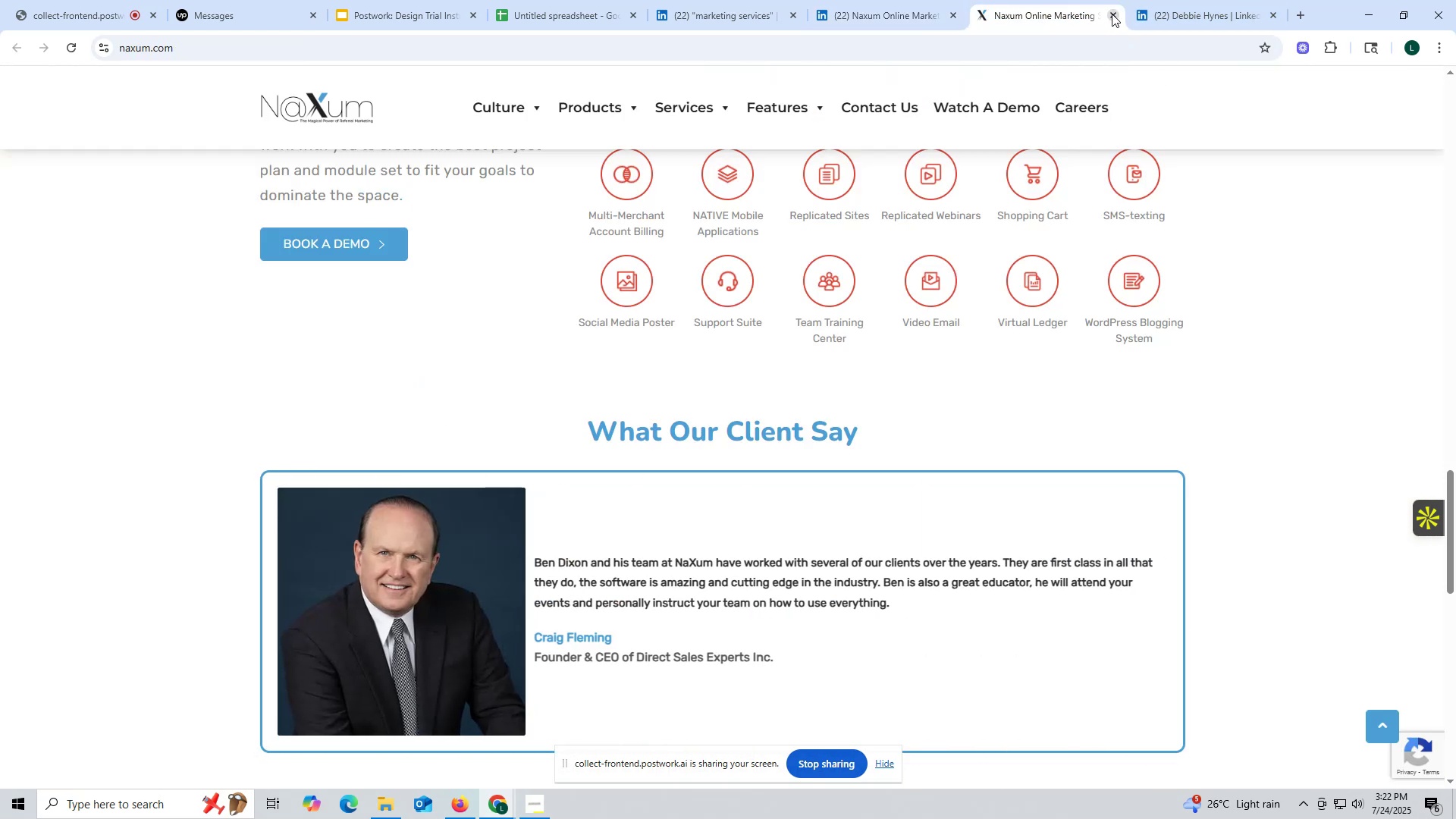 
left_click([1113, 14])
 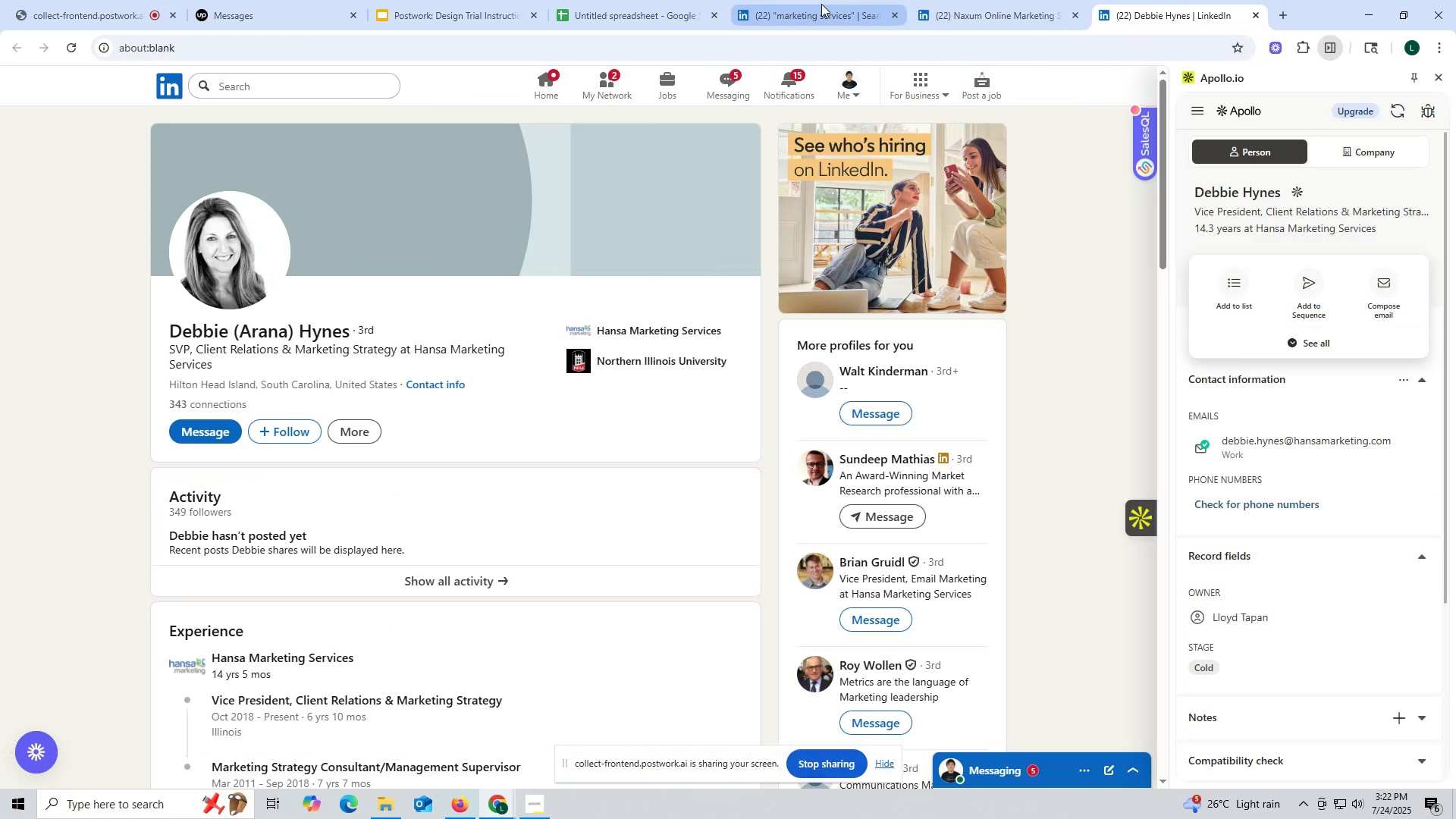 
left_click([802, 12])
 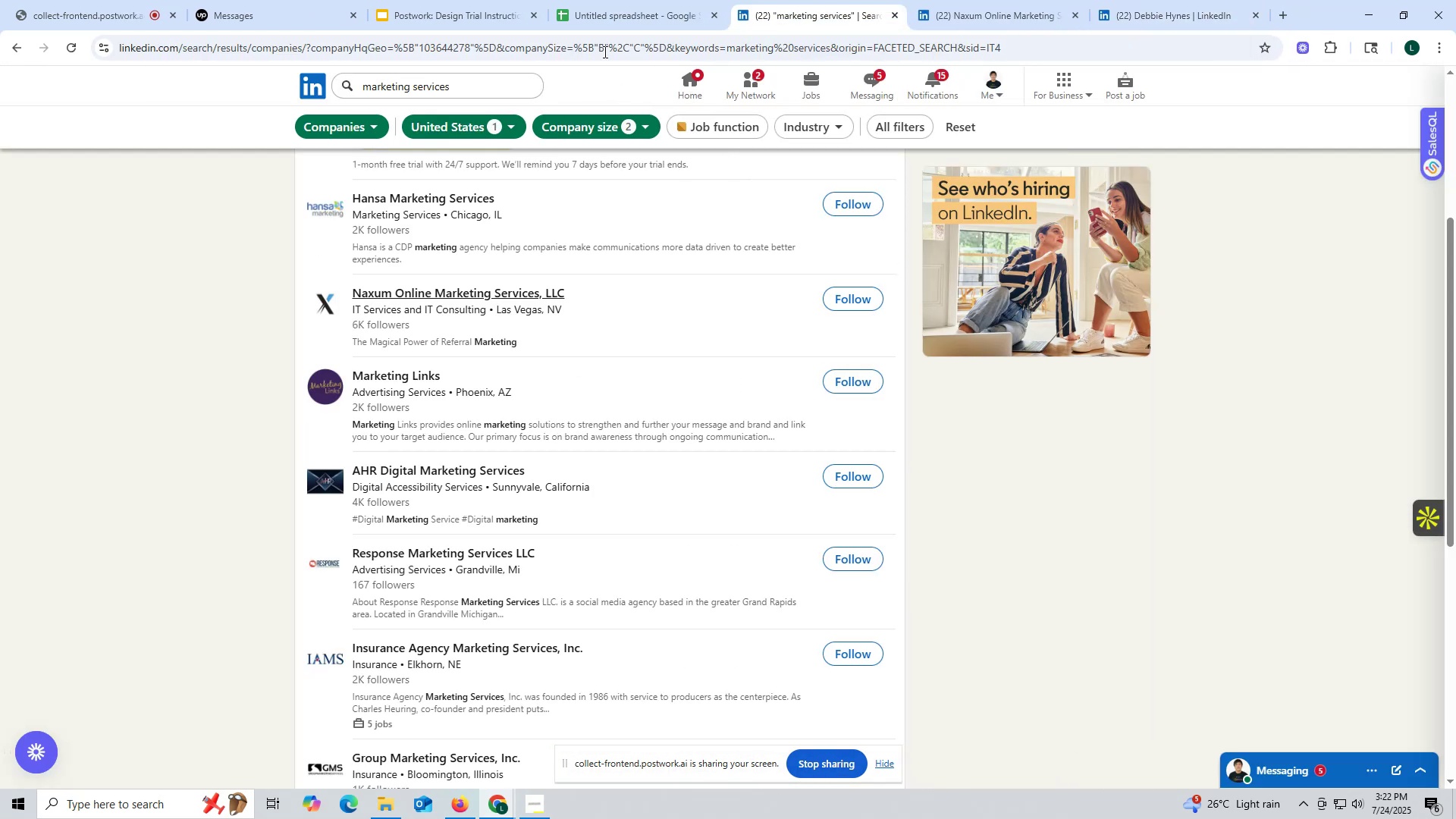 
left_click([608, 14])
 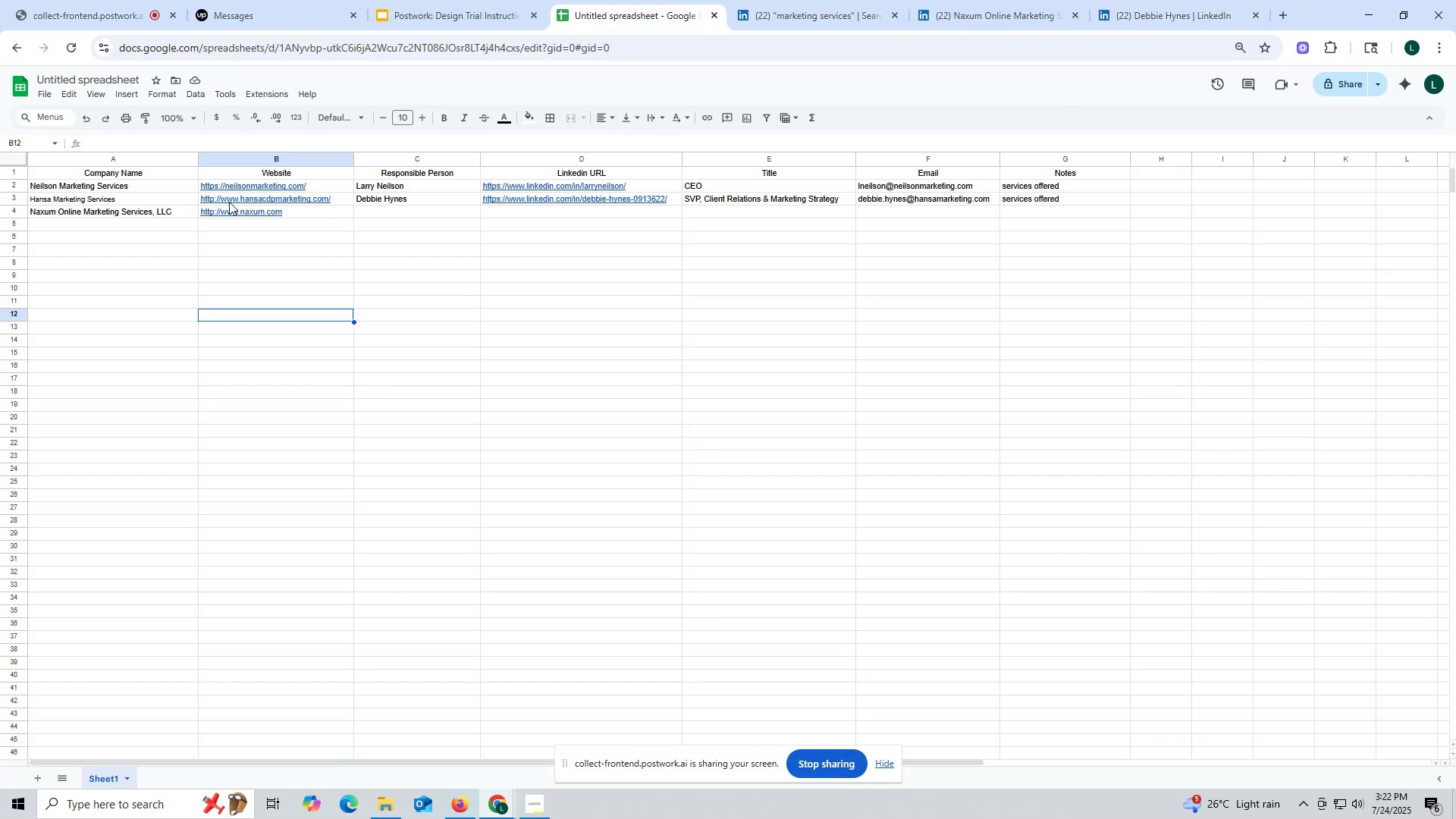 
left_click([231, 197])
 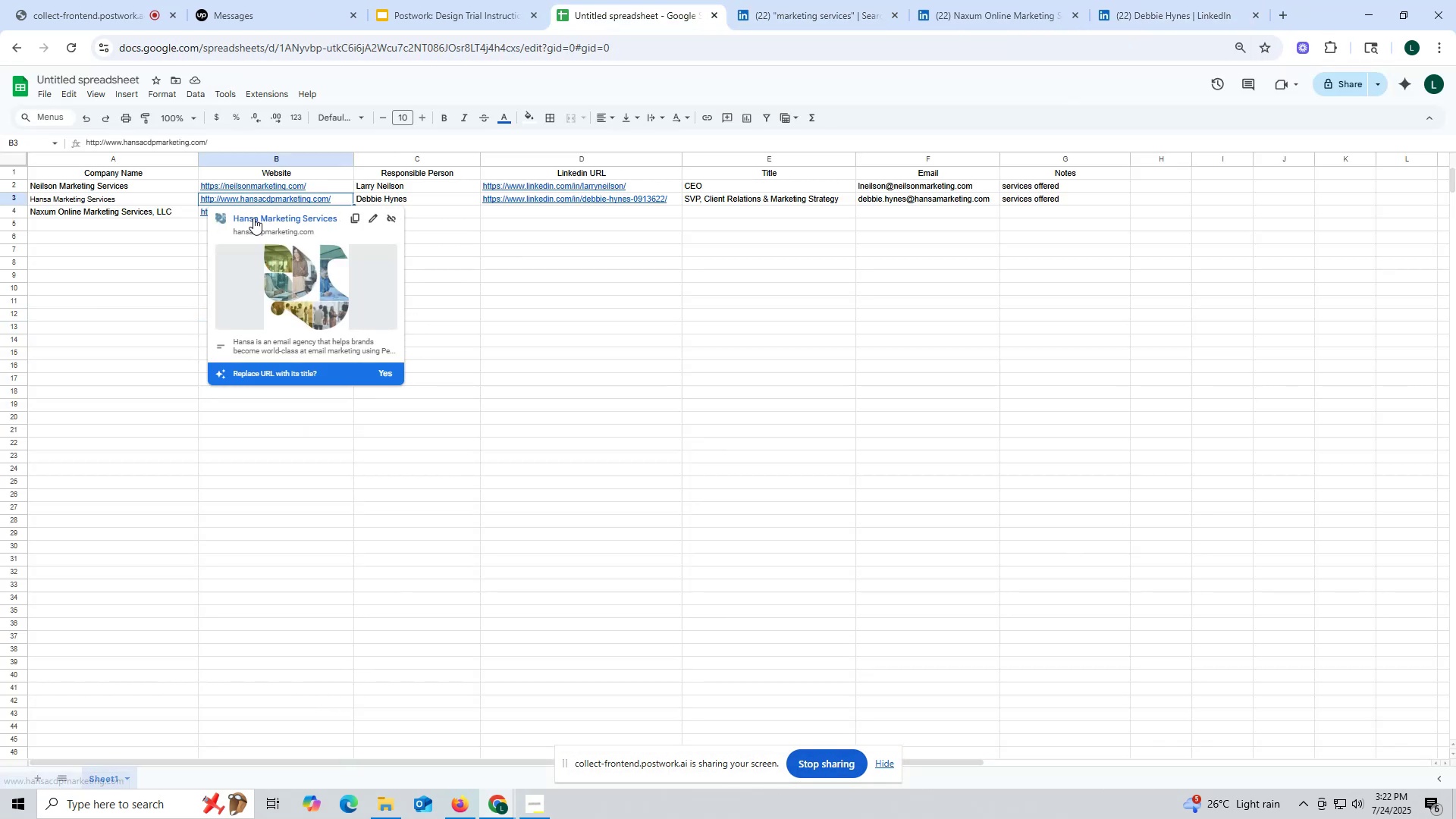 
left_click([253, 218])
 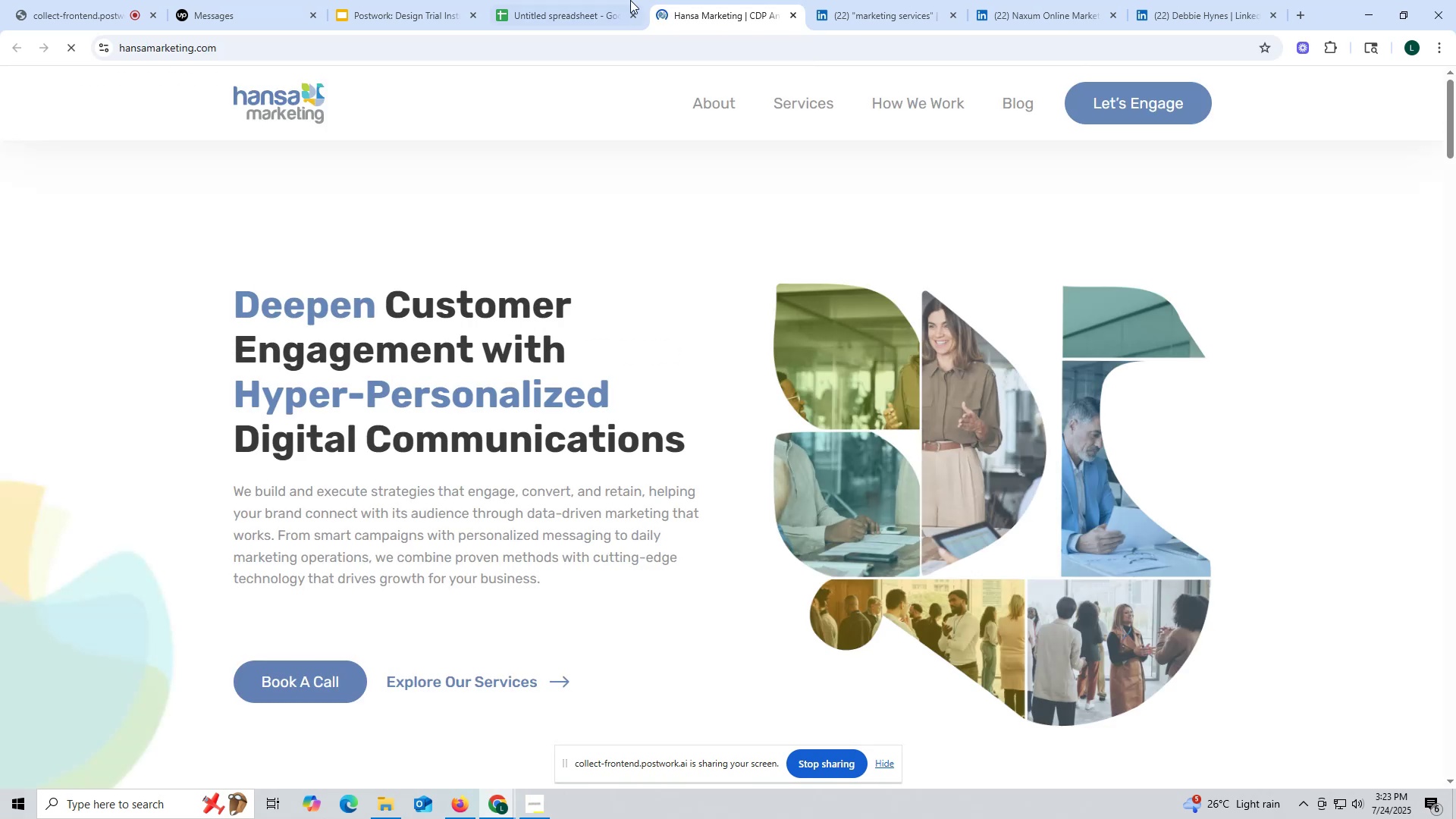 
left_click([792, 17])
 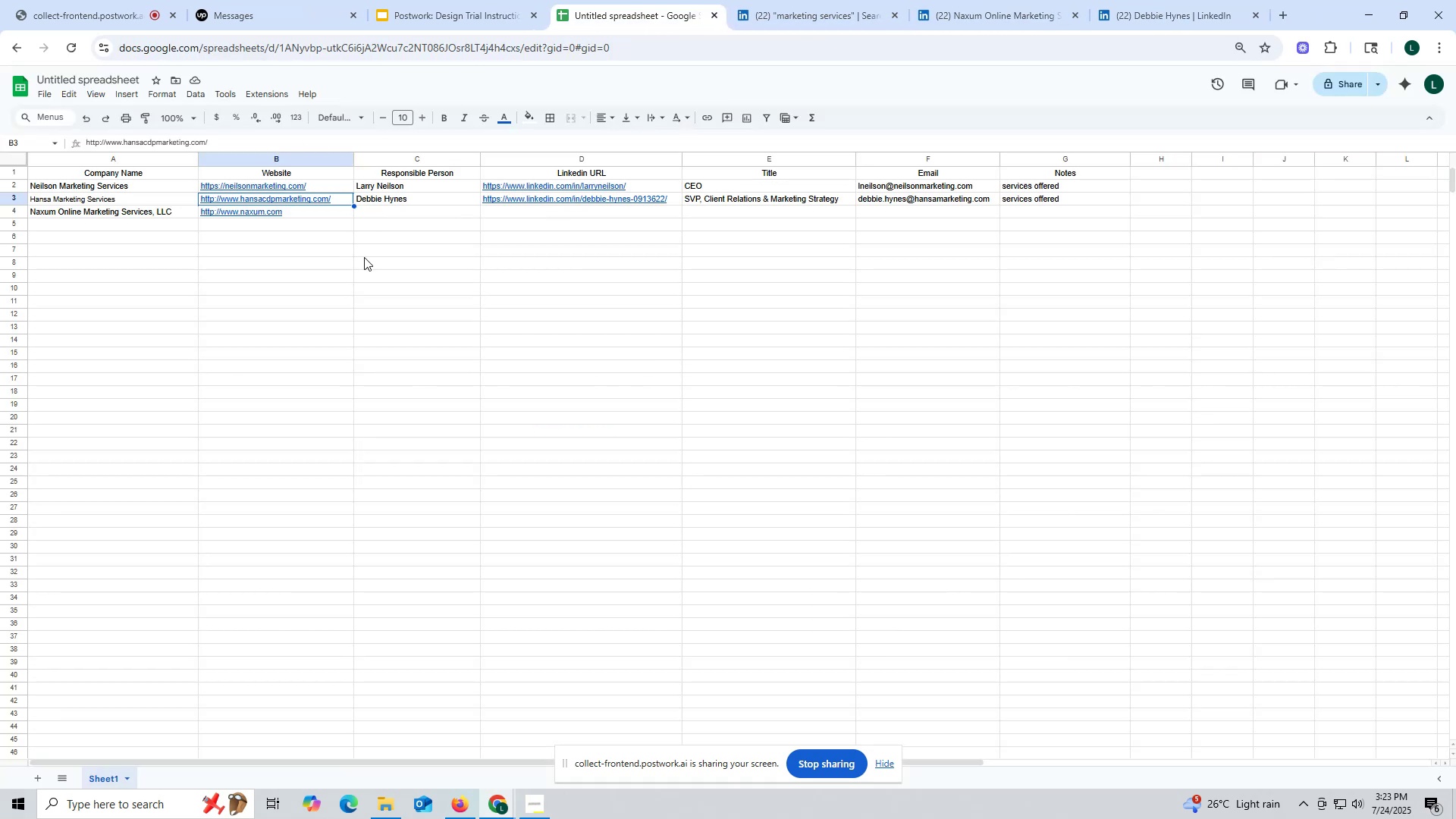 
wait(11.31)
 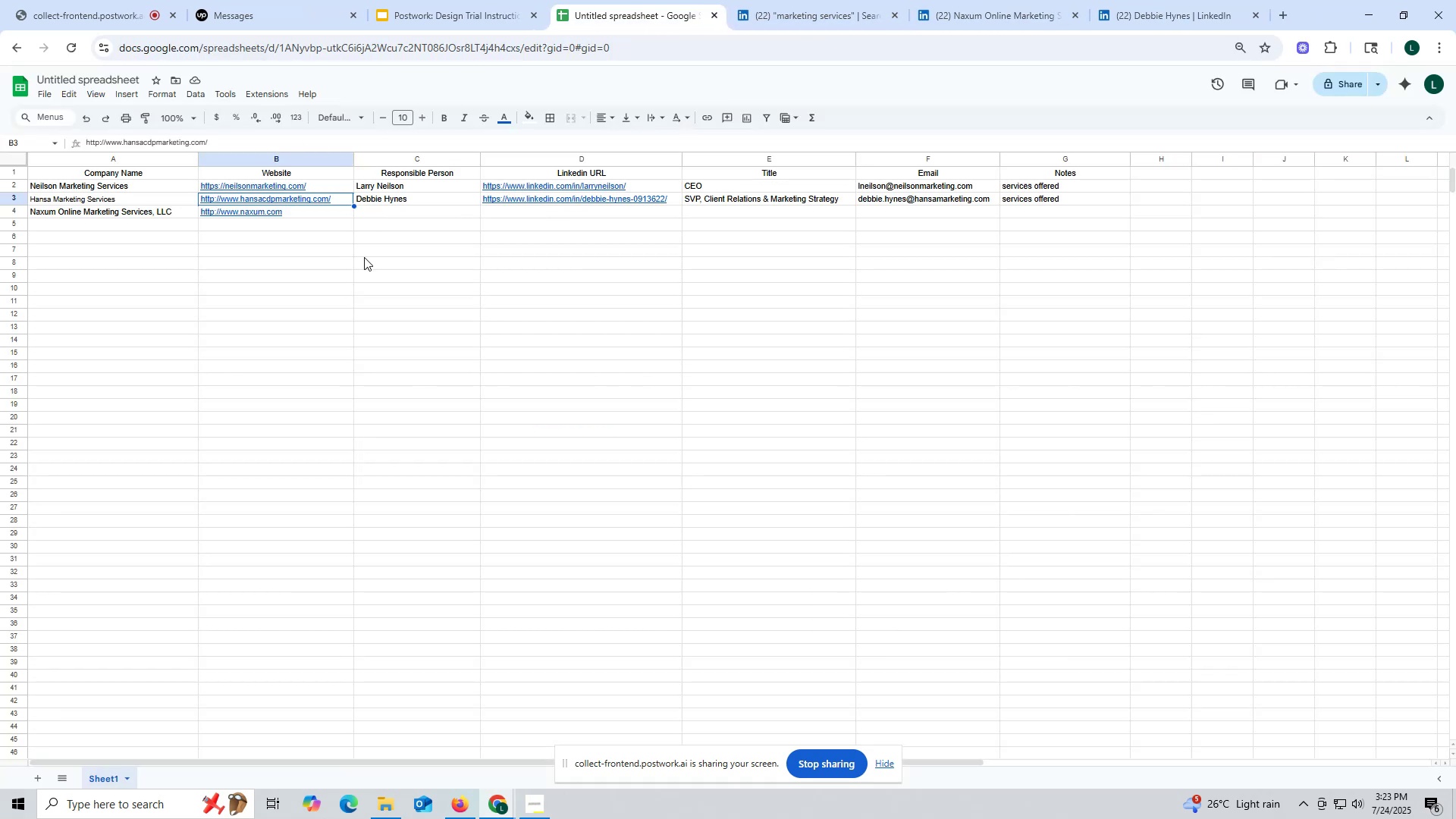 
left_click([535, 169])
 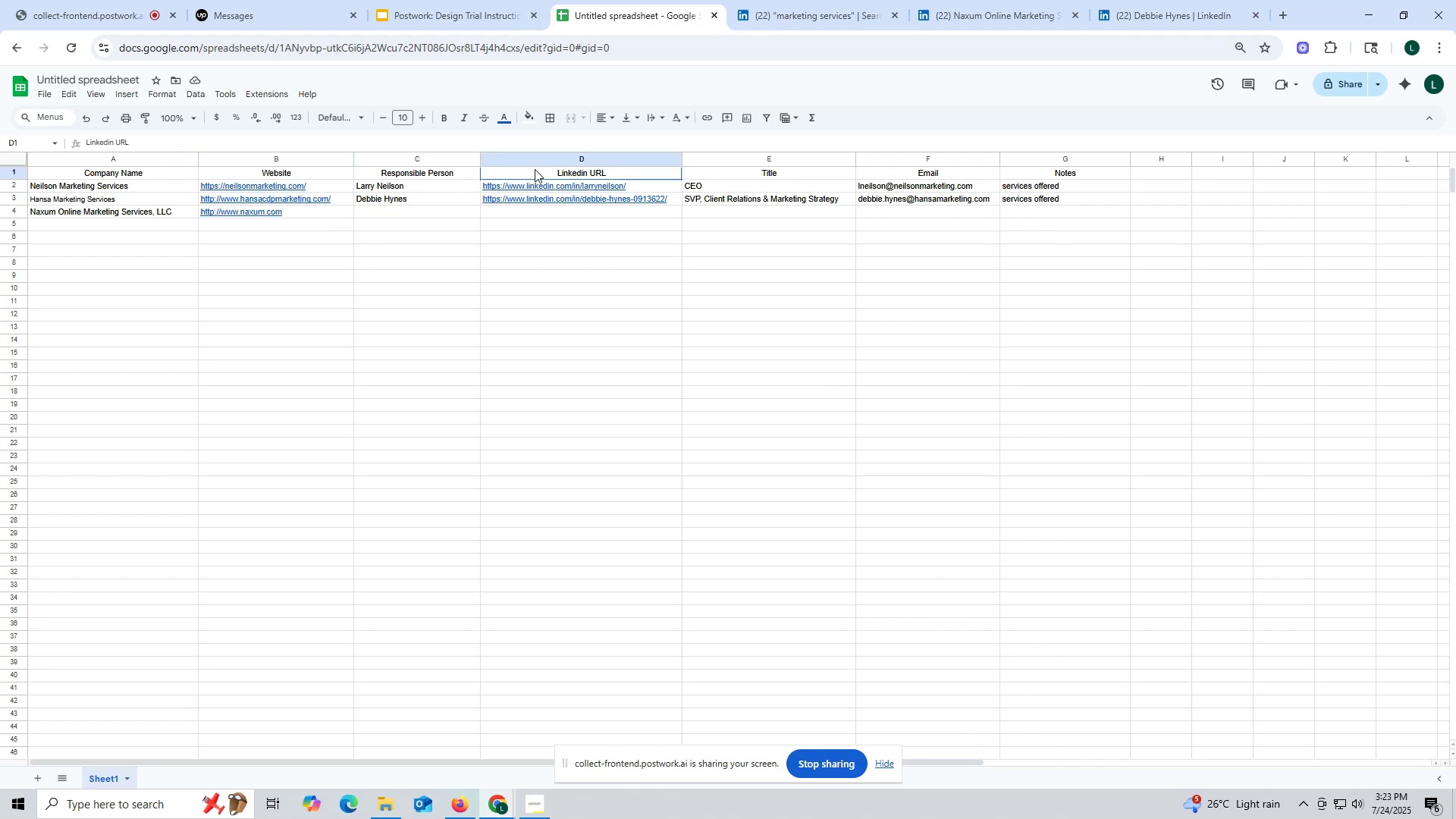 
key(Control+ControlLeft)
 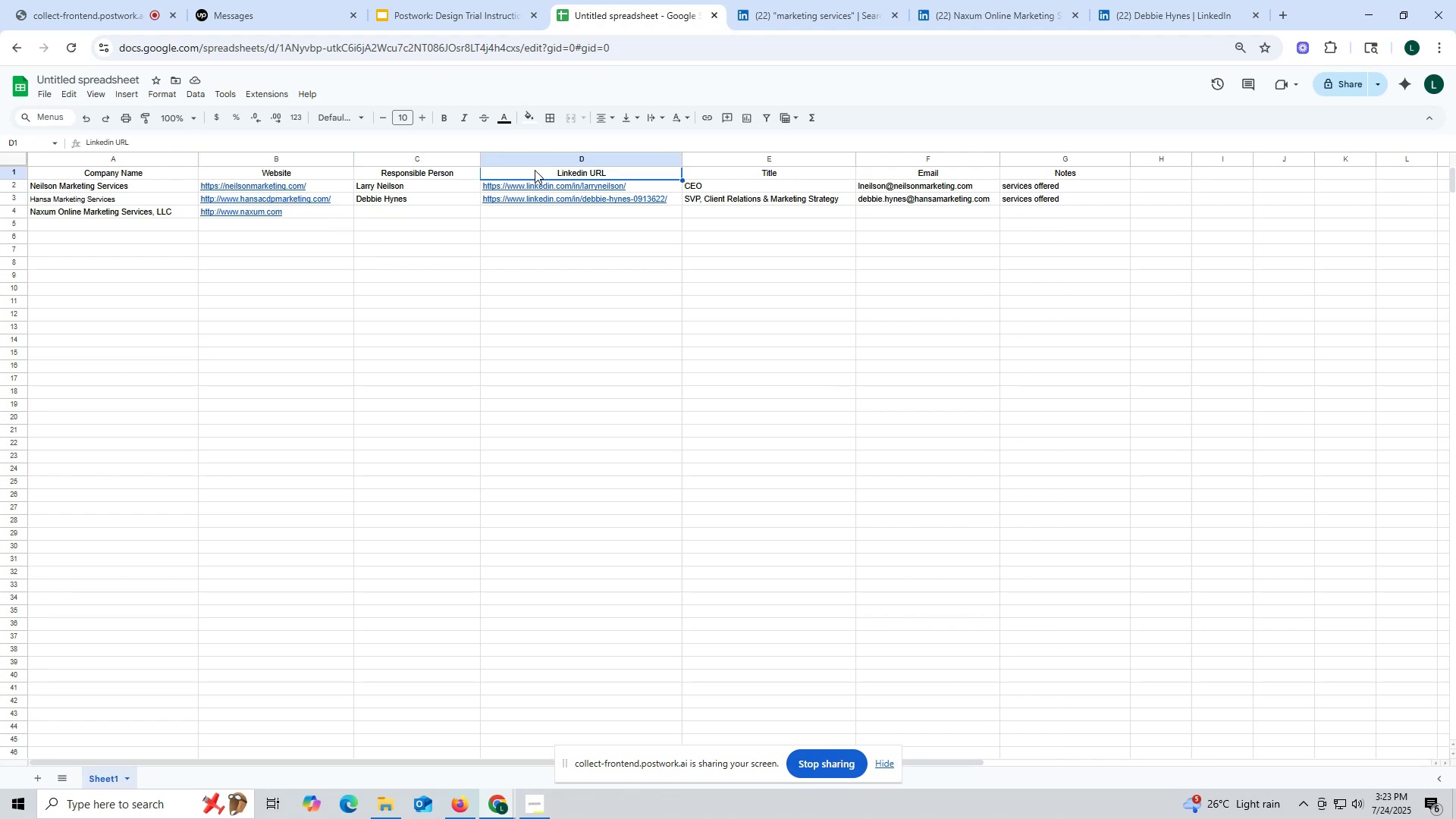 
key(Control+C)
 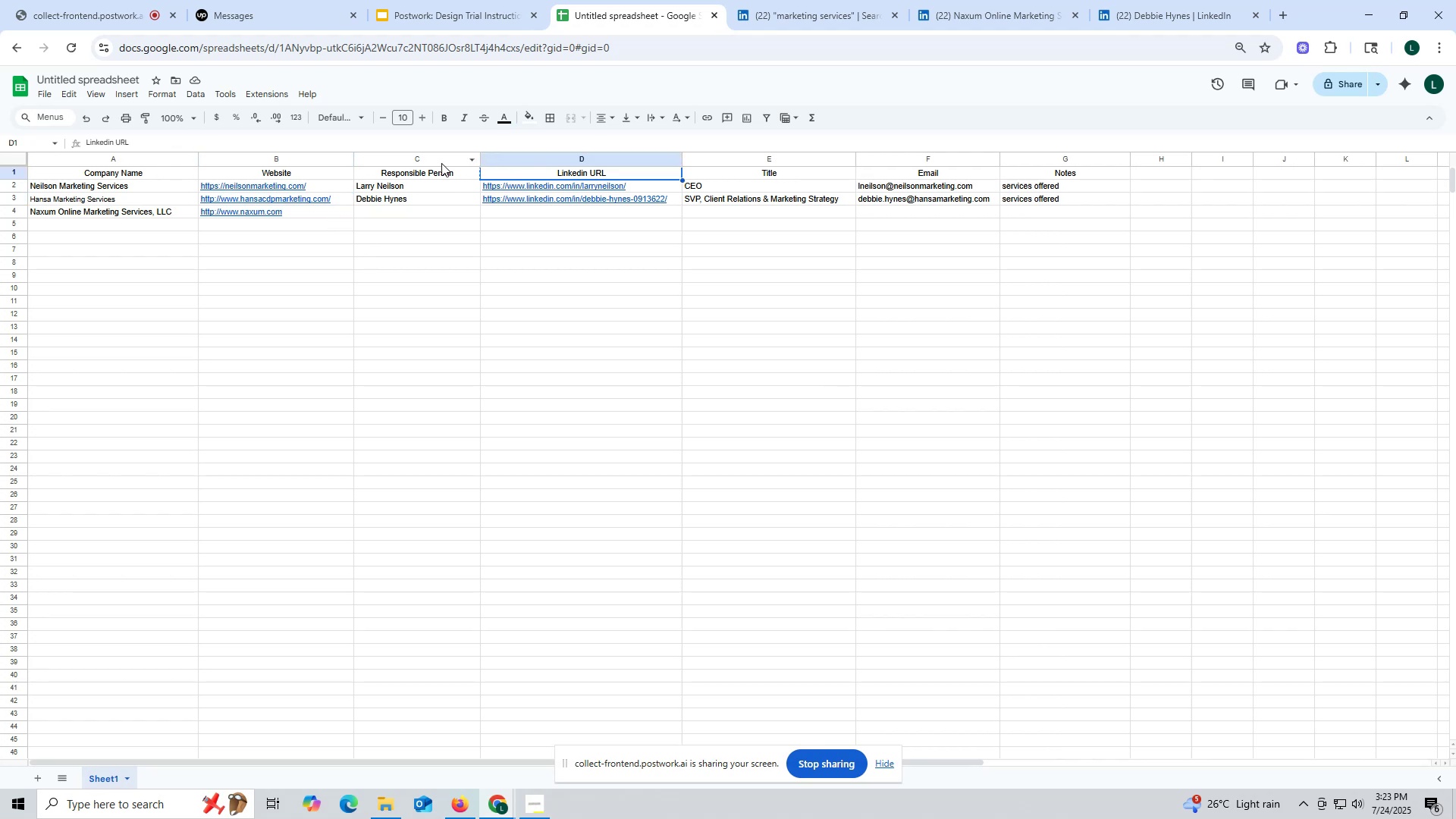 
left_click([433, 163])
 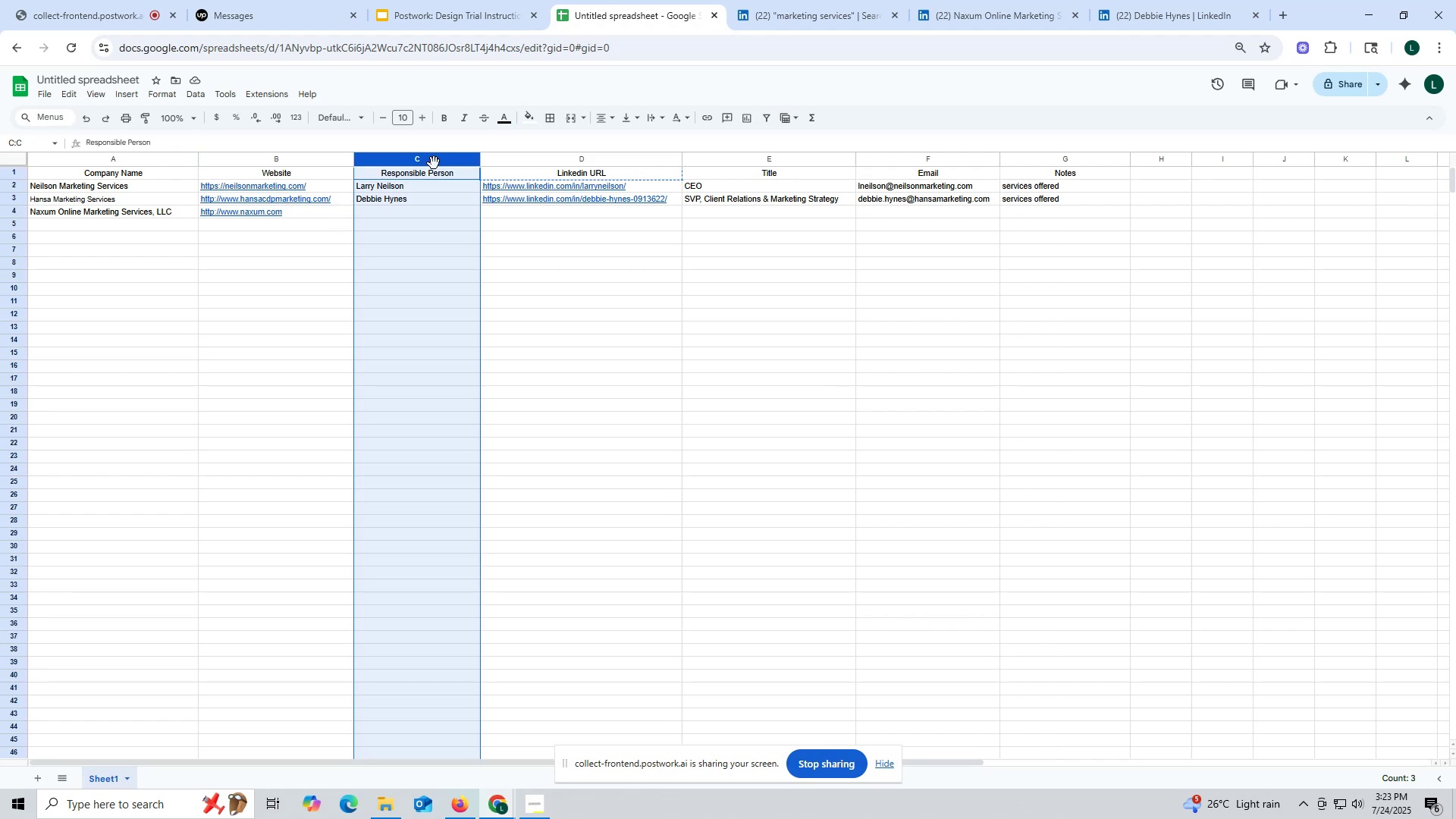 
right_click([434, 163])
 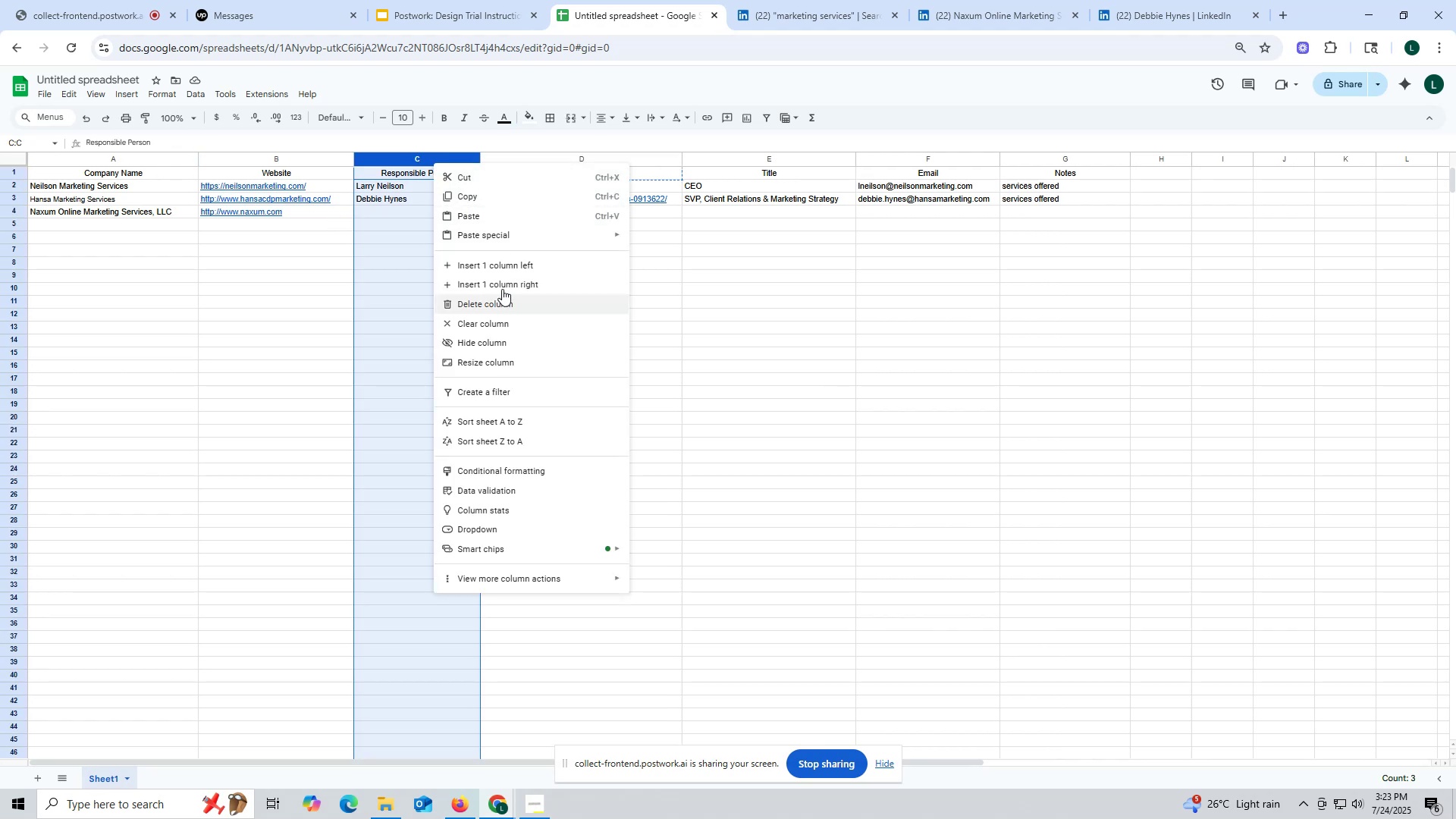 
left_click([502, 265])
 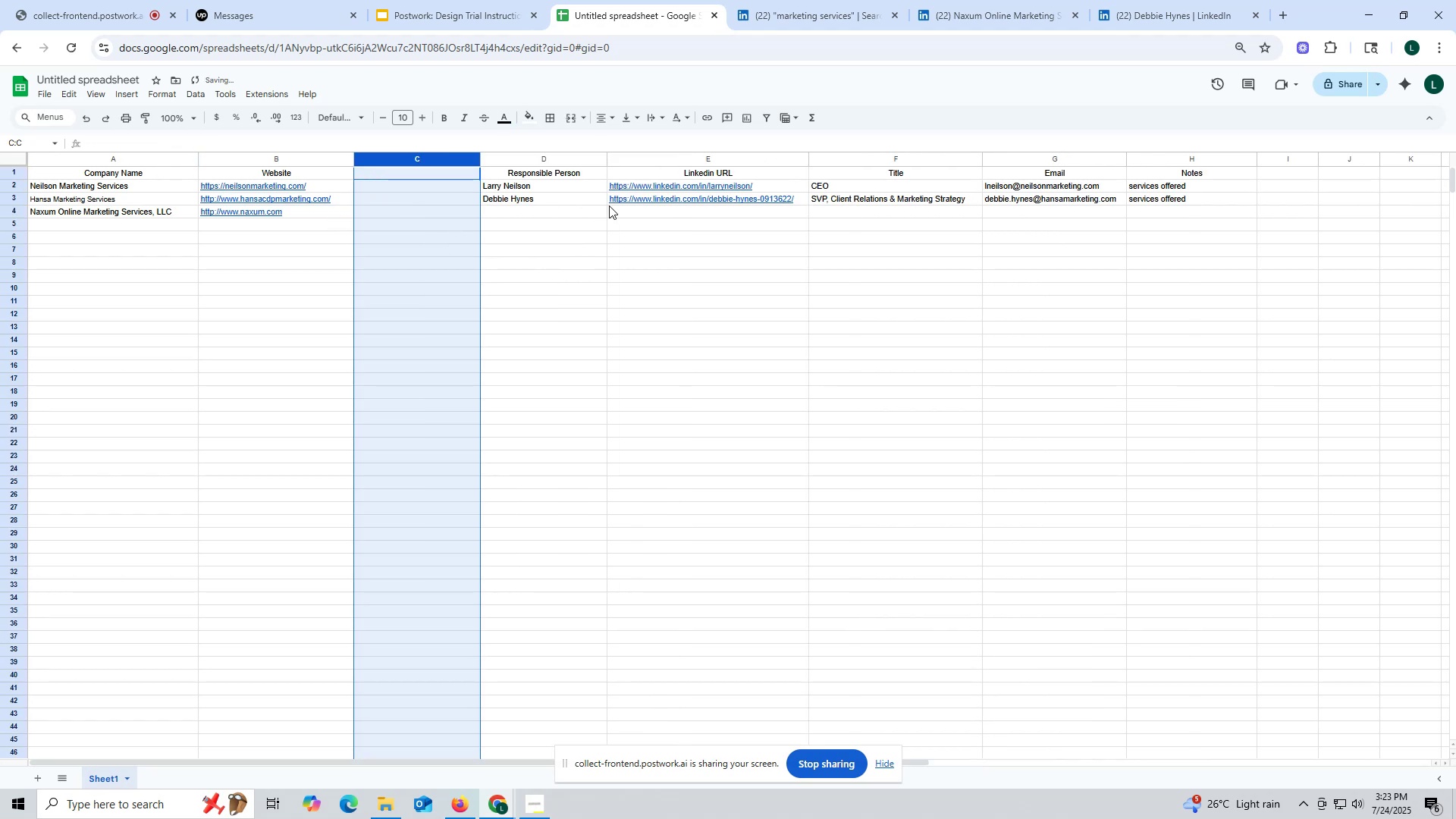 
left_click([609, 213])
 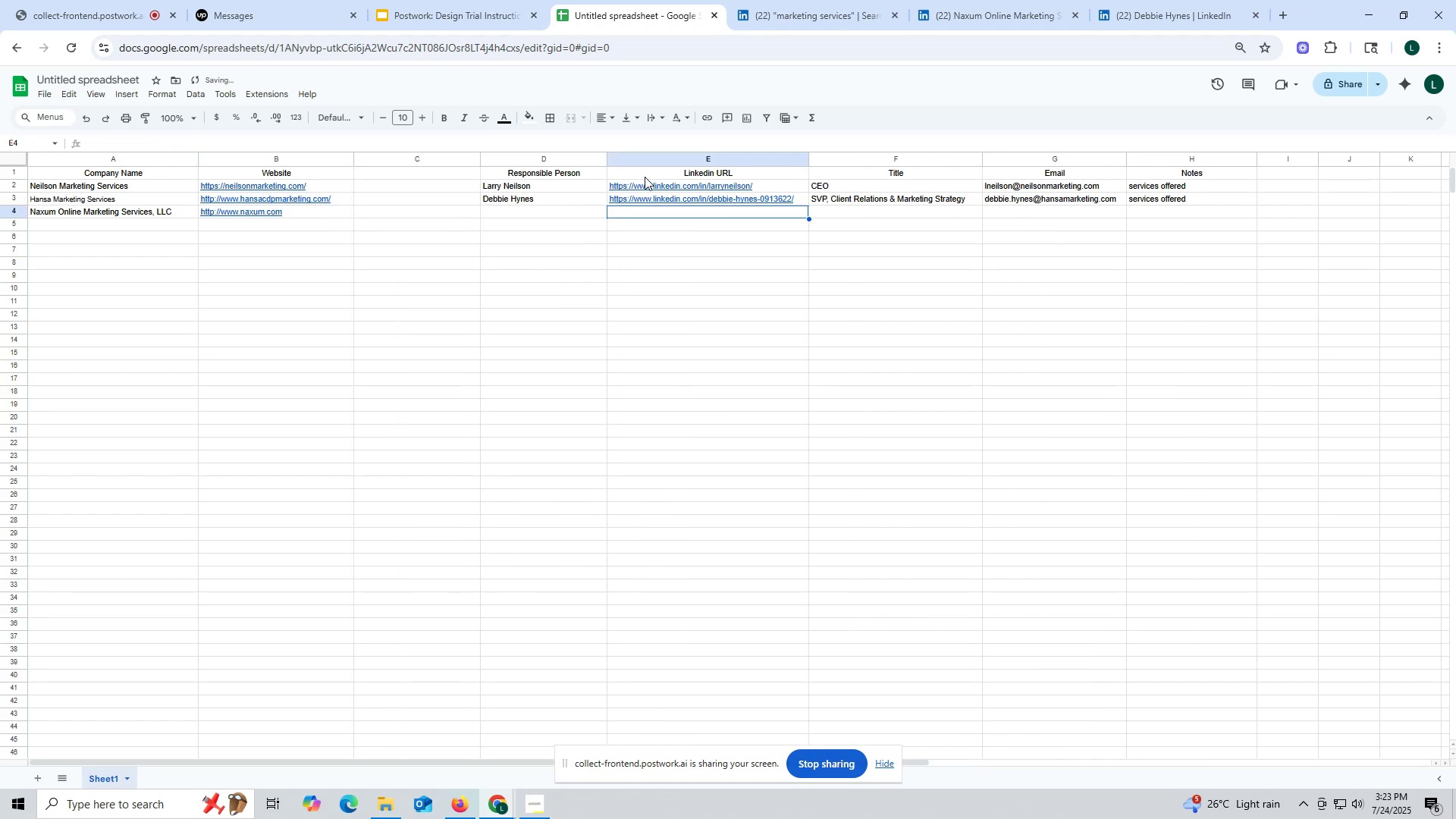 
left_click([645, 177])
 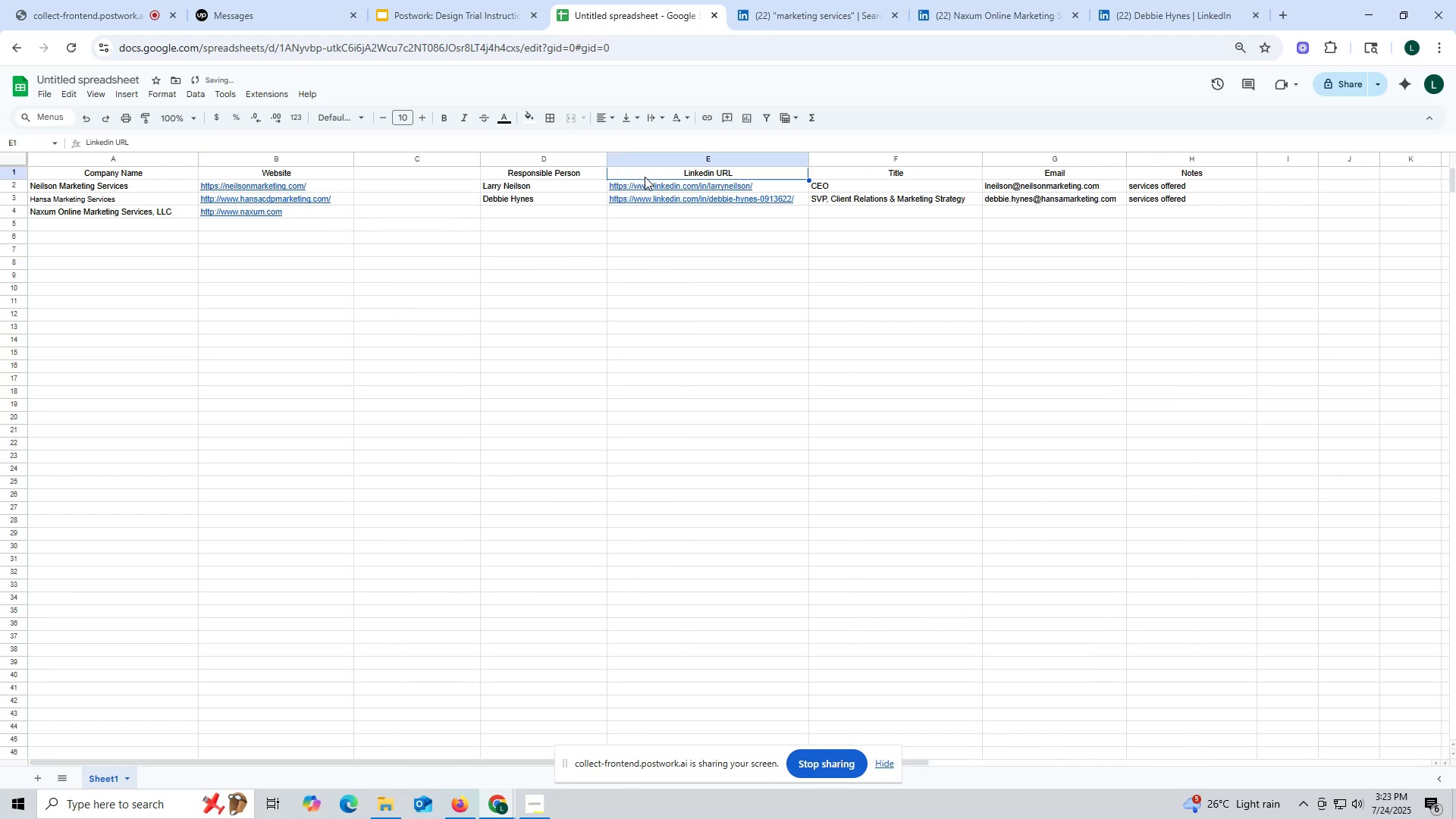 
key(Control+ControlLeft)
 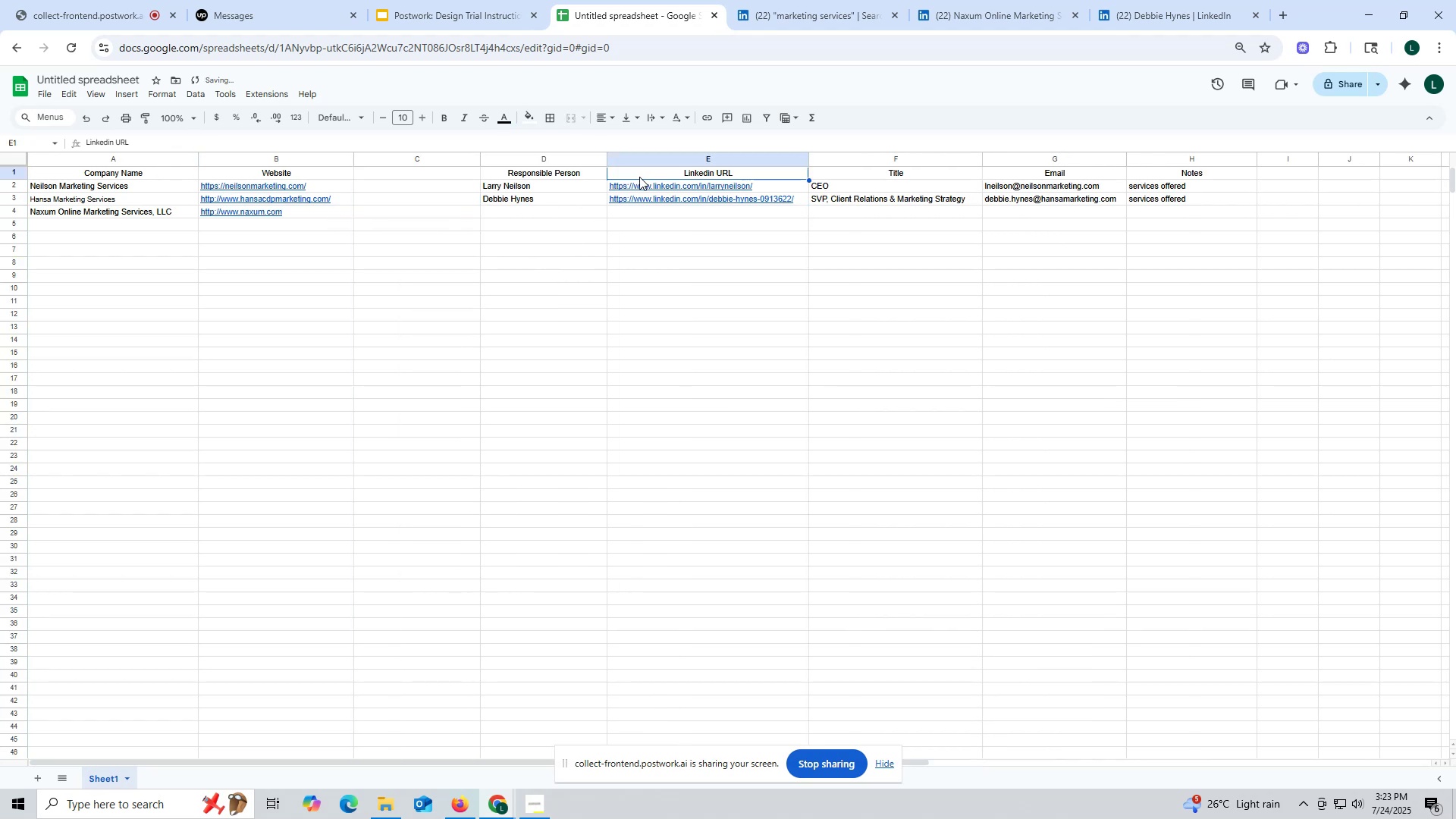 
key(Control+C)
 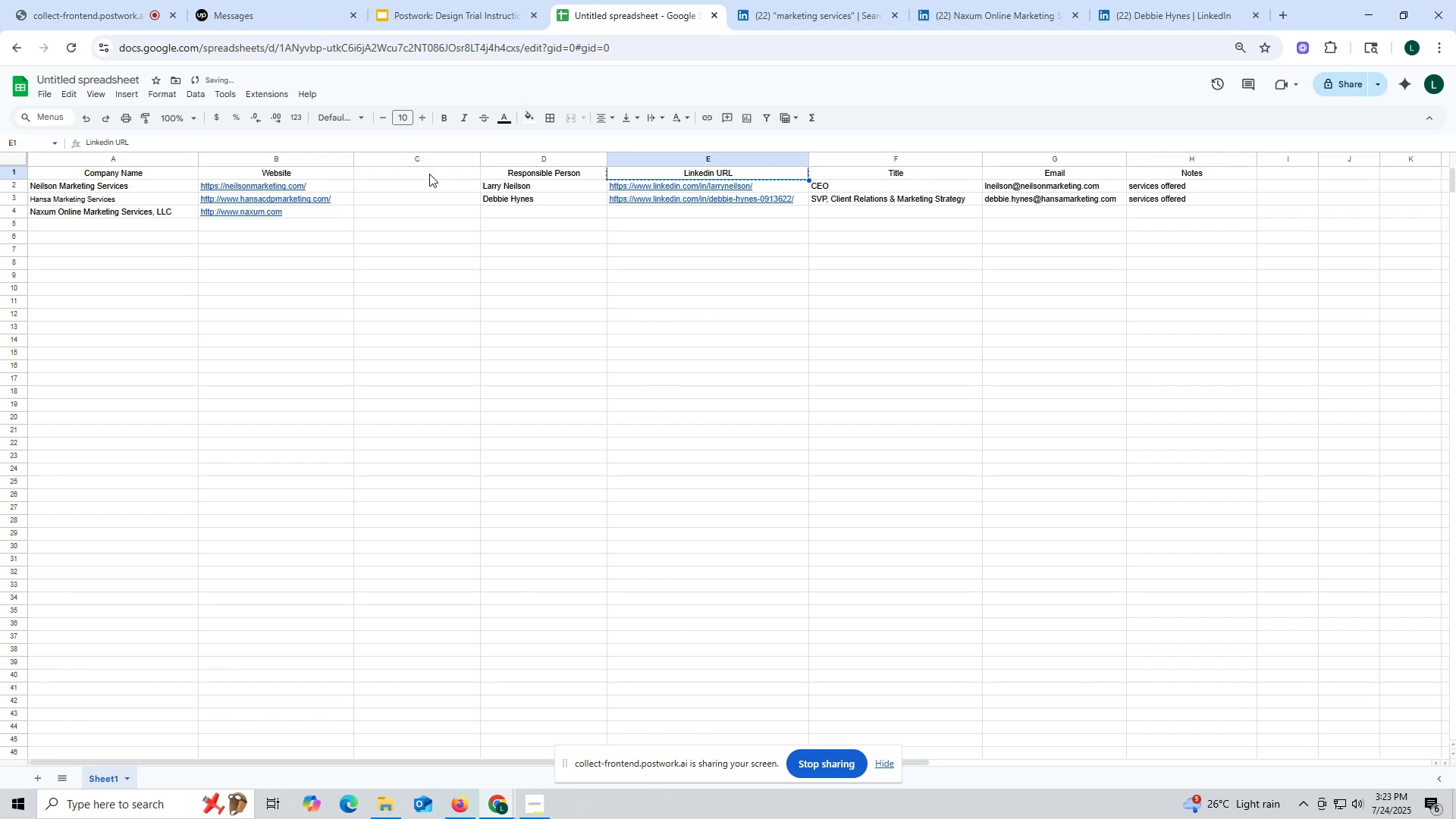 
left_click([429, 174])
 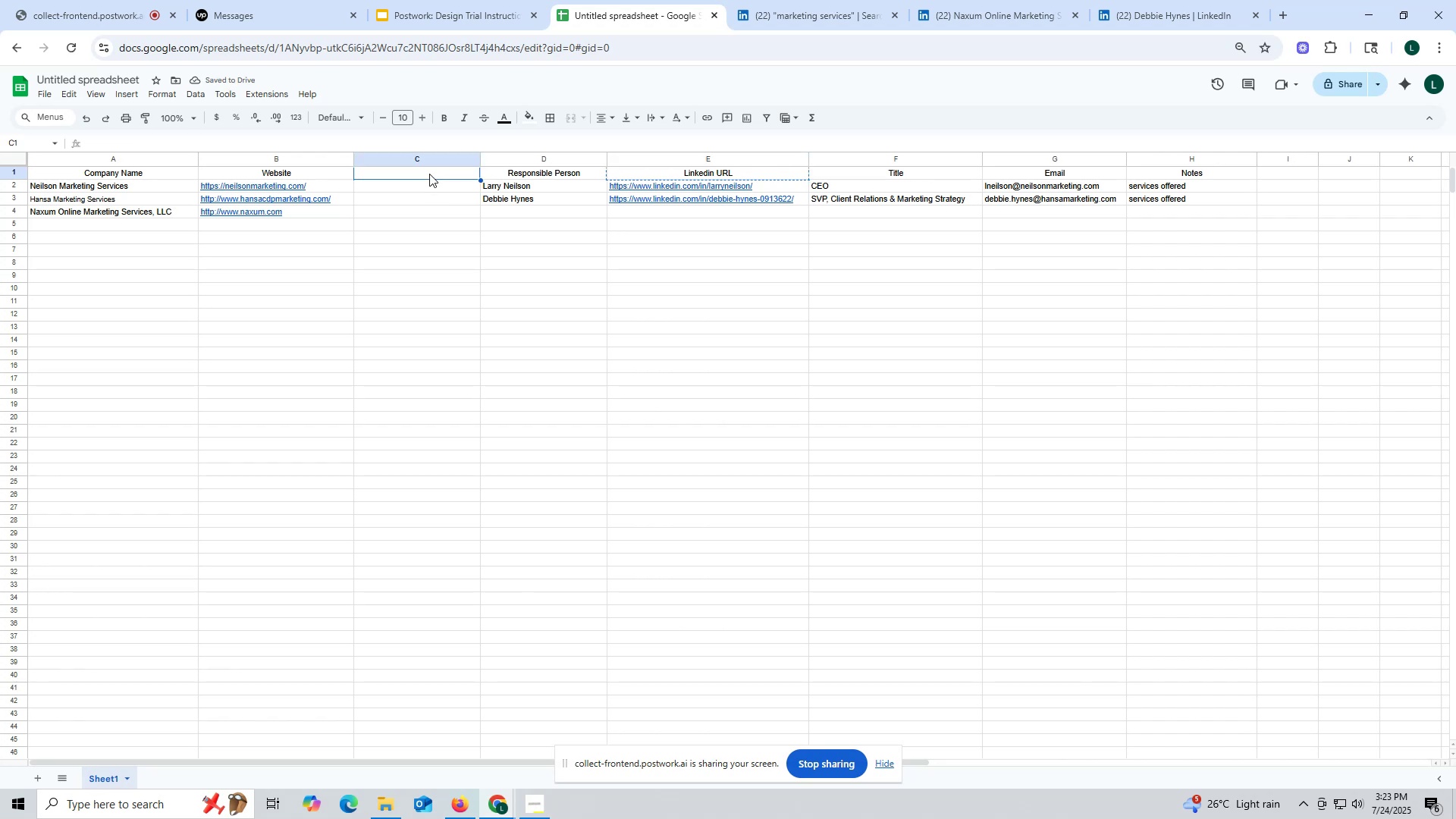 
key(Control+ControlLeft)
 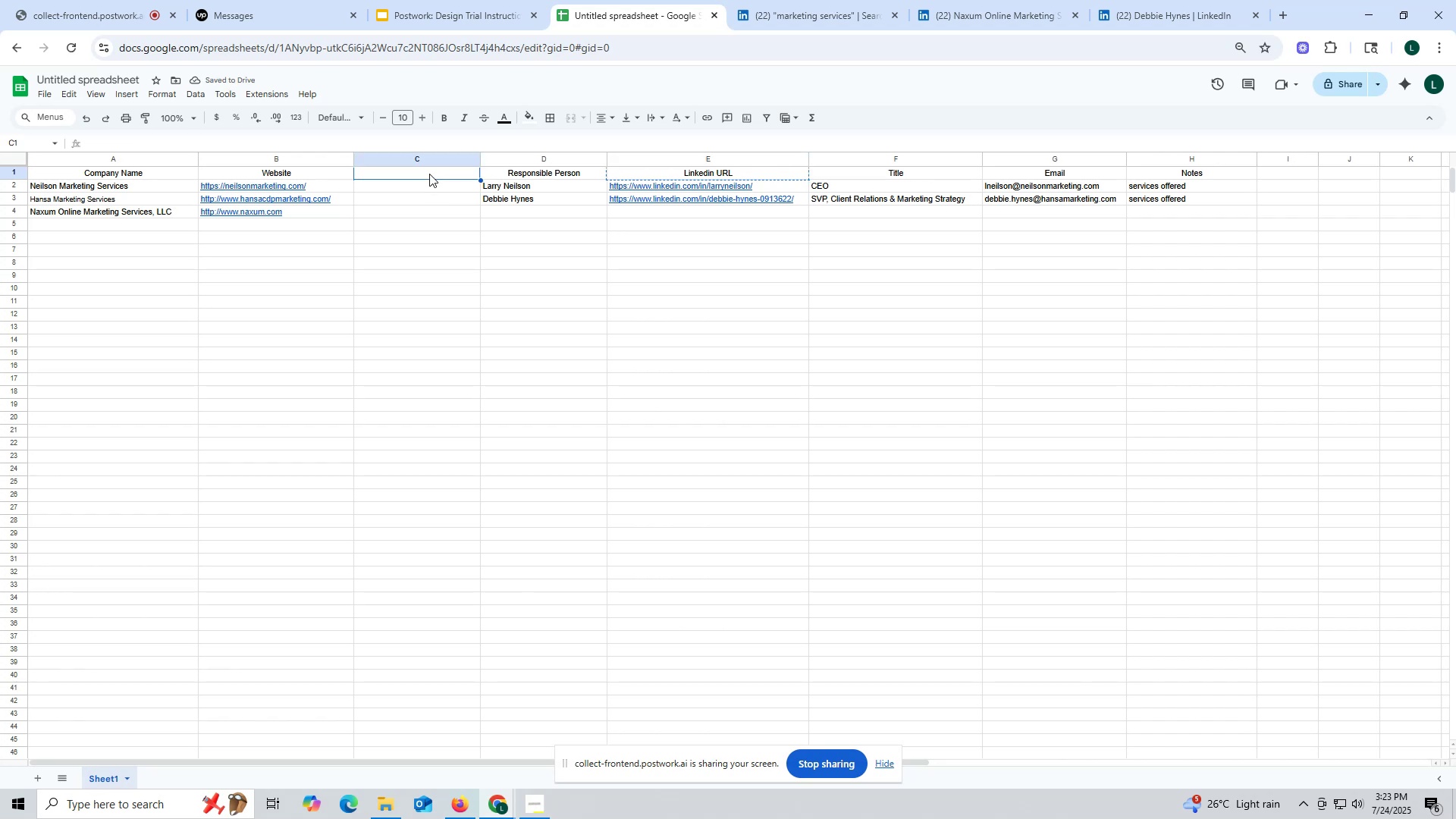 
key(Control+V)
 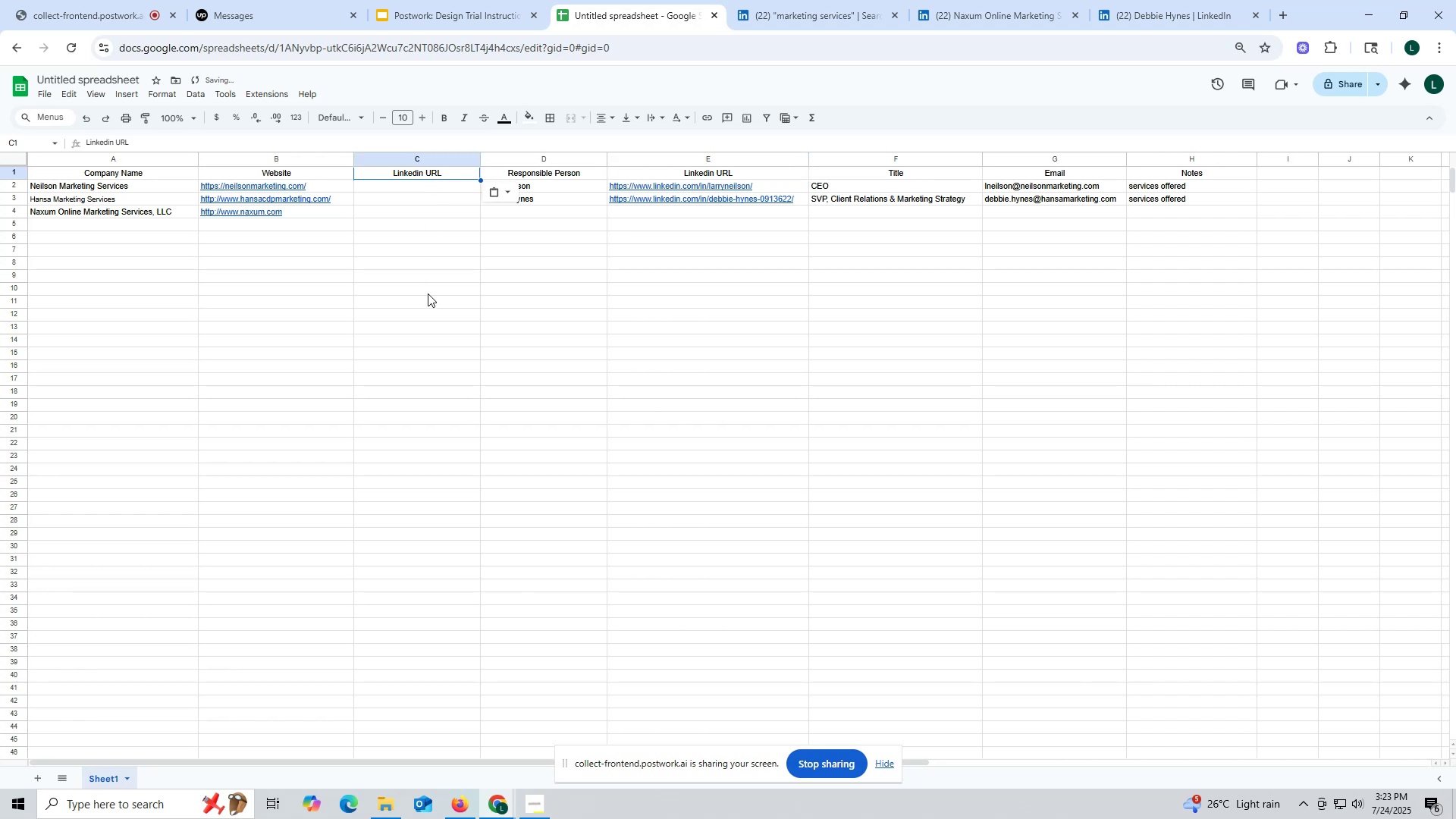 
left_click([428, 293])
 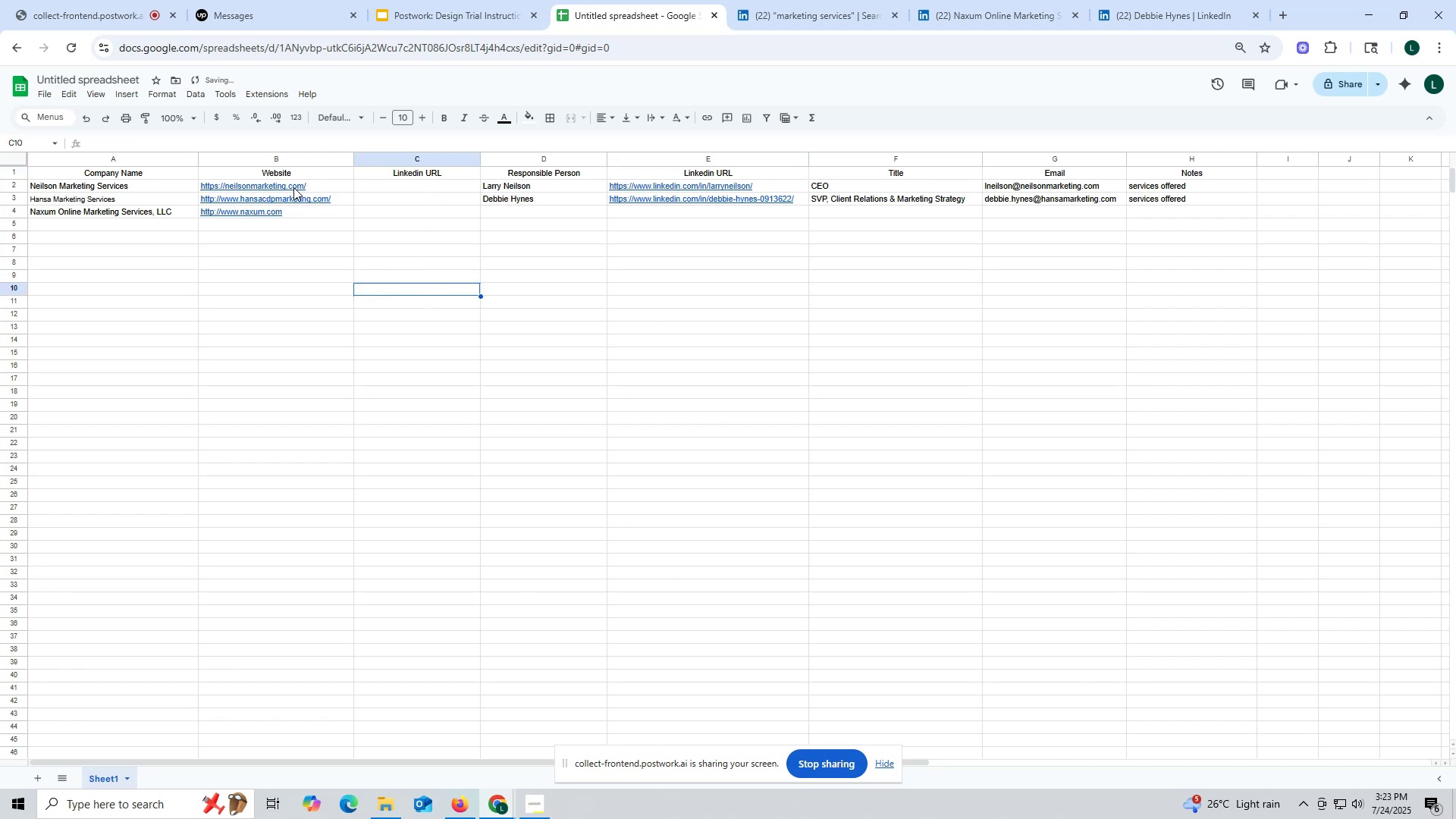 
left_click([293, 187])
 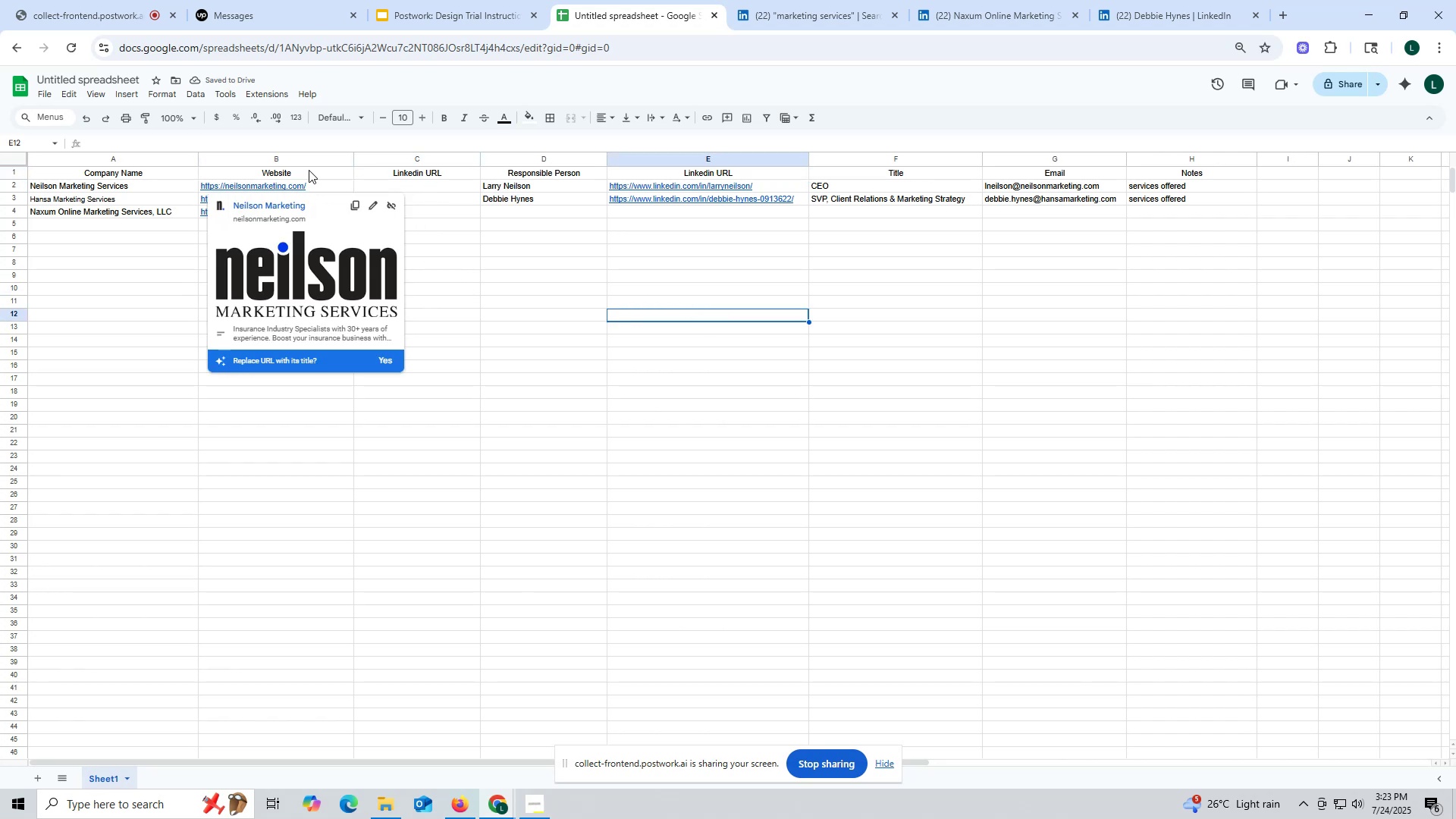 
left_click([802, 18])
 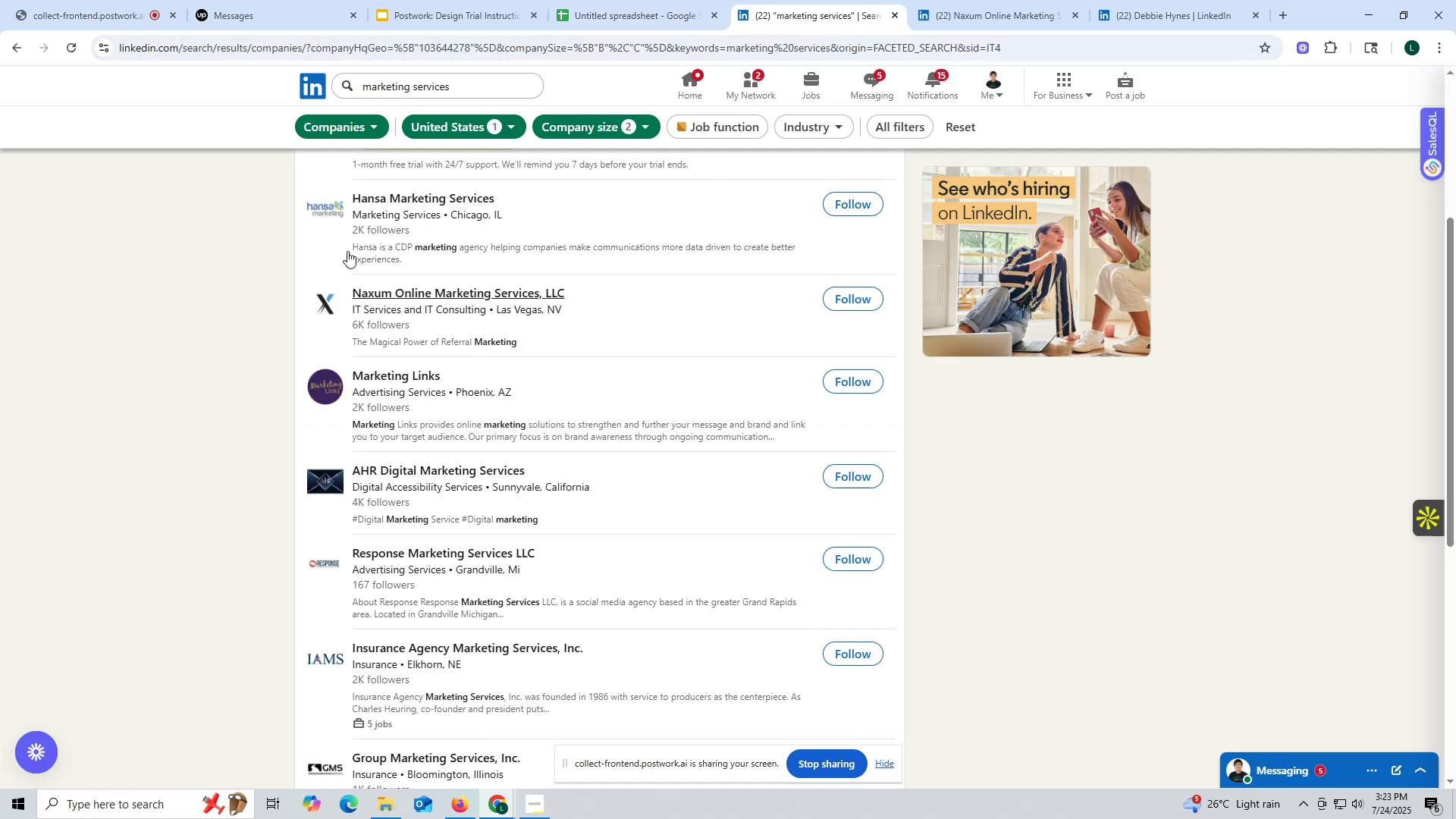 
scroll: coordinate [350, 260], scroll_direction: up, amount: 4.0
 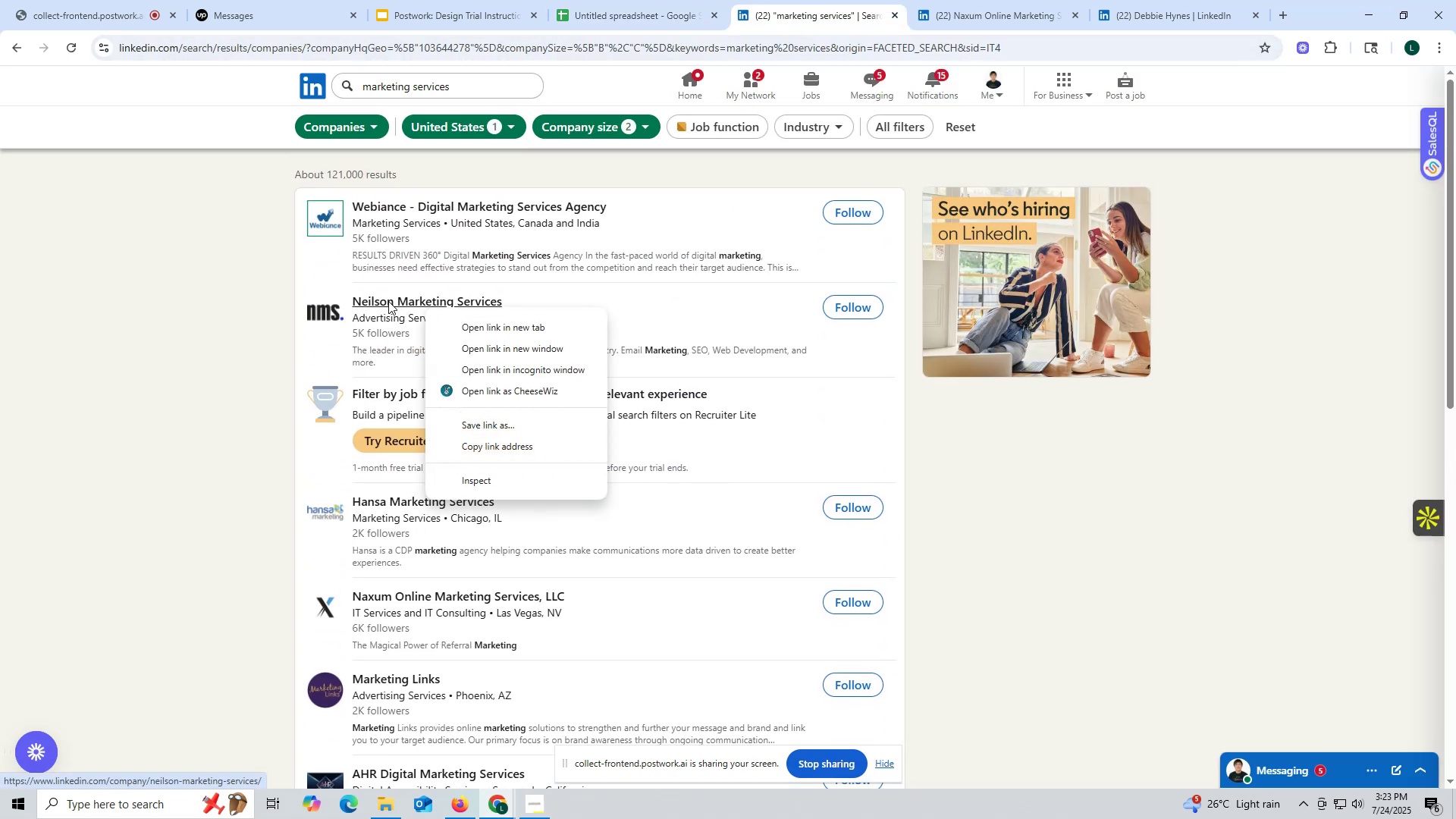 
double_click([388, 301])
 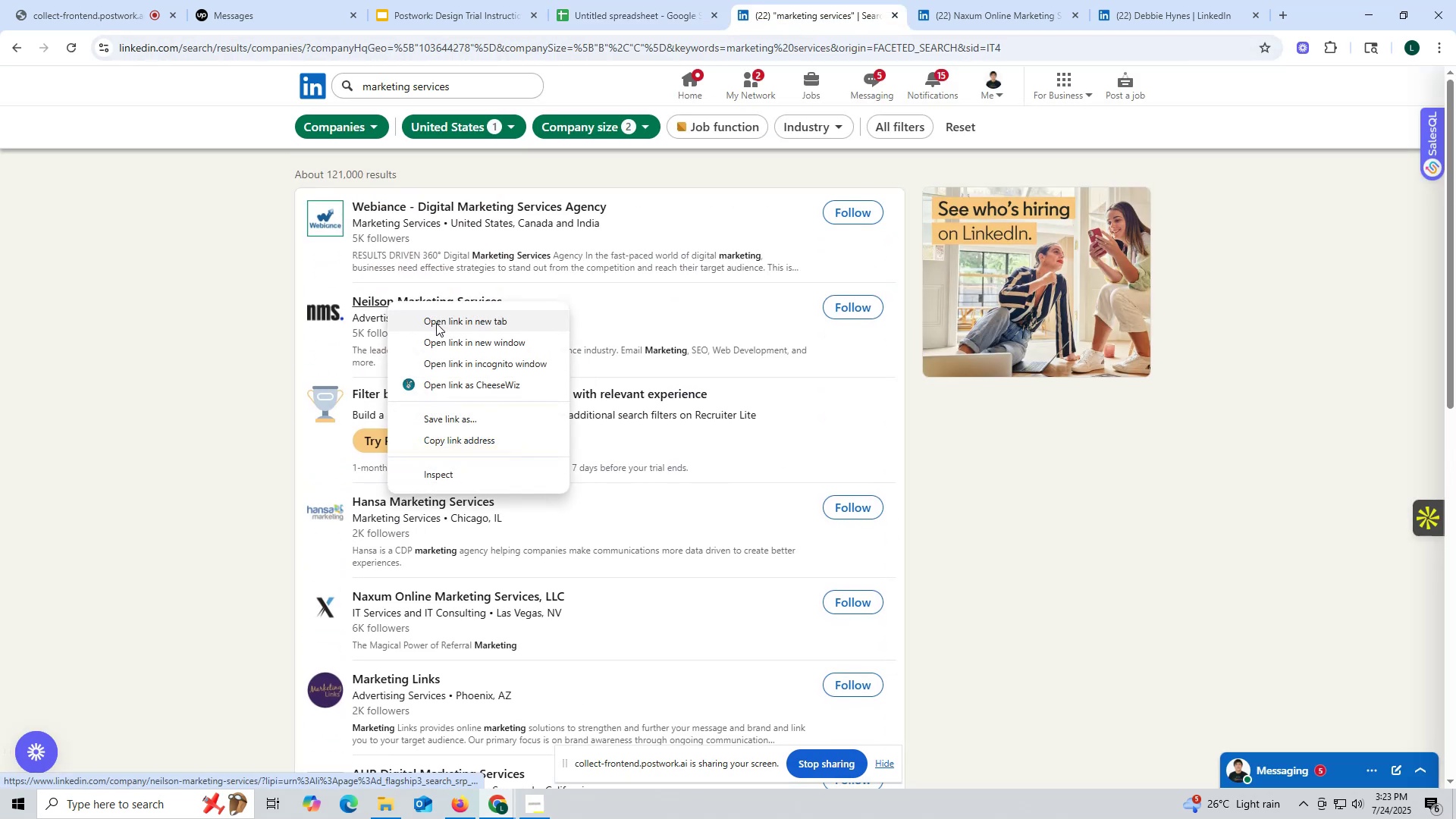 
left_click([436, 323])
 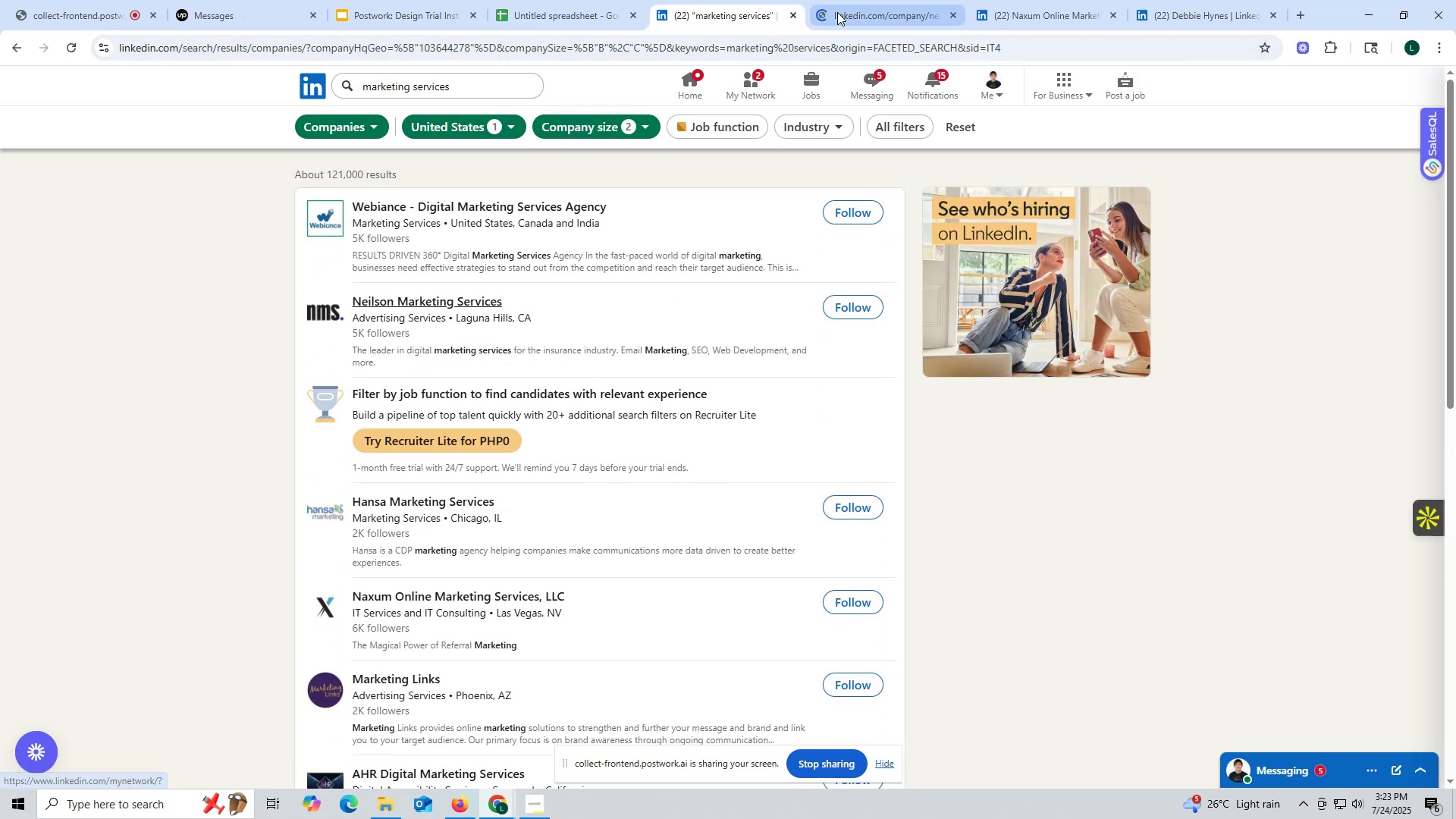 
left_click([839, 11])
 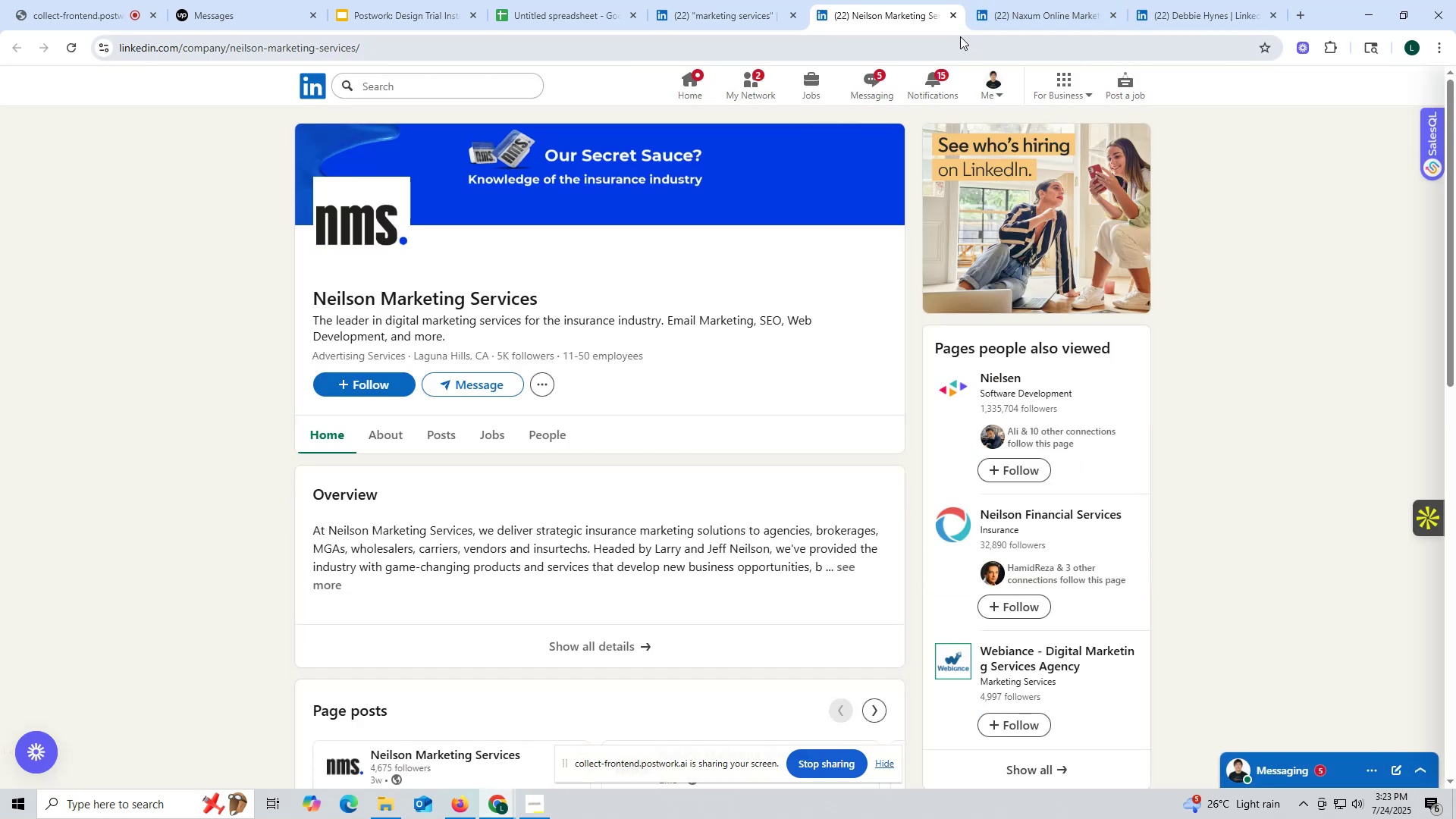 
wait(14.77)
 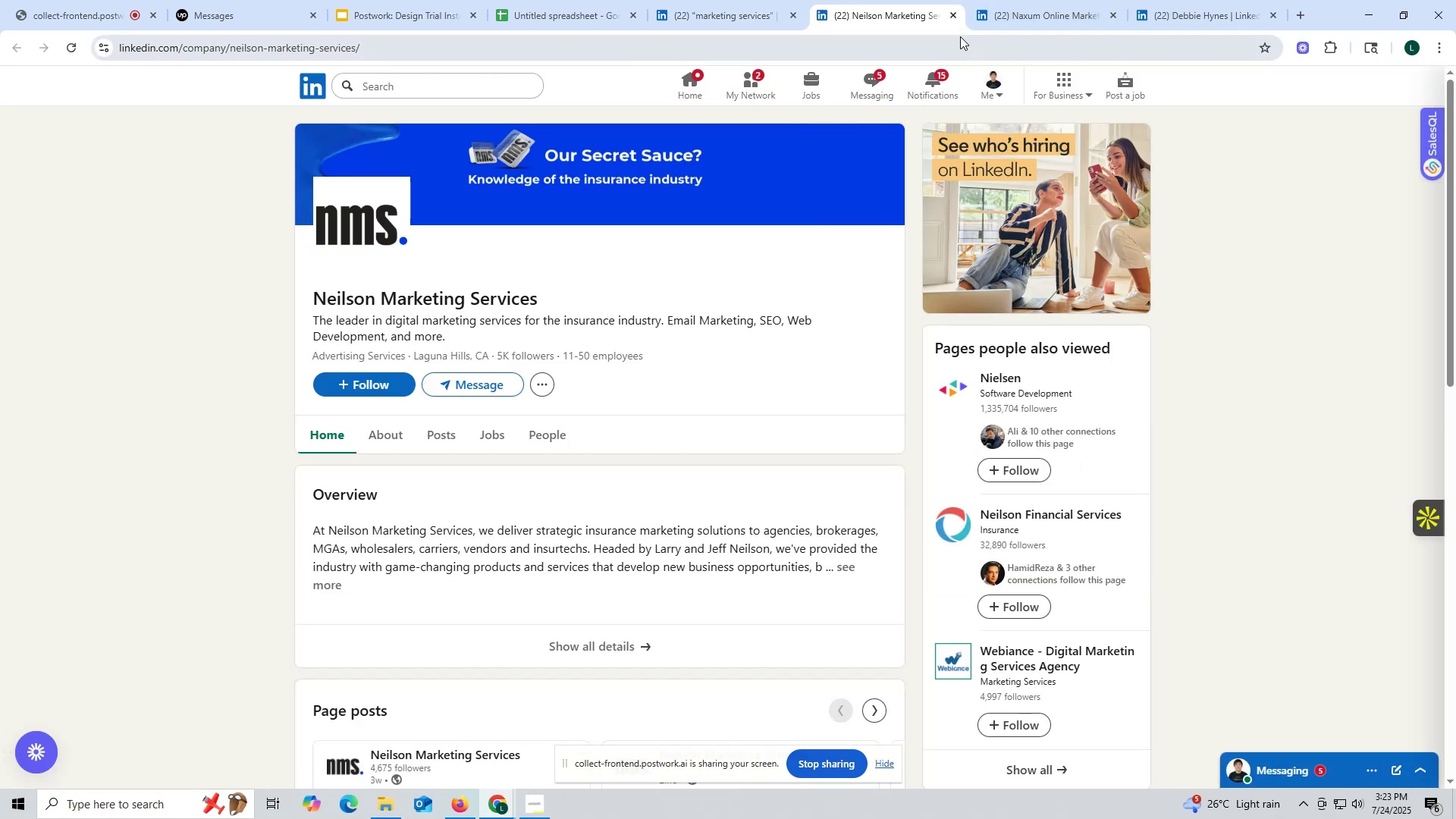 
left_click([891, 18])
 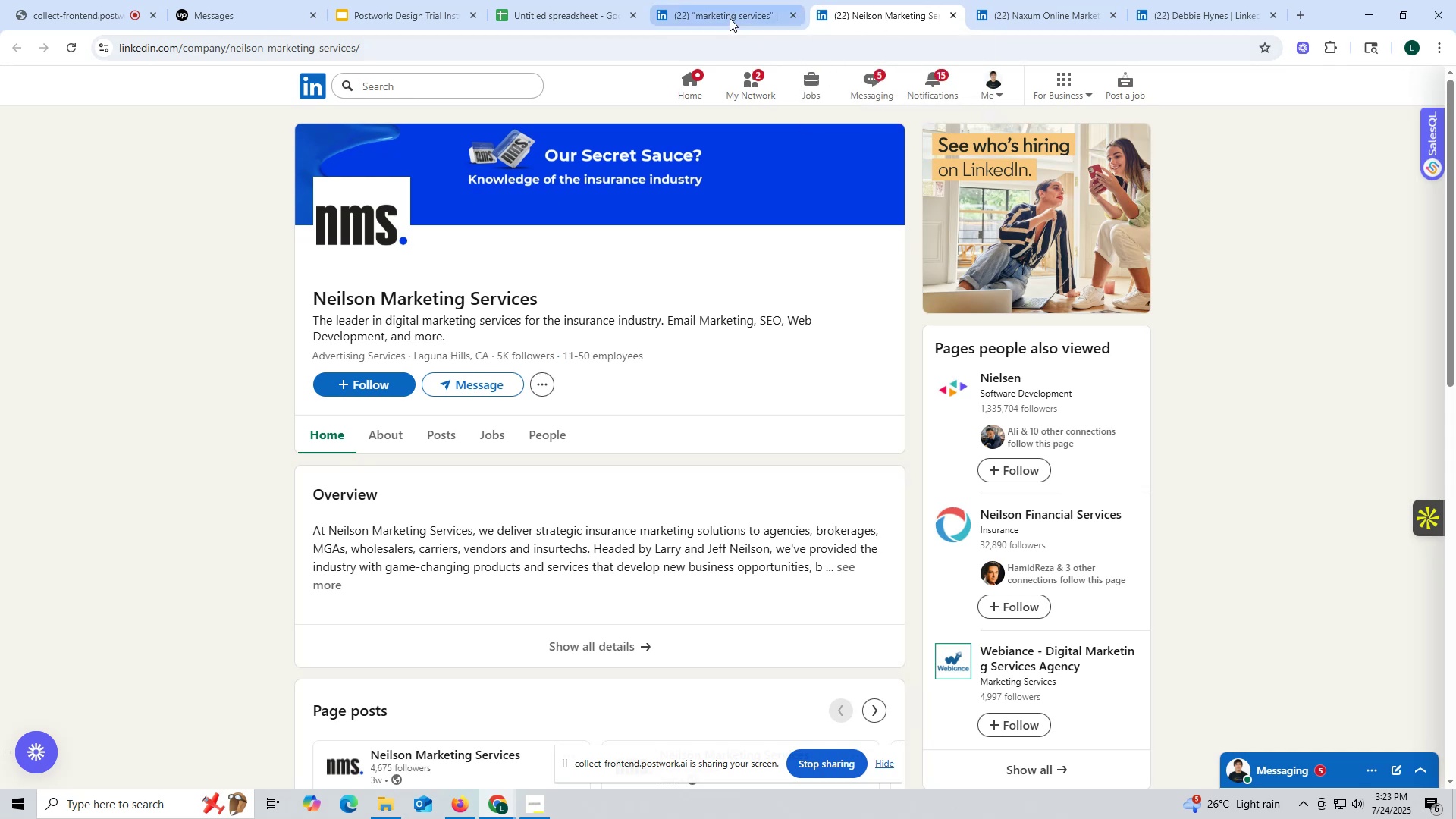 
left_click([730, 18])
 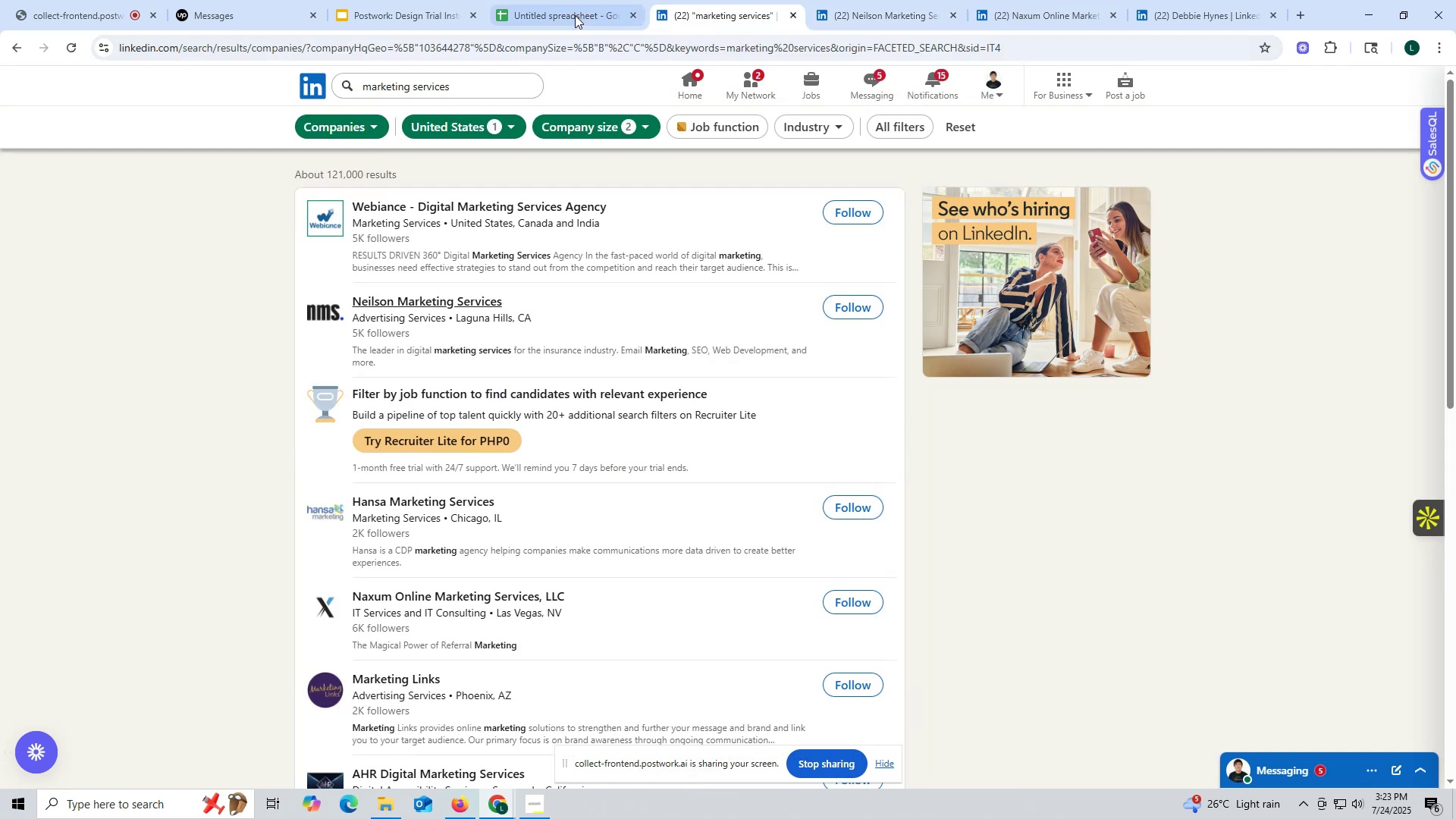 
left_click([547, 14])
 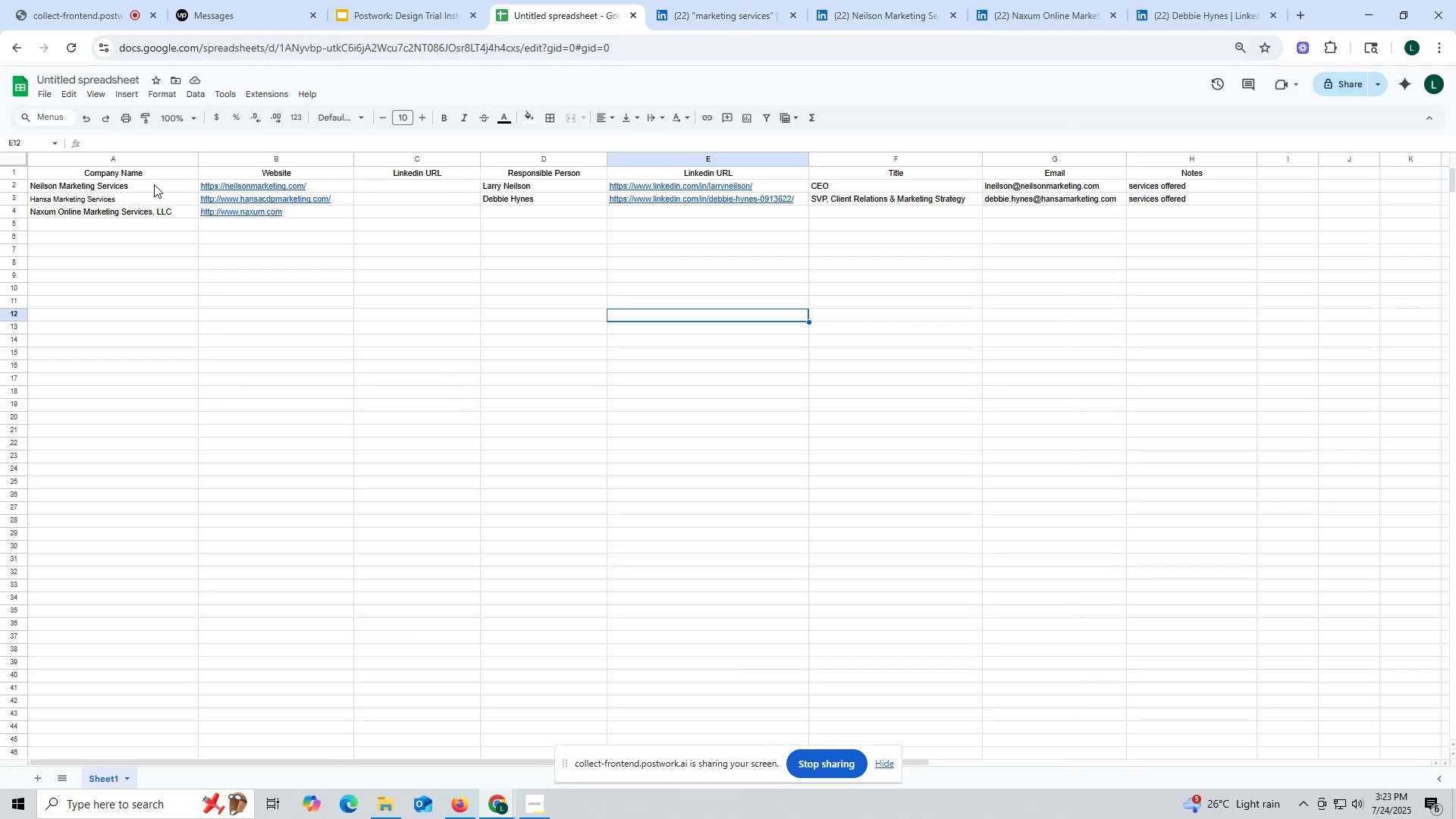 
left_click_drag(start_coordinate=[149, 184], to_coordinate=[153, 184])
 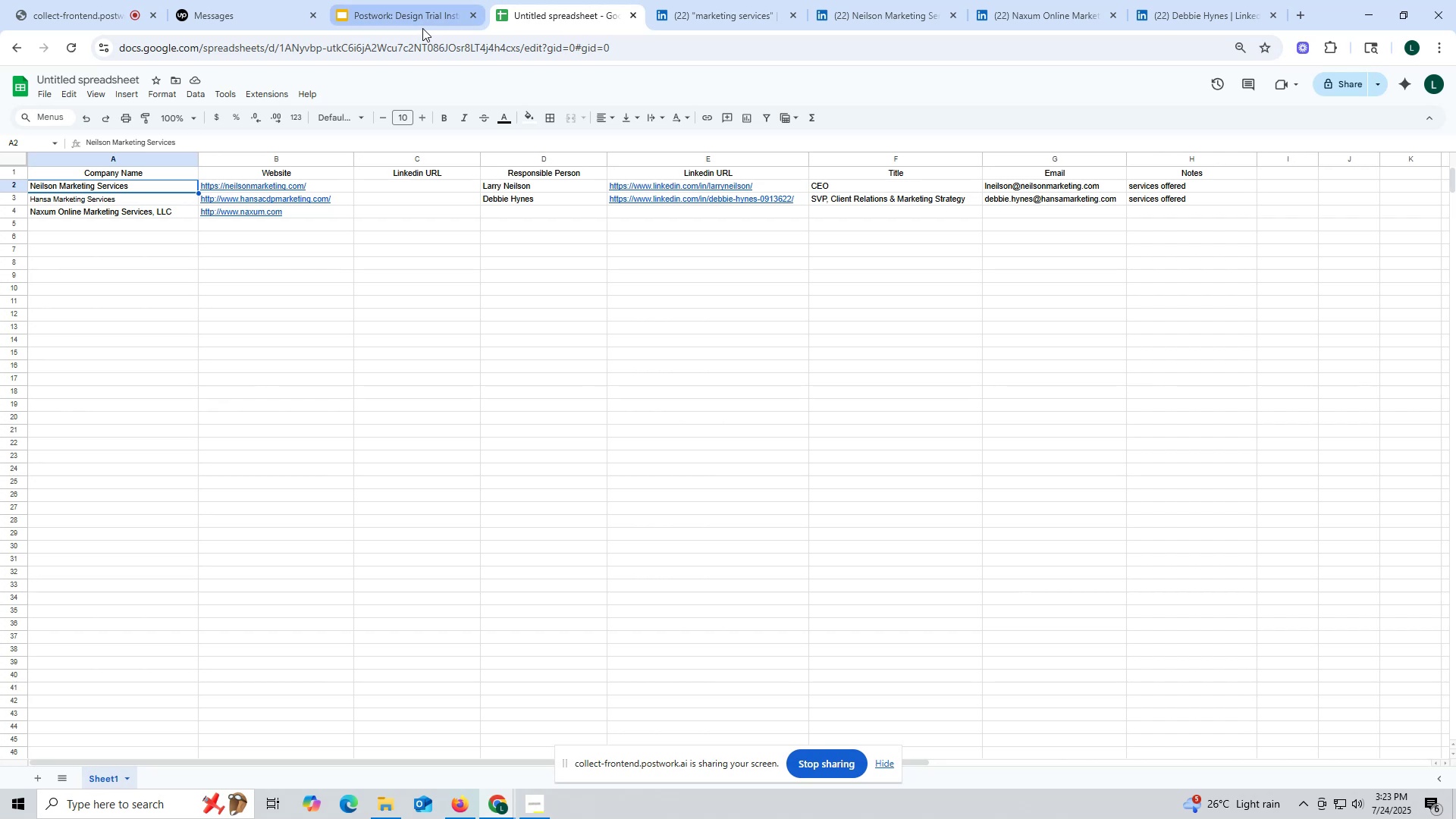 
left_click([732, 20])
 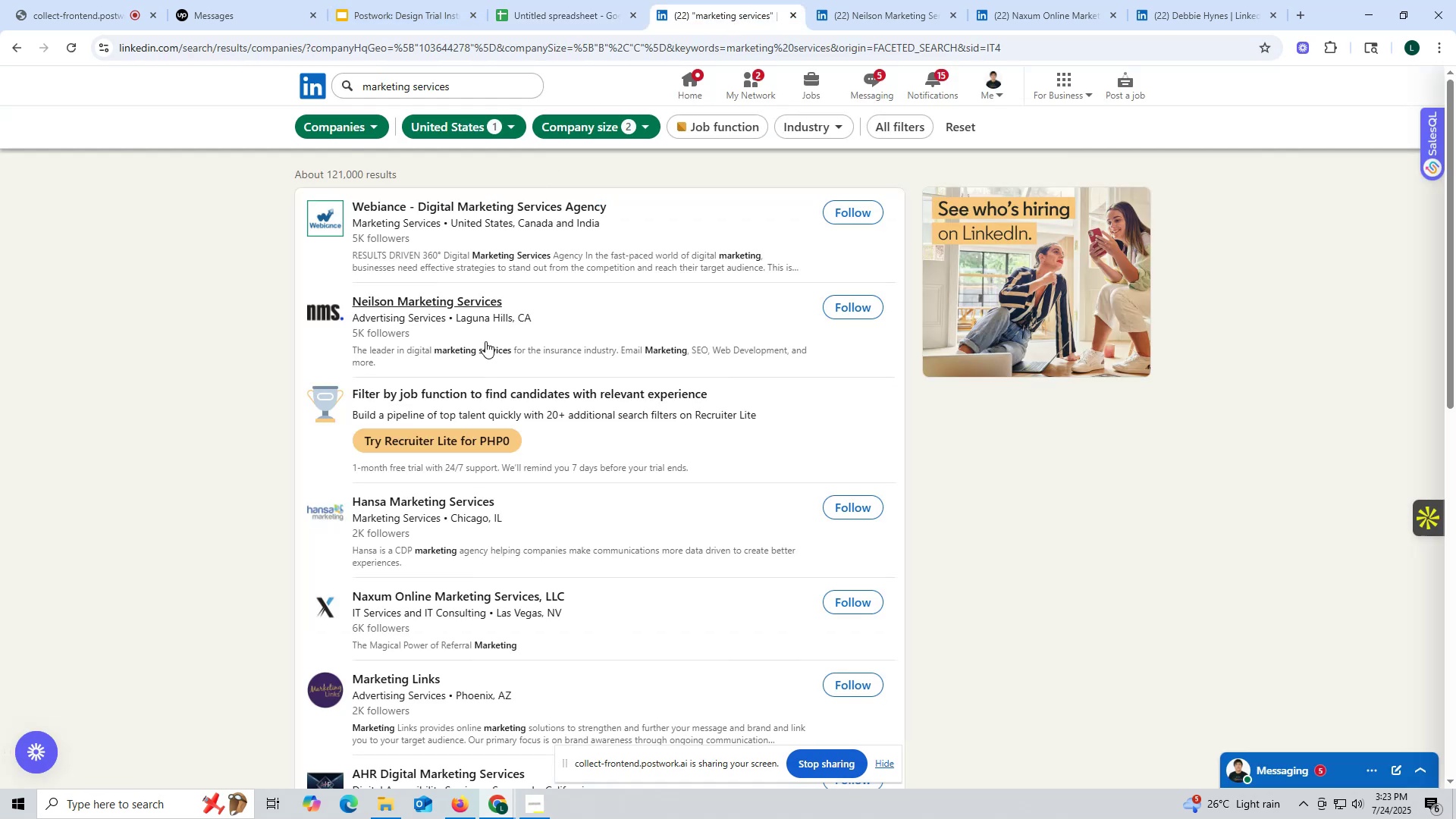 
scroll: coordinate [494, 397], scroll_direction: down, amount: 2.0
 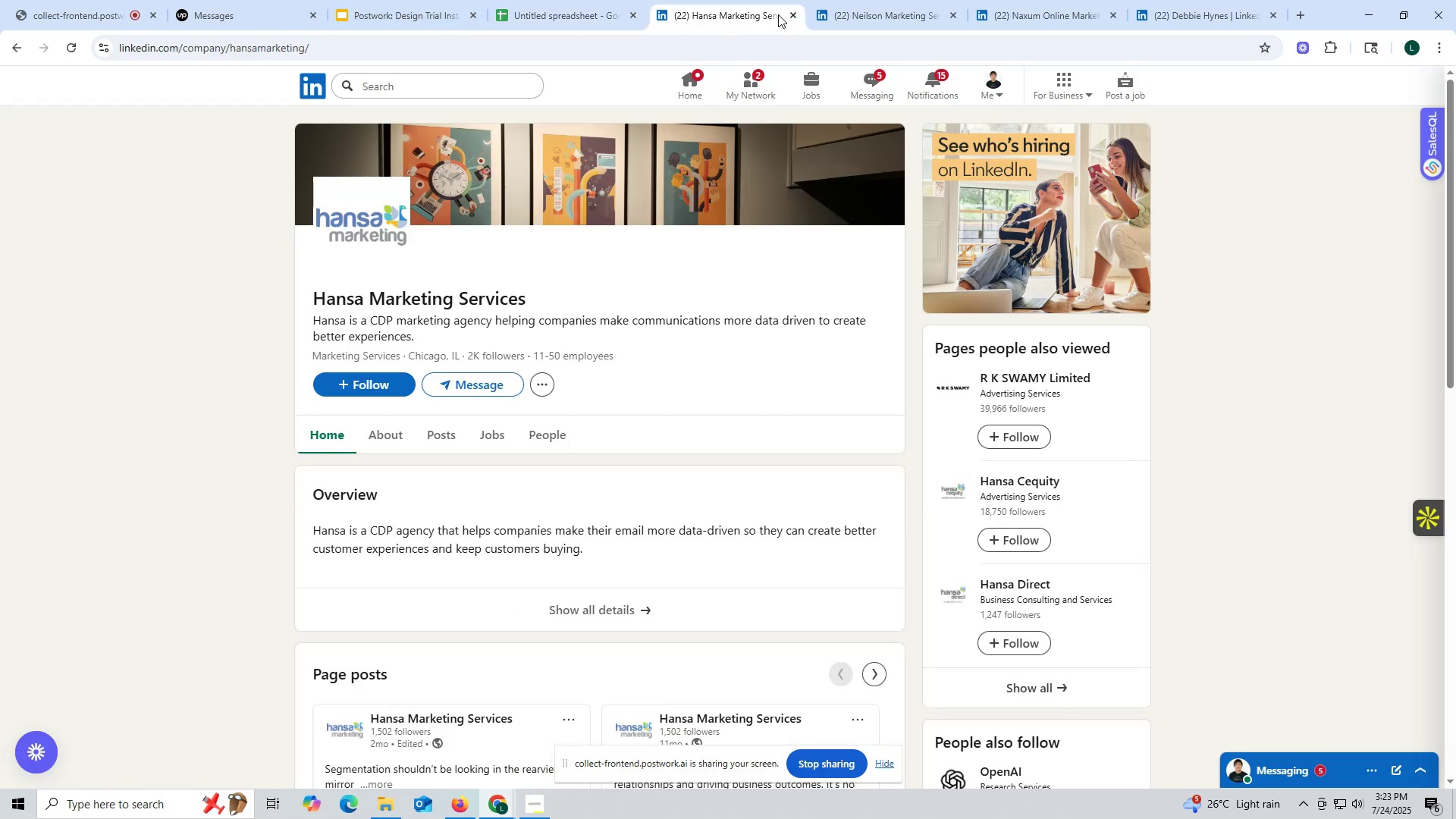 
wait(5.42)
 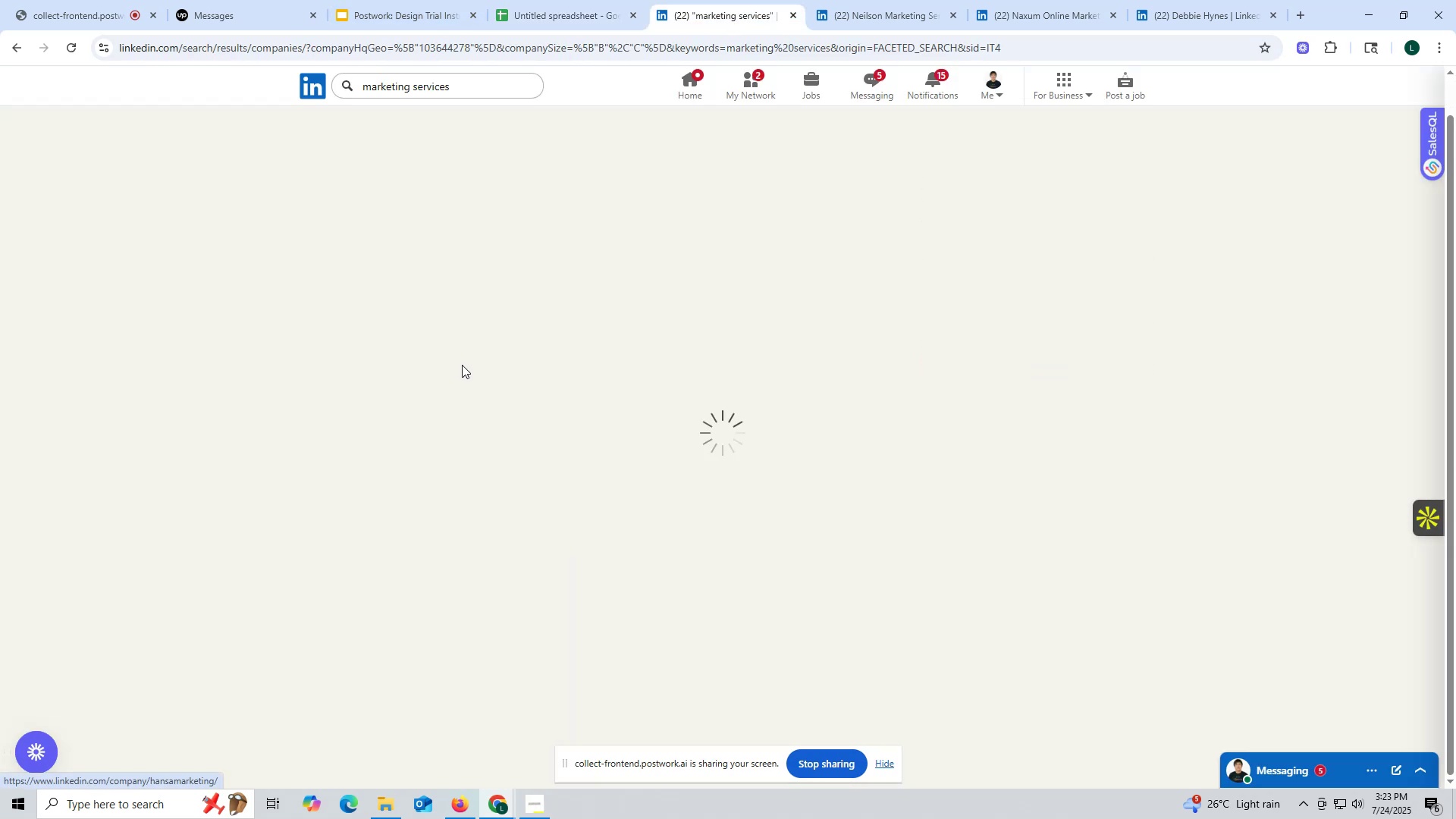 
left_click([796, 17])
 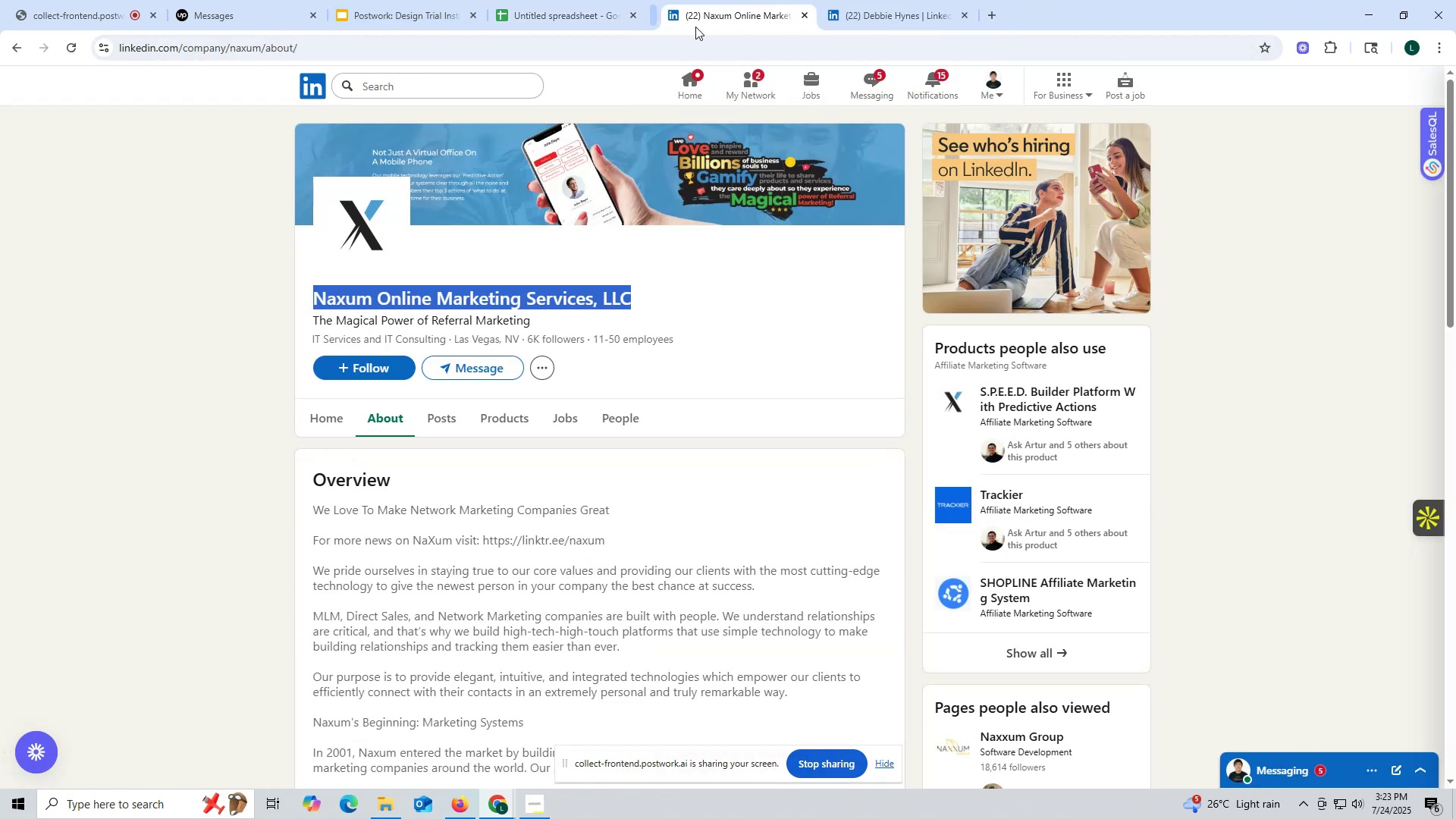 
left_click([556, 11])
 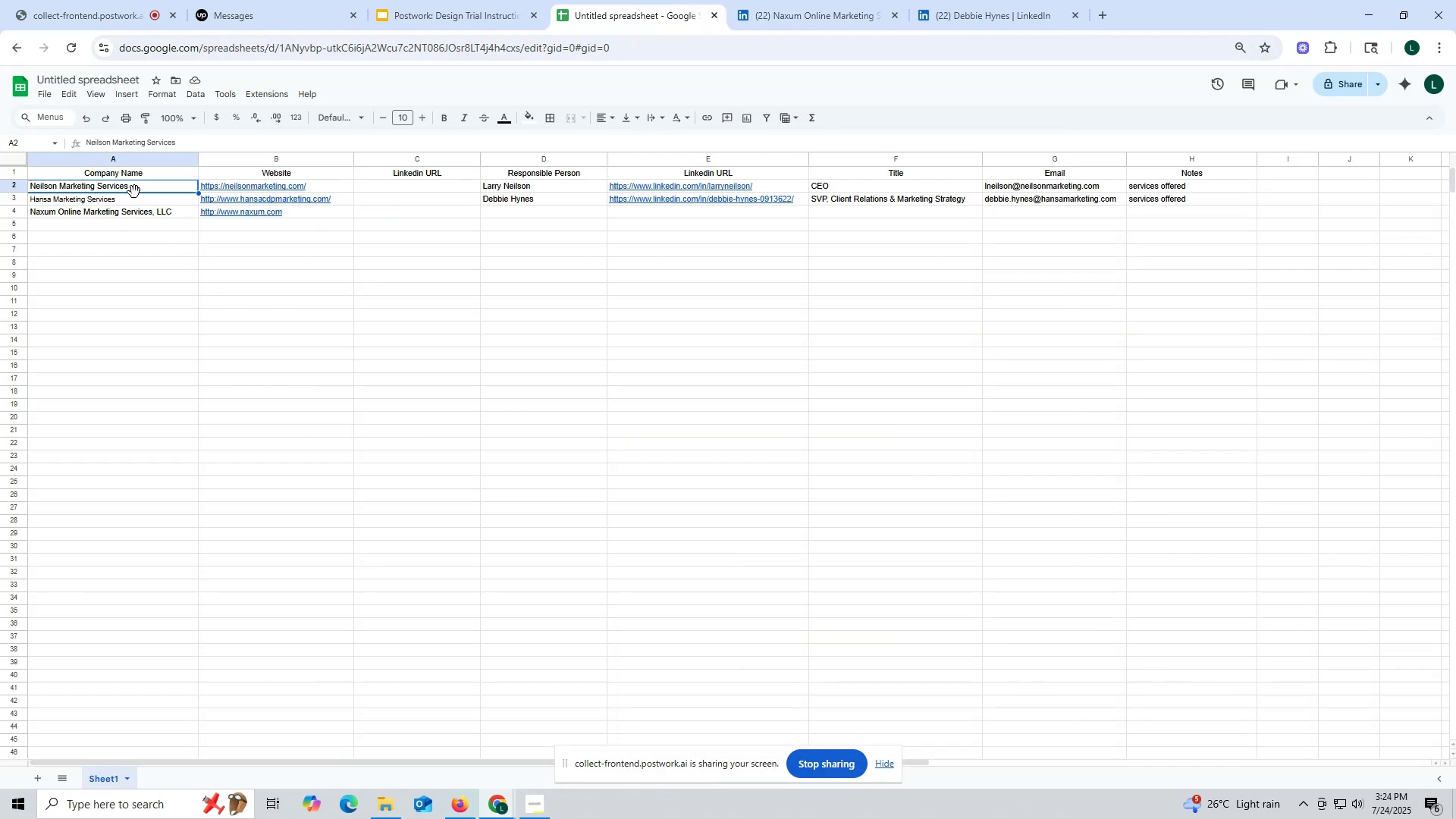 
left_click_drag(start_coordinate=[136, 188], to_coordinate=[1173, 206])
 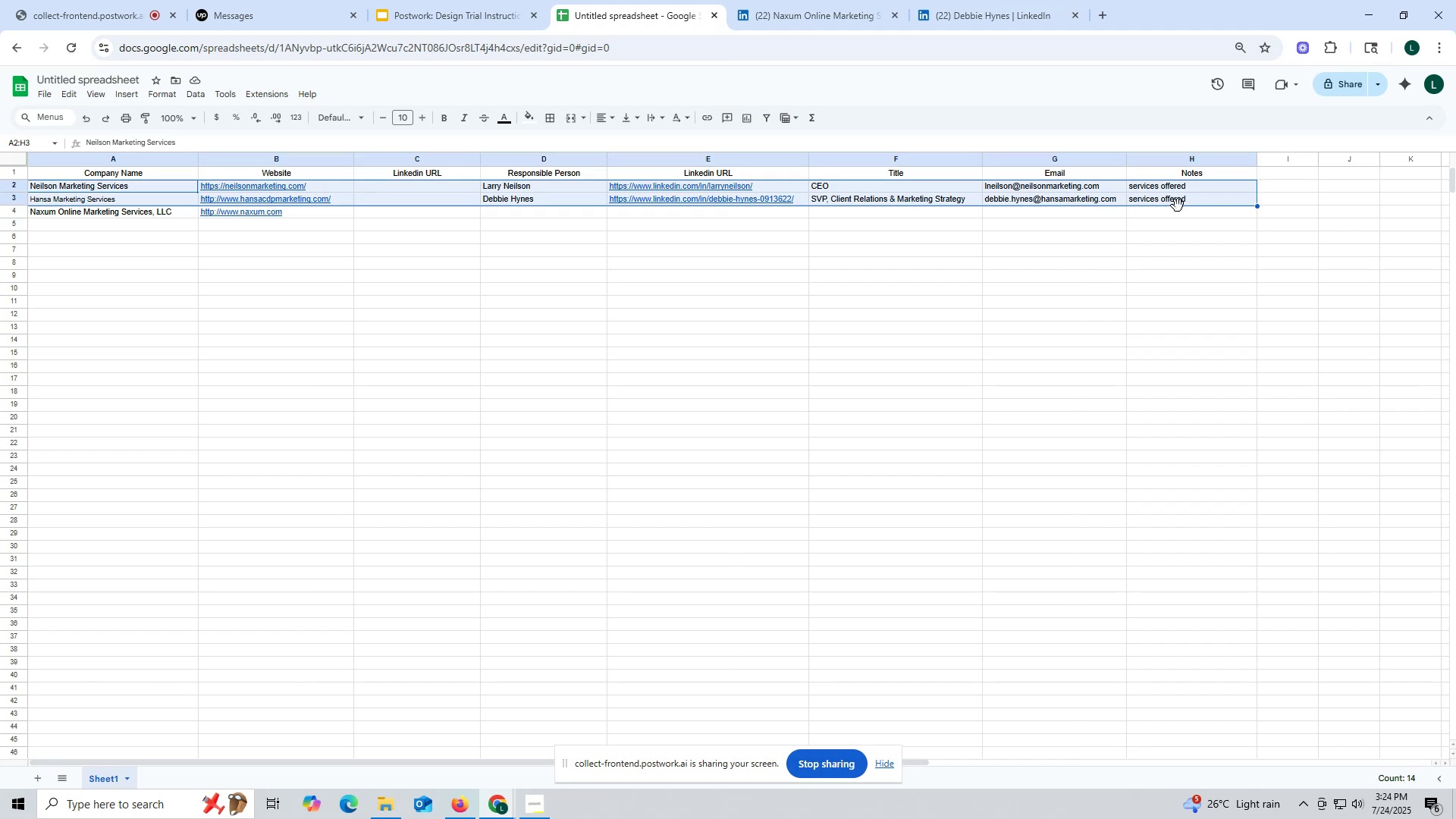 
key(Backspace)
 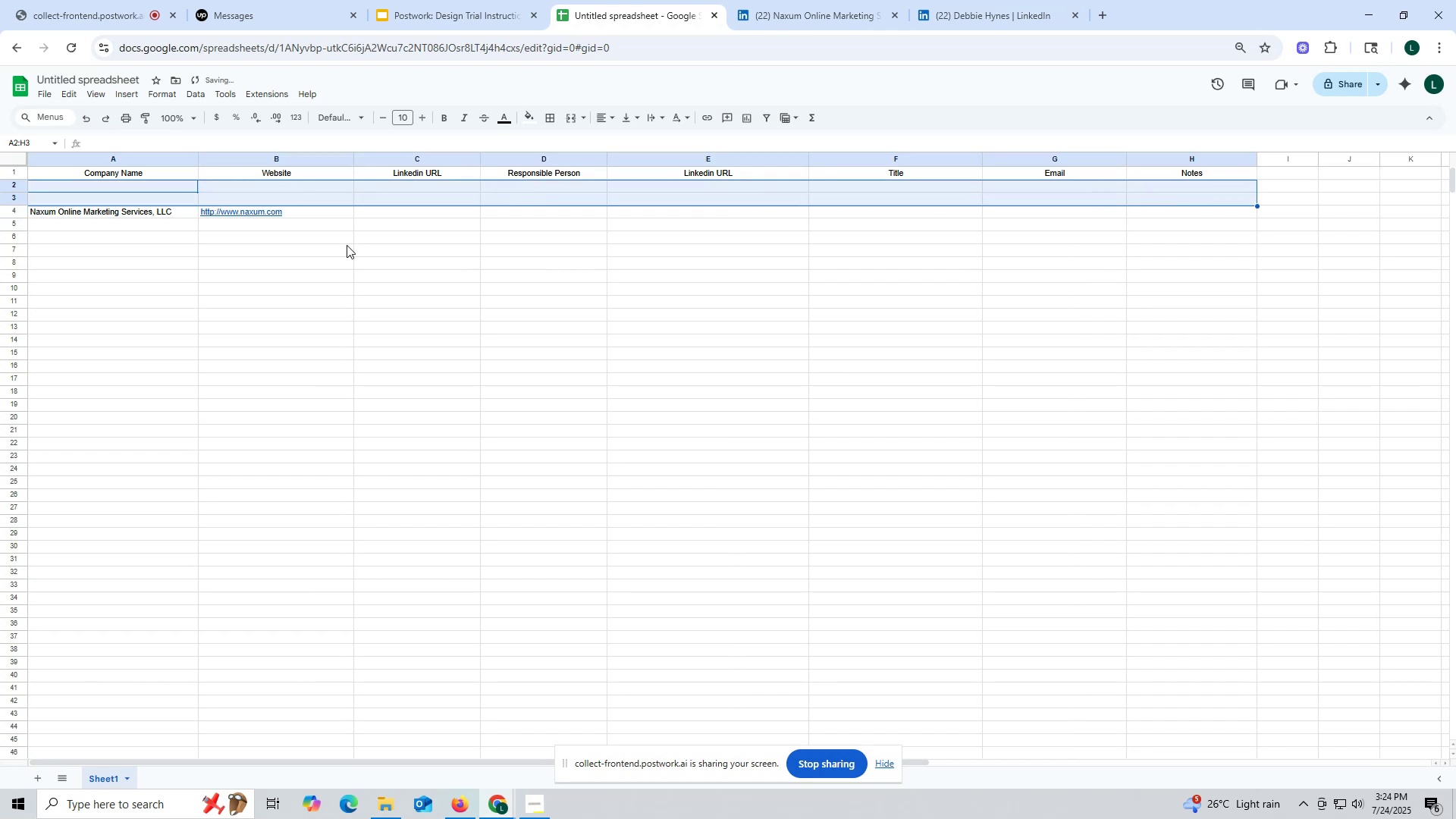 
left_click_drag(start_coordinate=[185, 209], to_coordinate=[271, 221])
 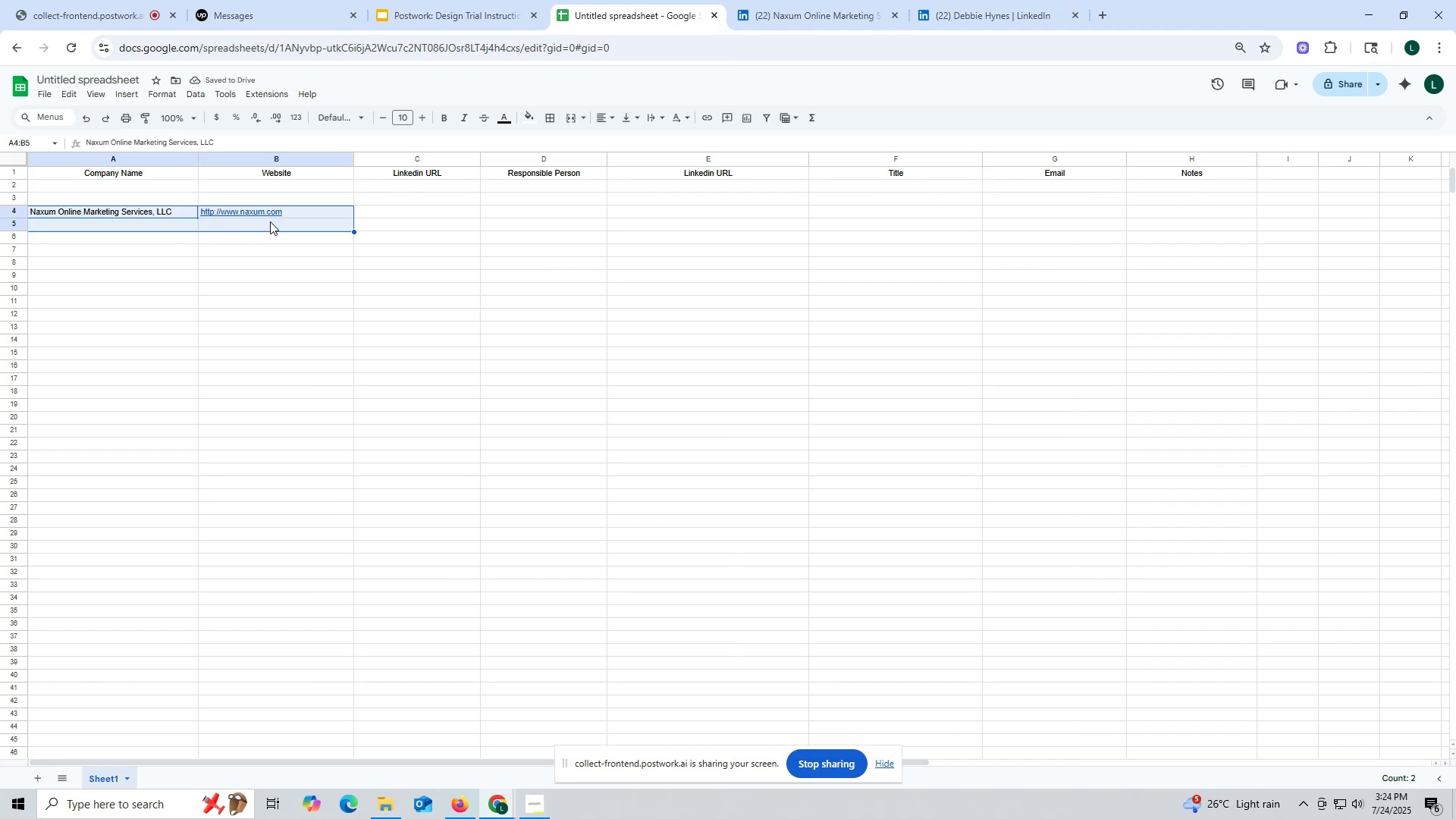 
key(Backspace)
 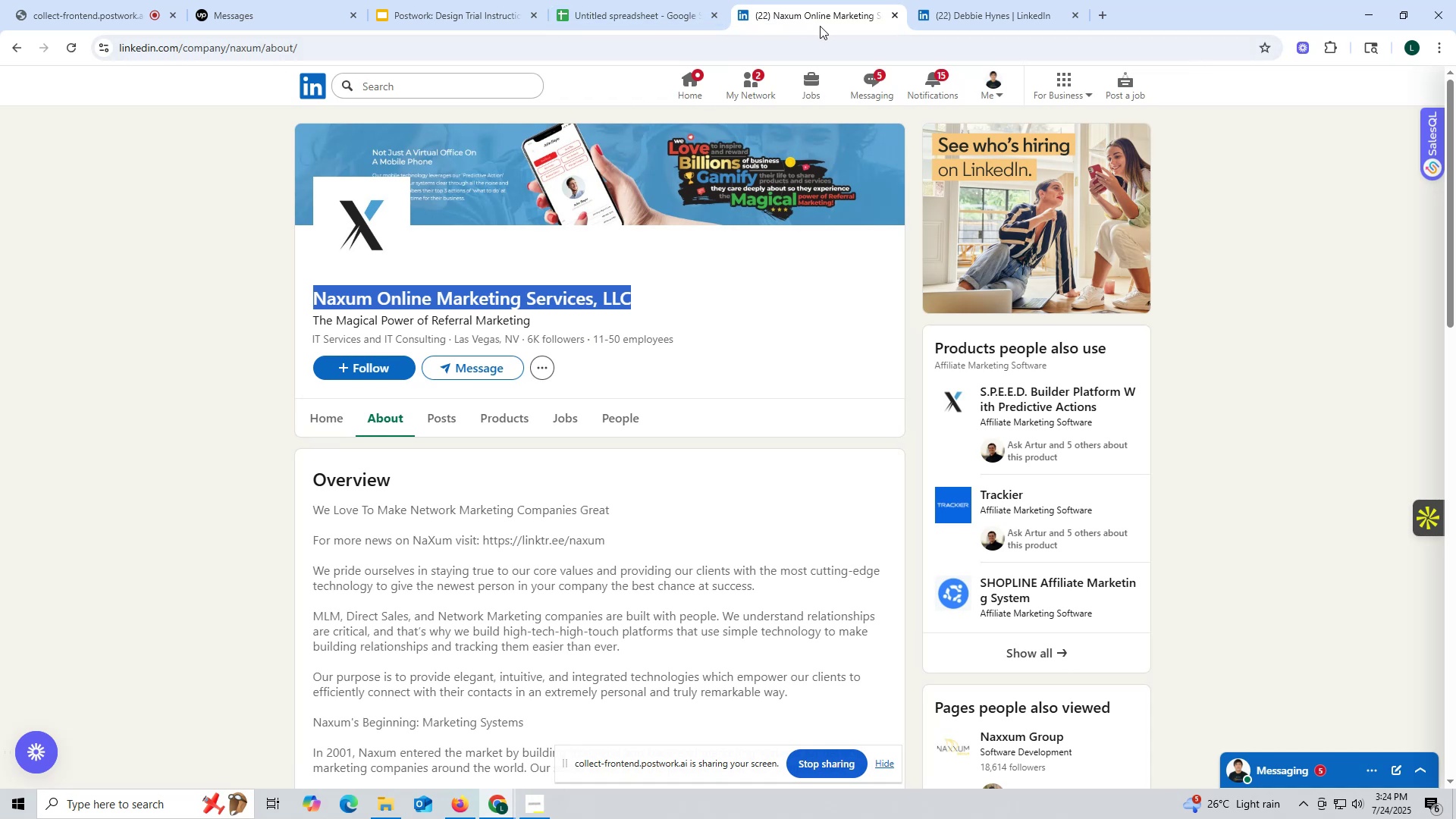 
left_click([18, 47])
 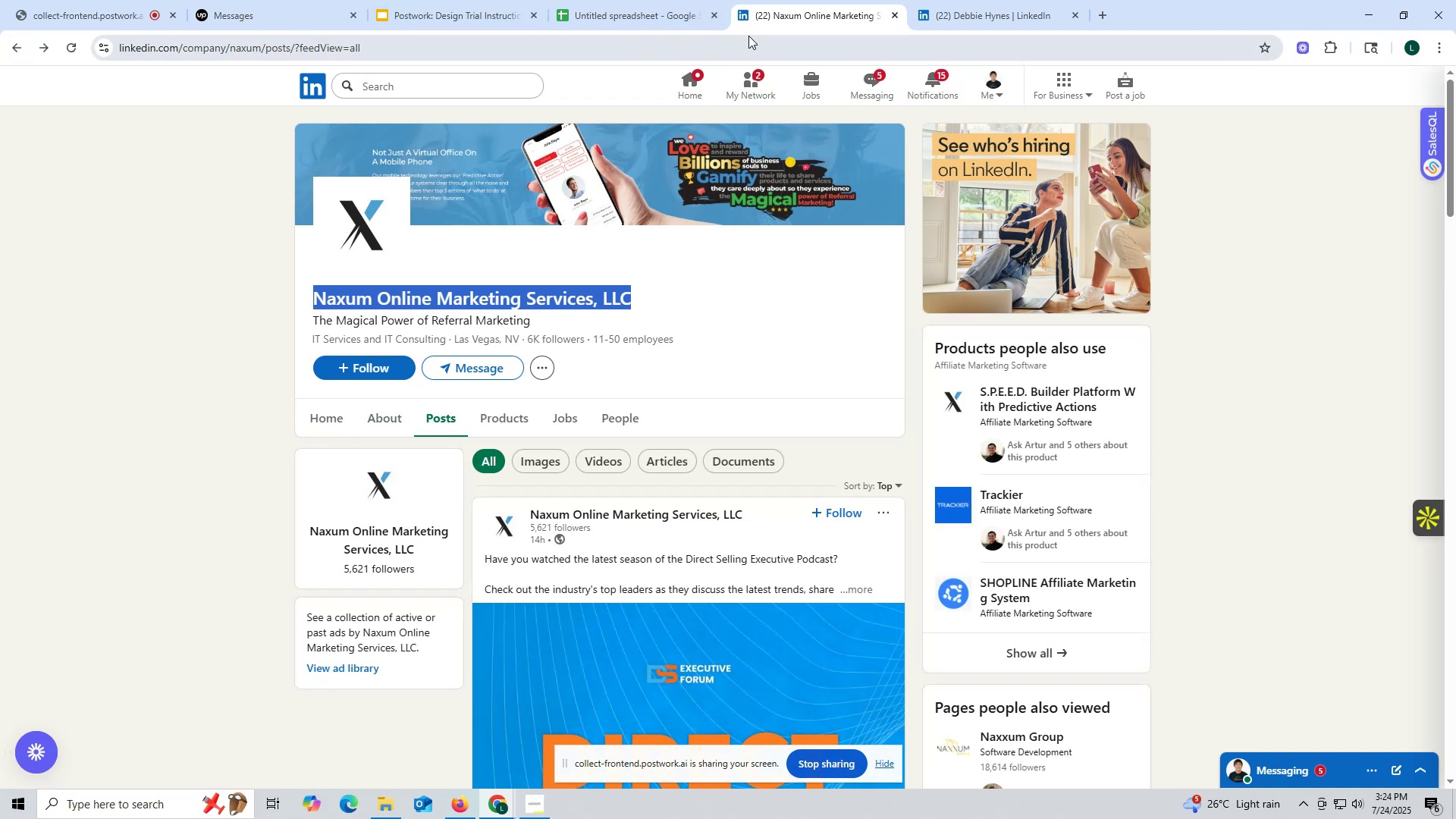 
left_click([426, 86])
 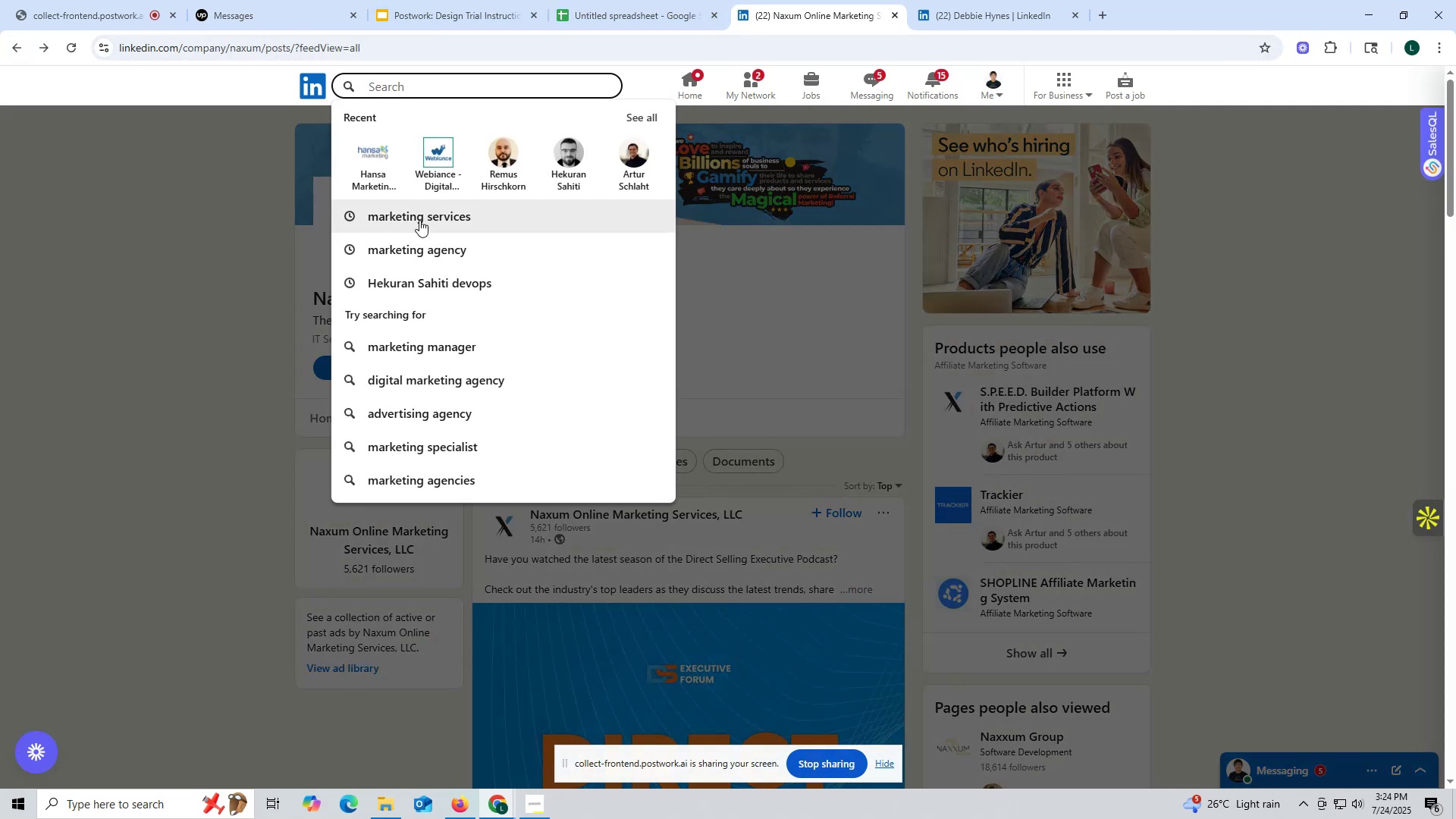 
left_click([419, 219])
 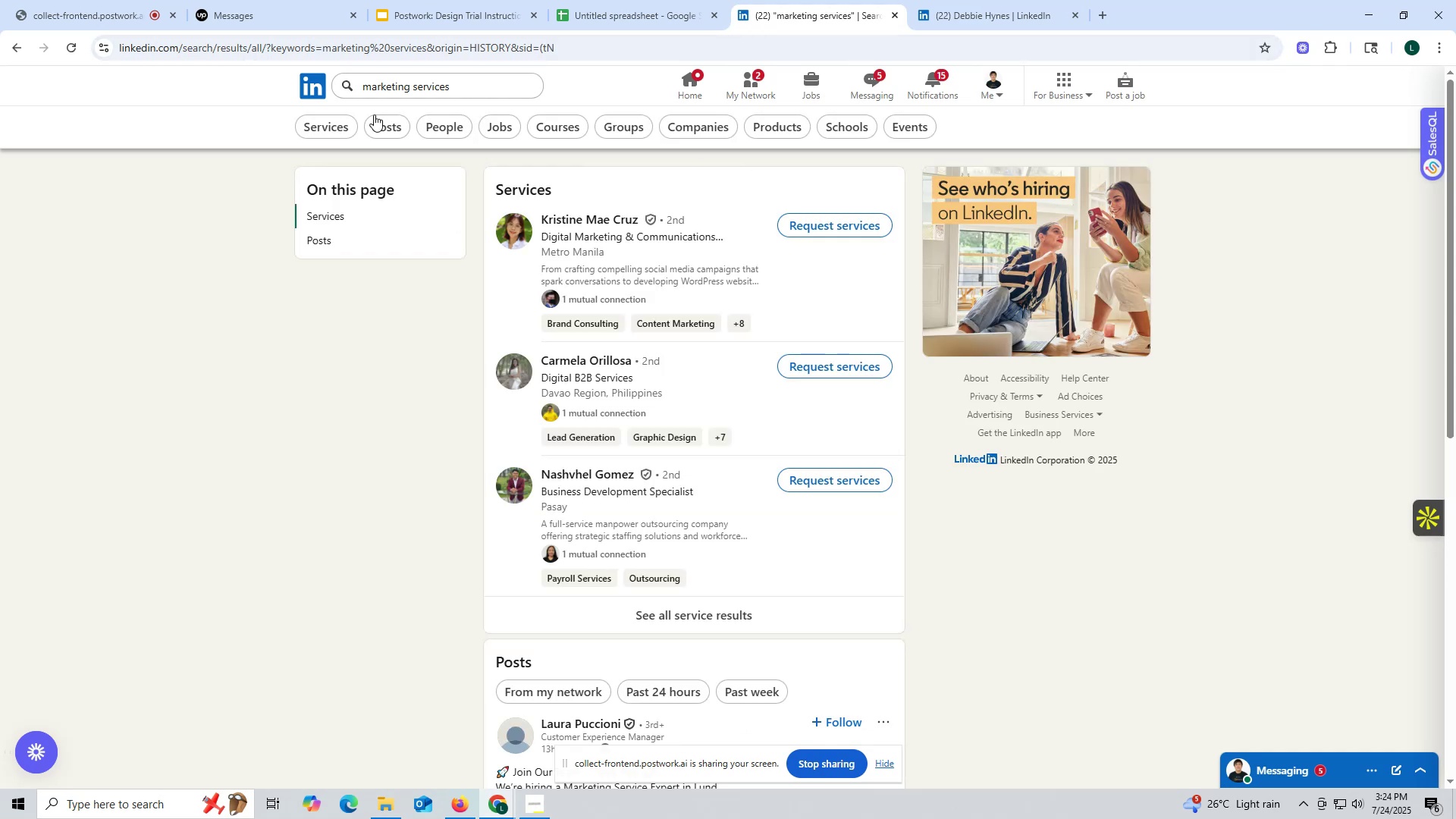 
left_click([680, 125])
 